 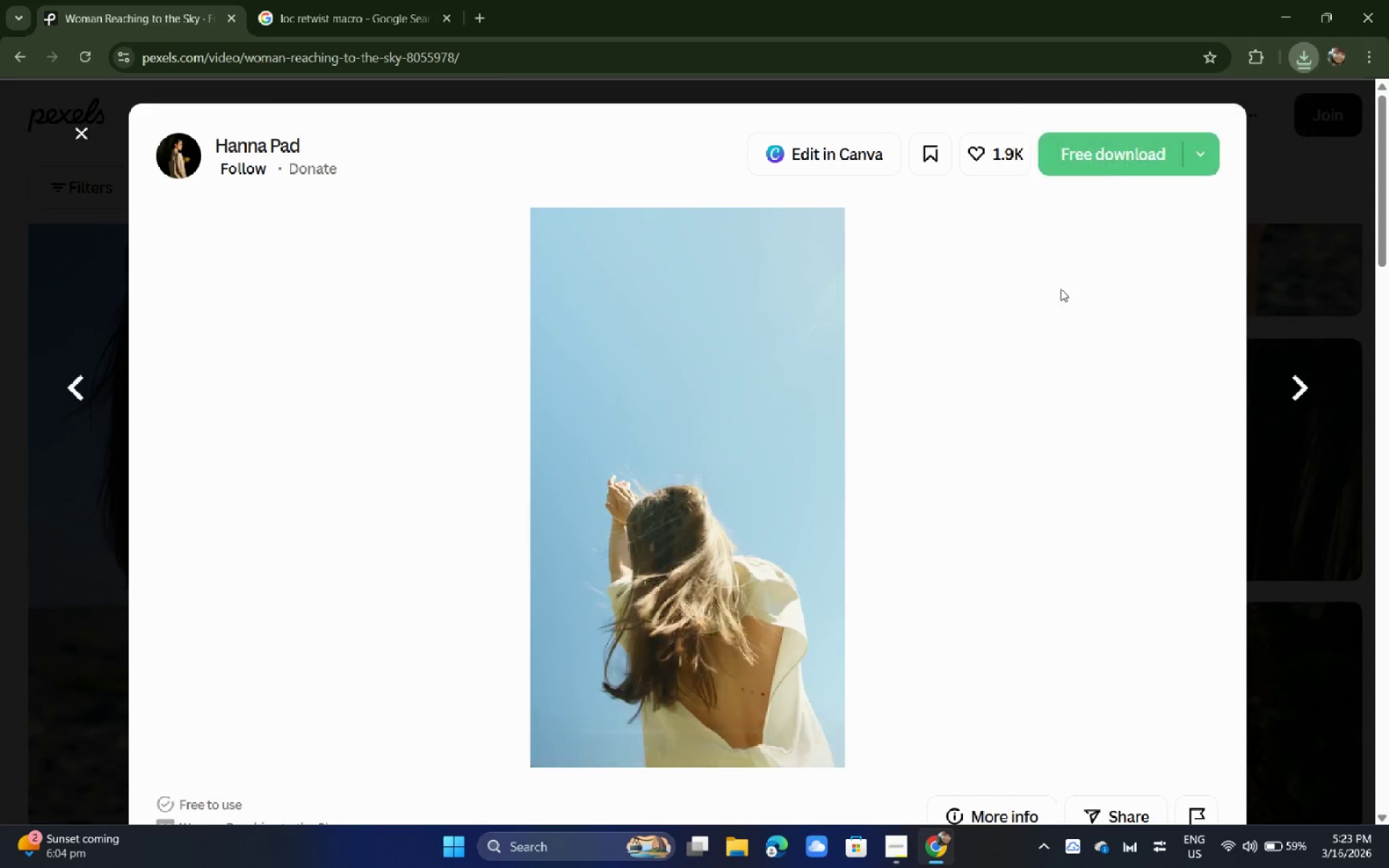 
left_click([1112, 146])
 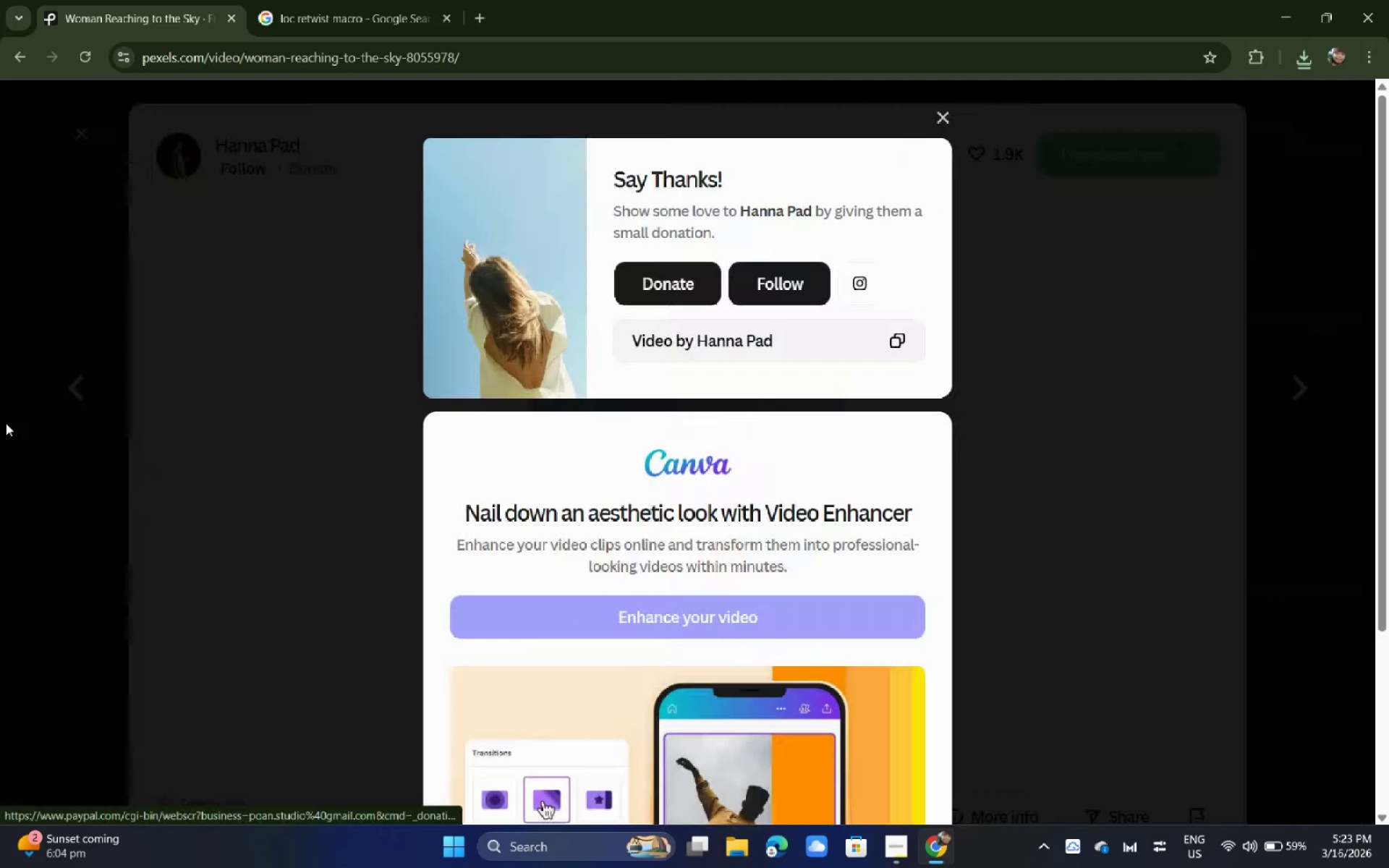 
left_click([0, 437])
 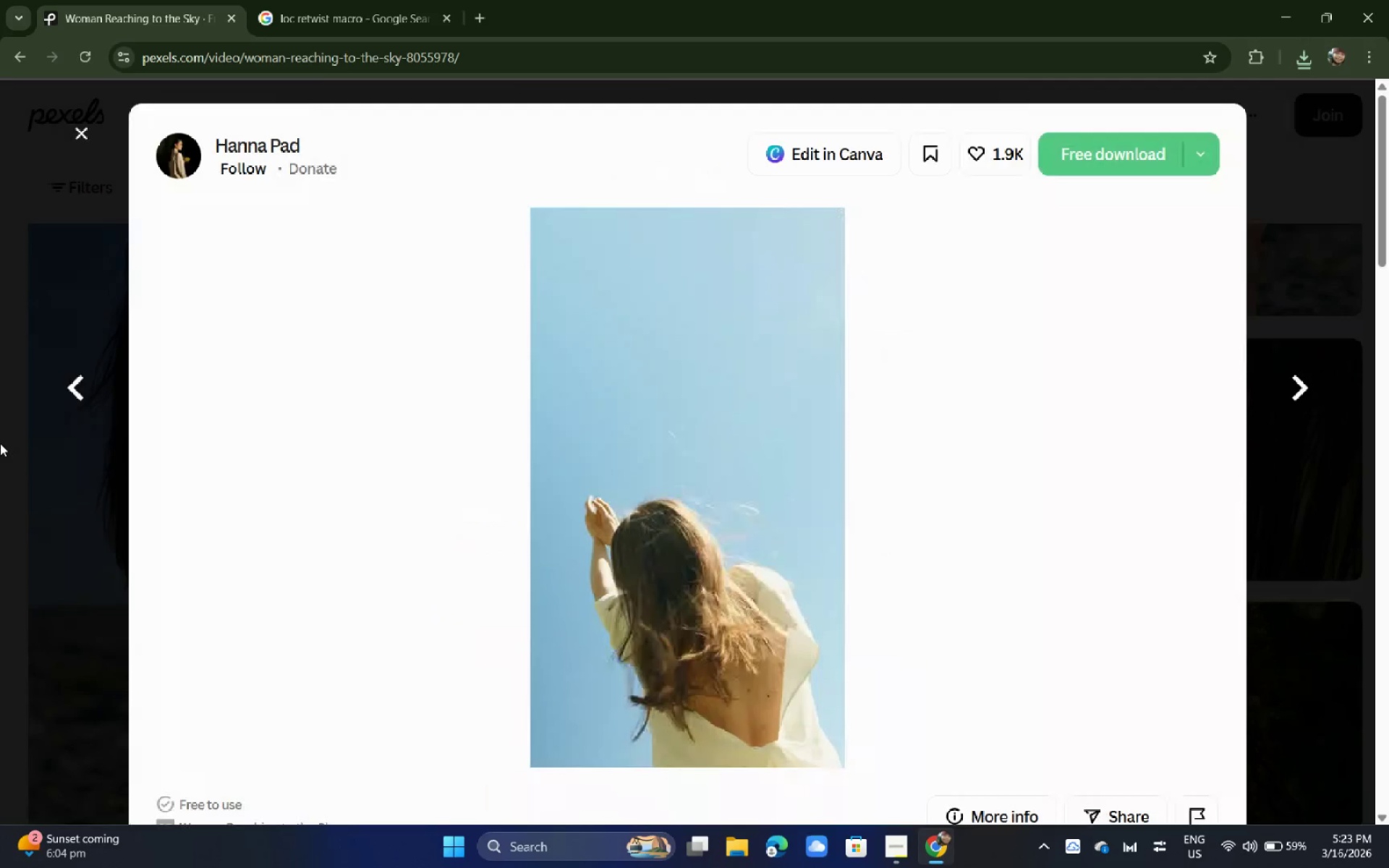 
left_click([0, 443])
 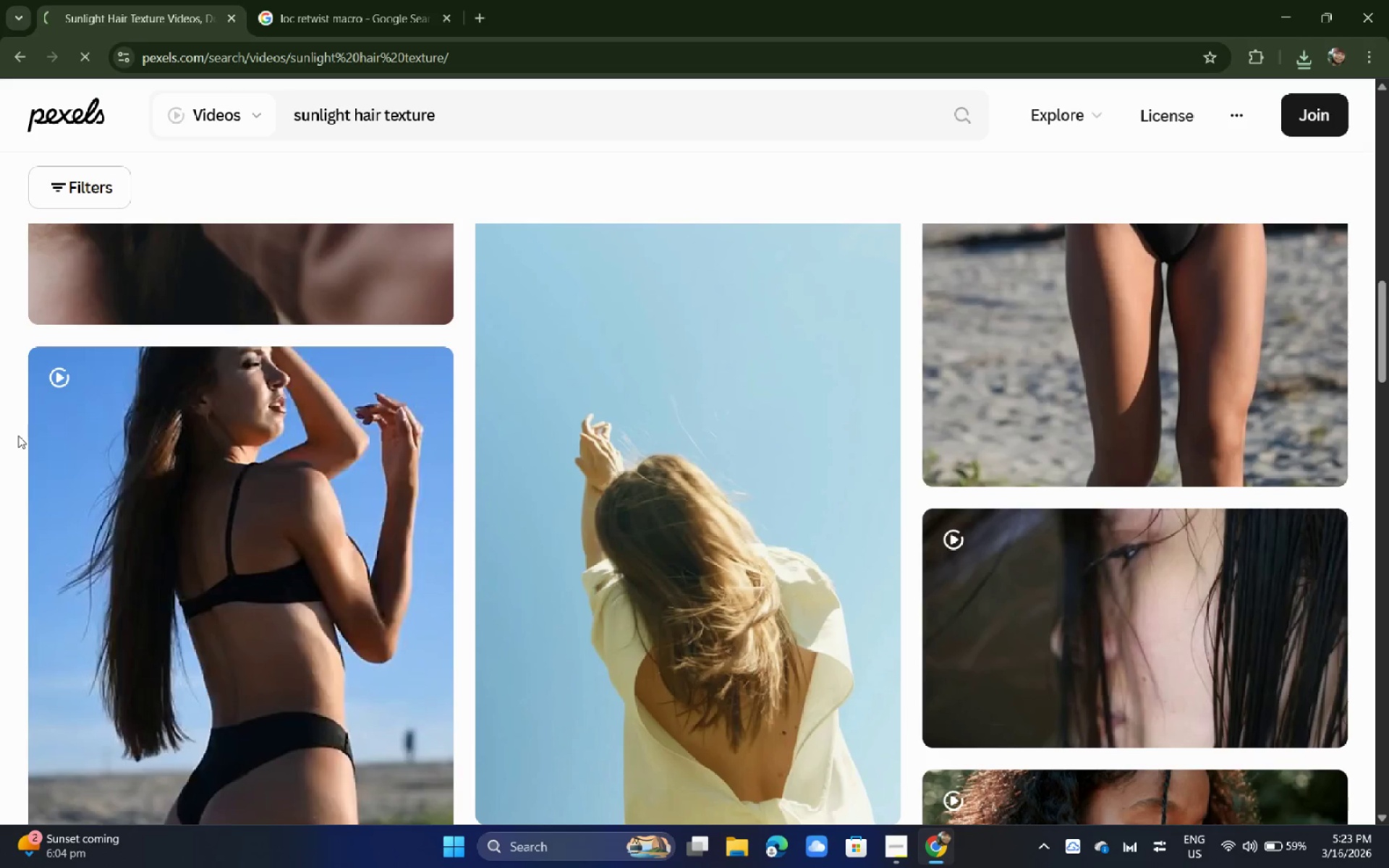 
left_click_drag(start_coordinate=[507, 127], to_coordinate=[153, 109])
 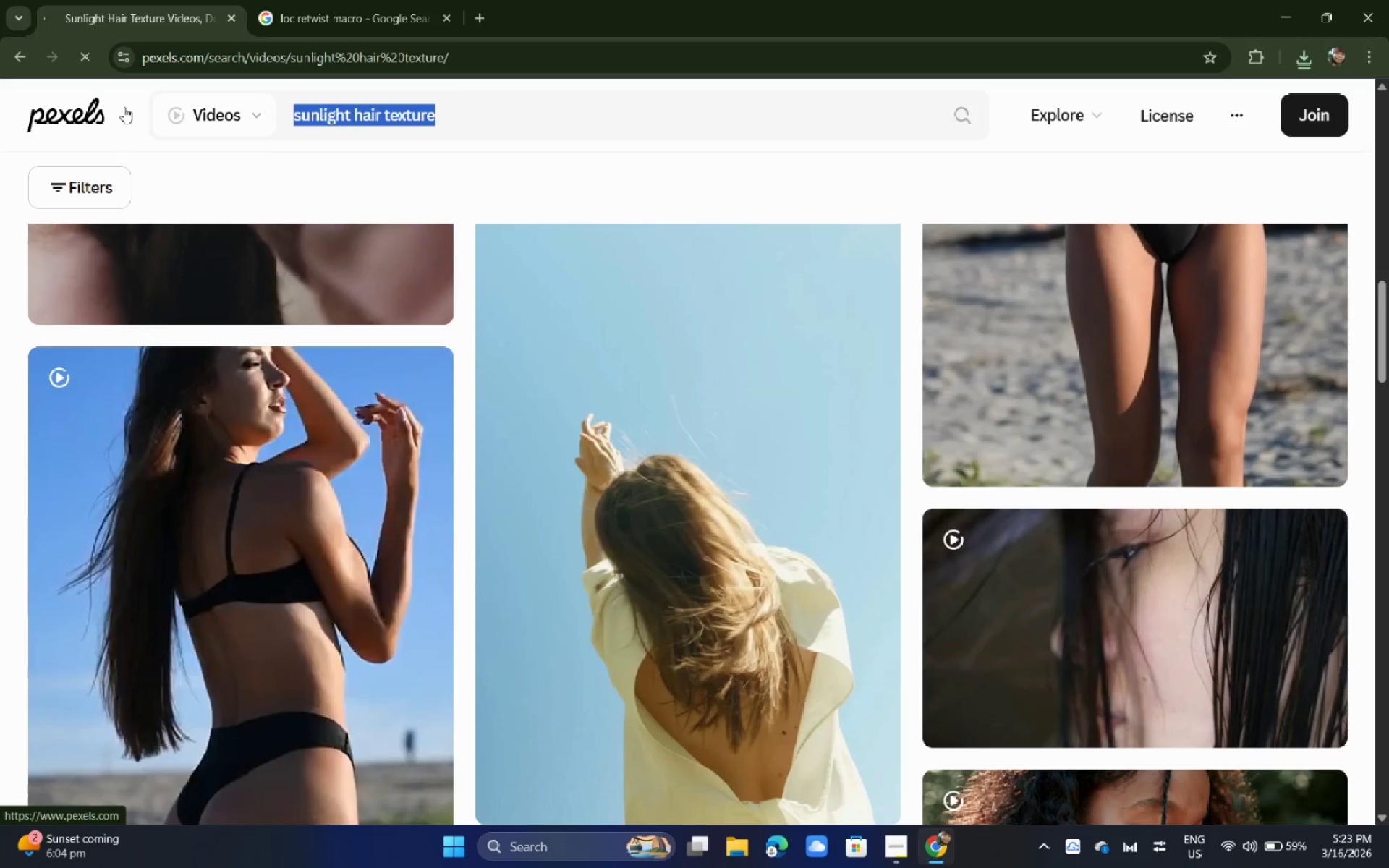 
type(tea sio )
key(Backspace)
key(Backspace)
type(p reka)
key(Backspace)
key(Backspace)
type(laxed expresis)
key(Backspace)
key(Backspace)
type(sion)
 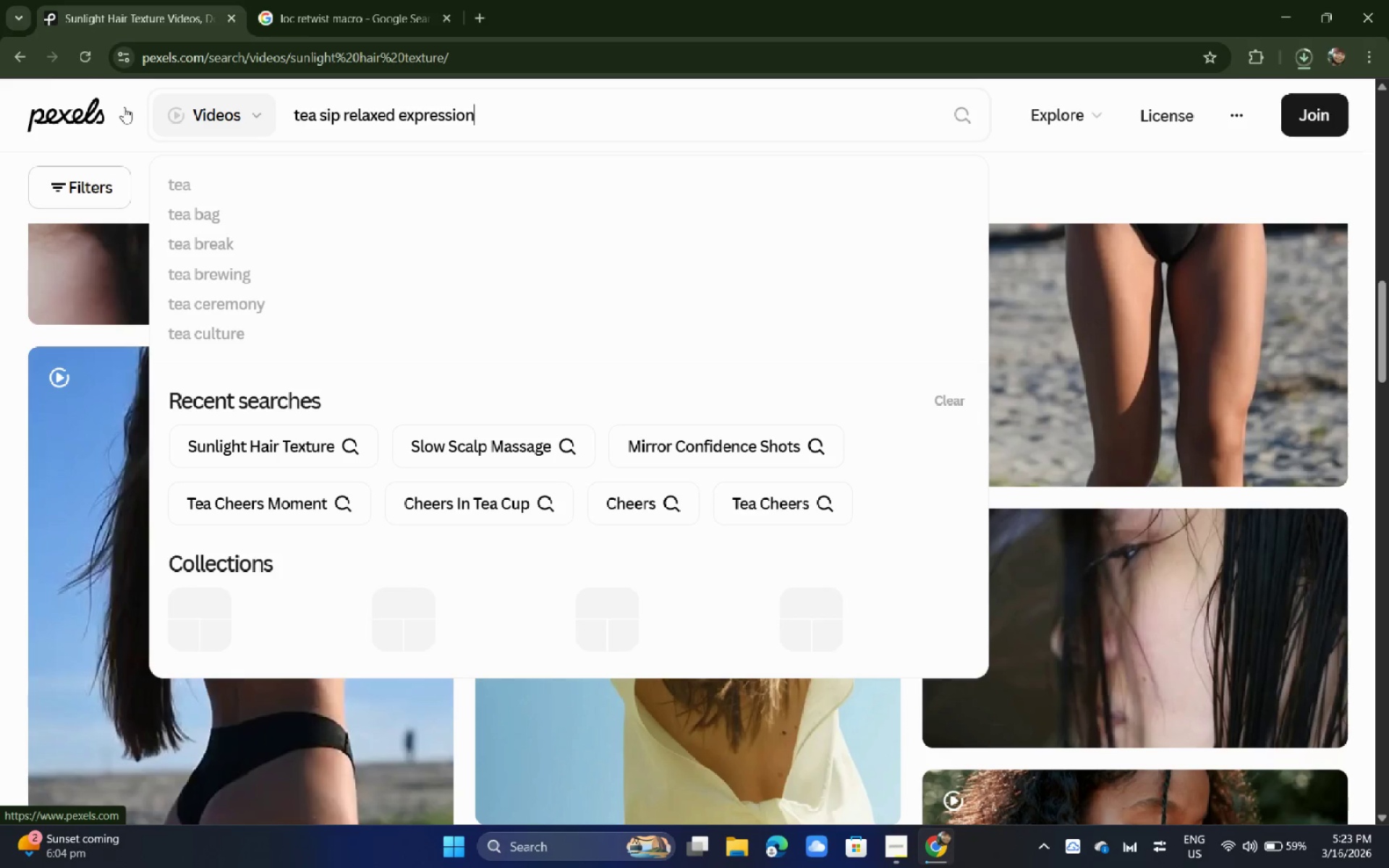 
key(Enter)
 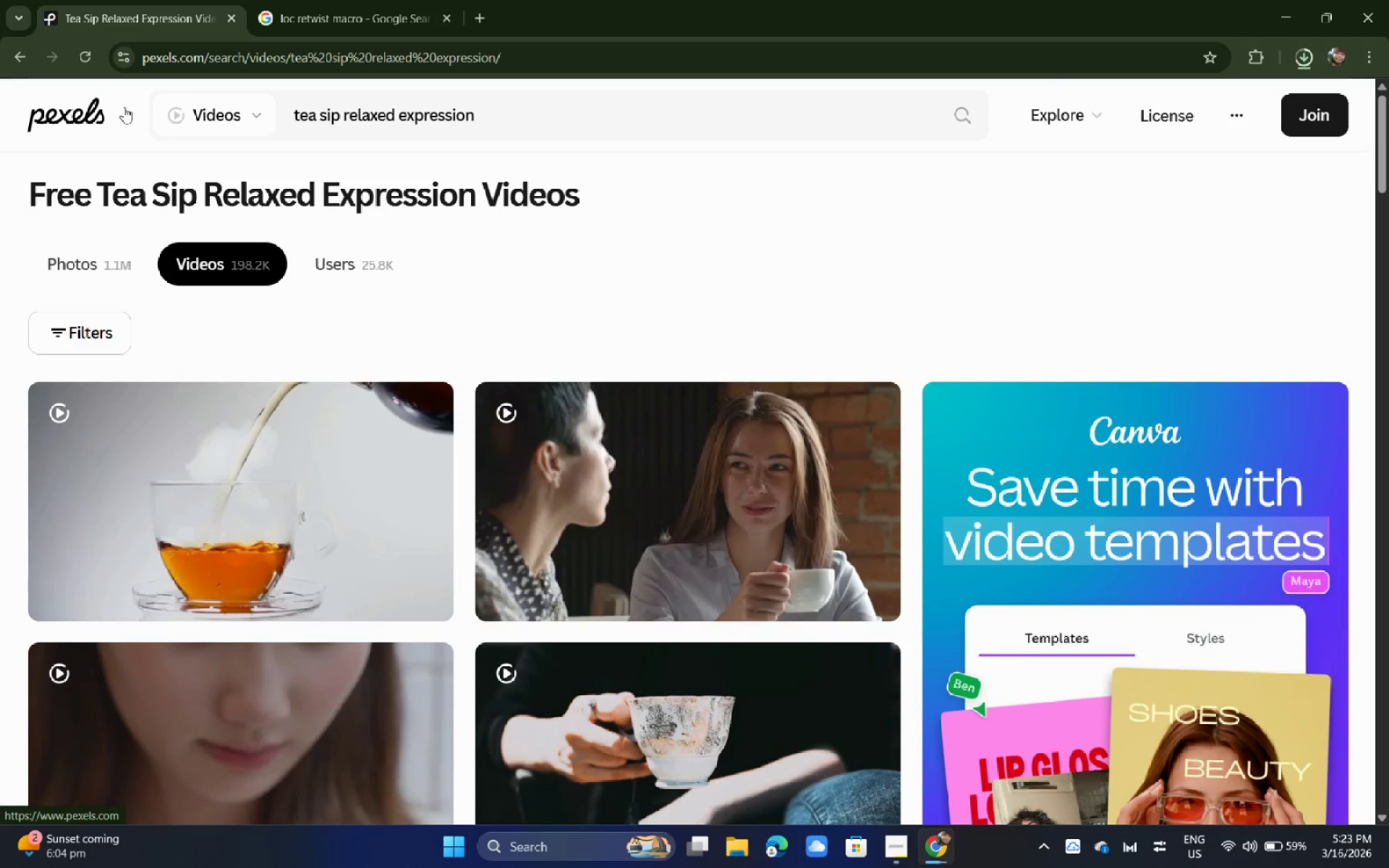 
wait(14.78)
 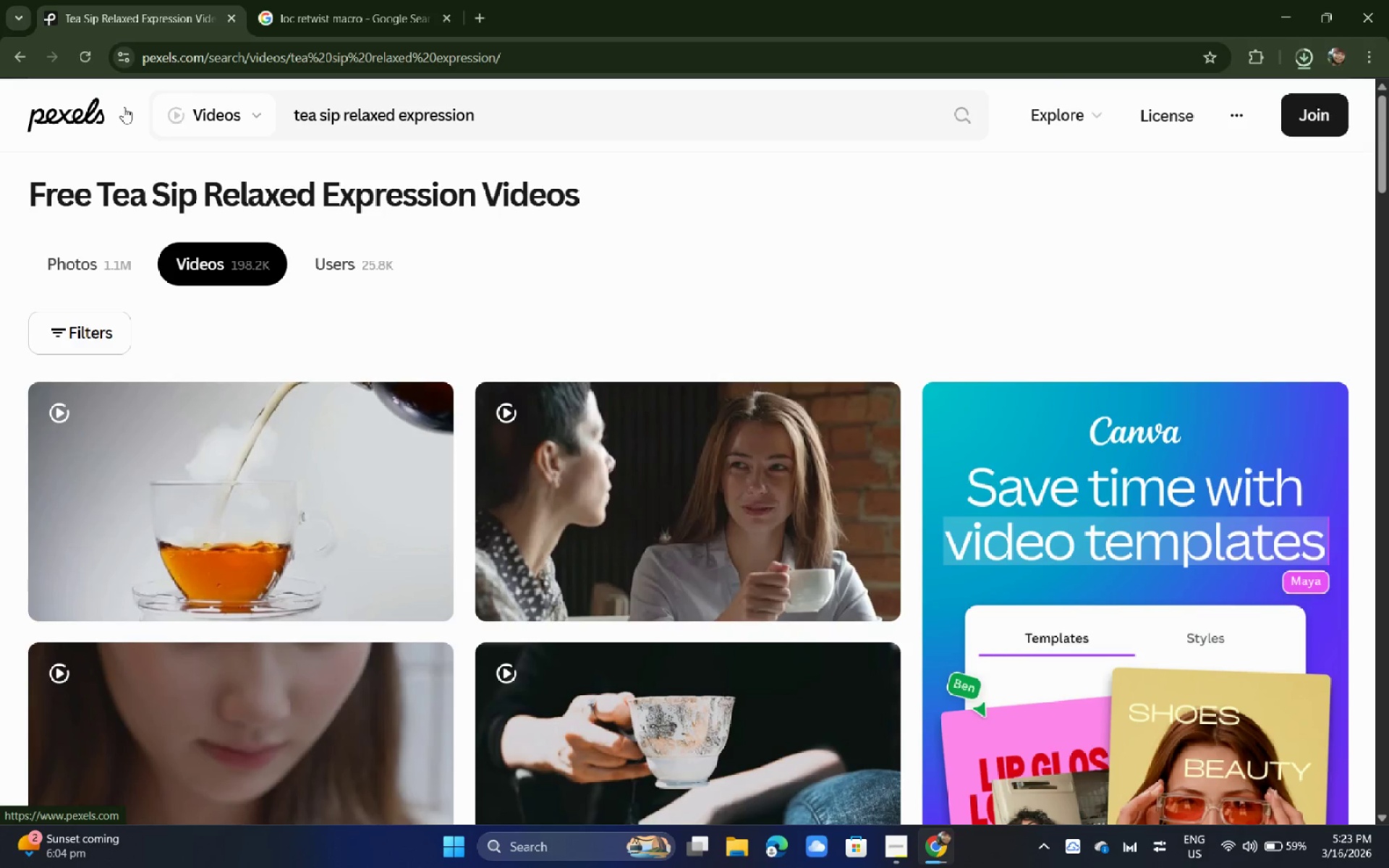 
left_click([404, 261])
 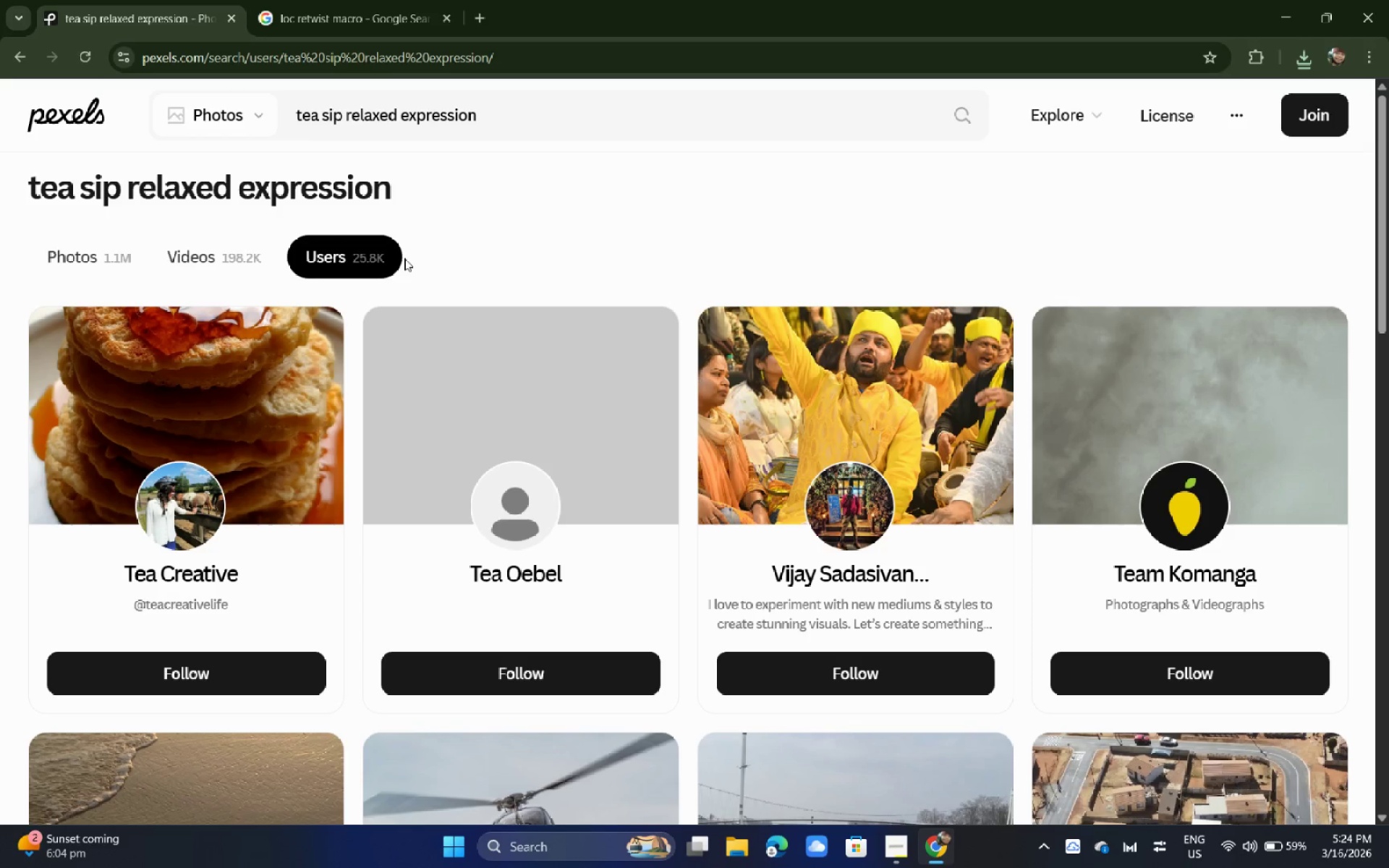 
wait(16.25)
 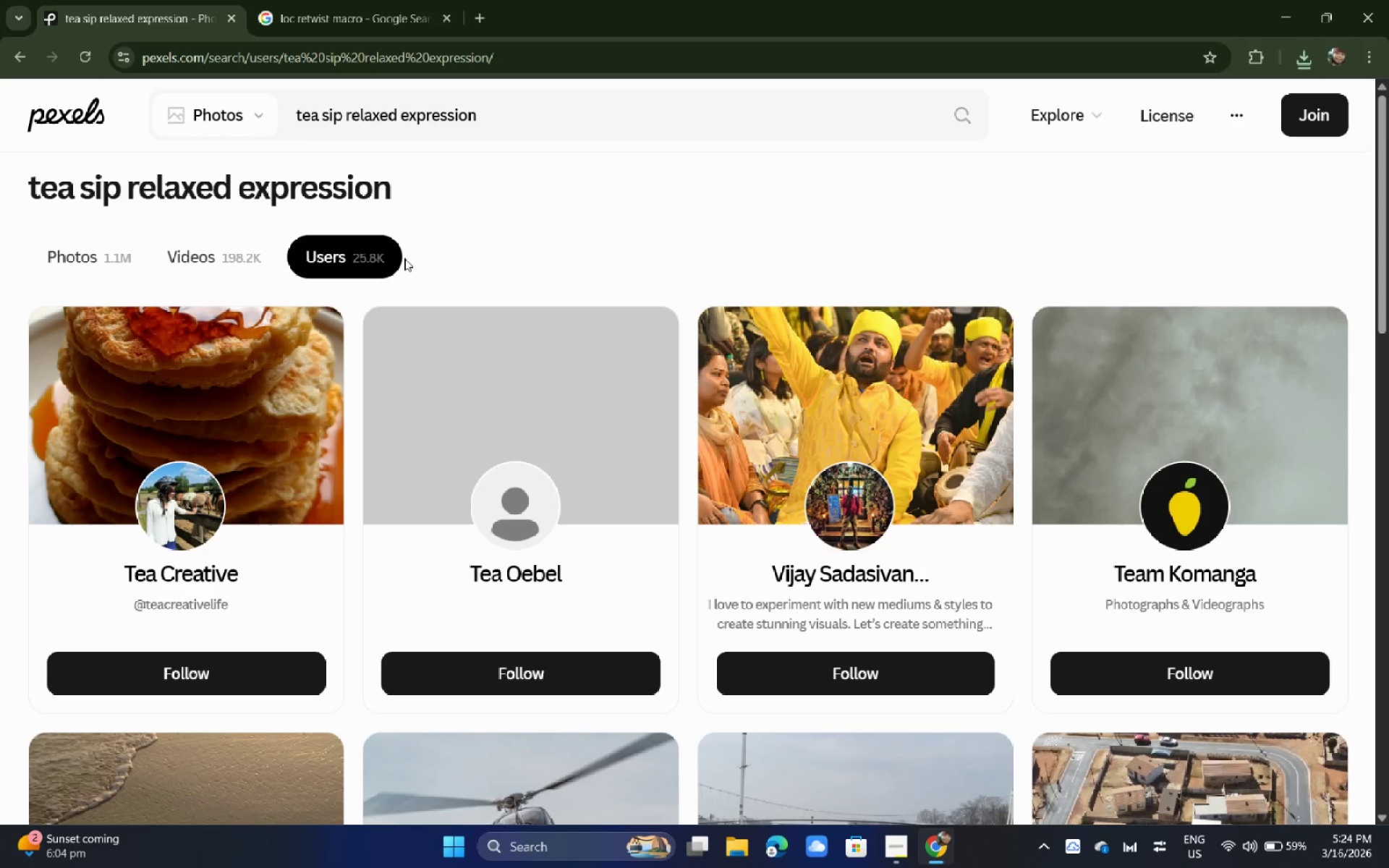 
scroll: coordinate [494, 294], scroll_direction: down, amount: 5.0
 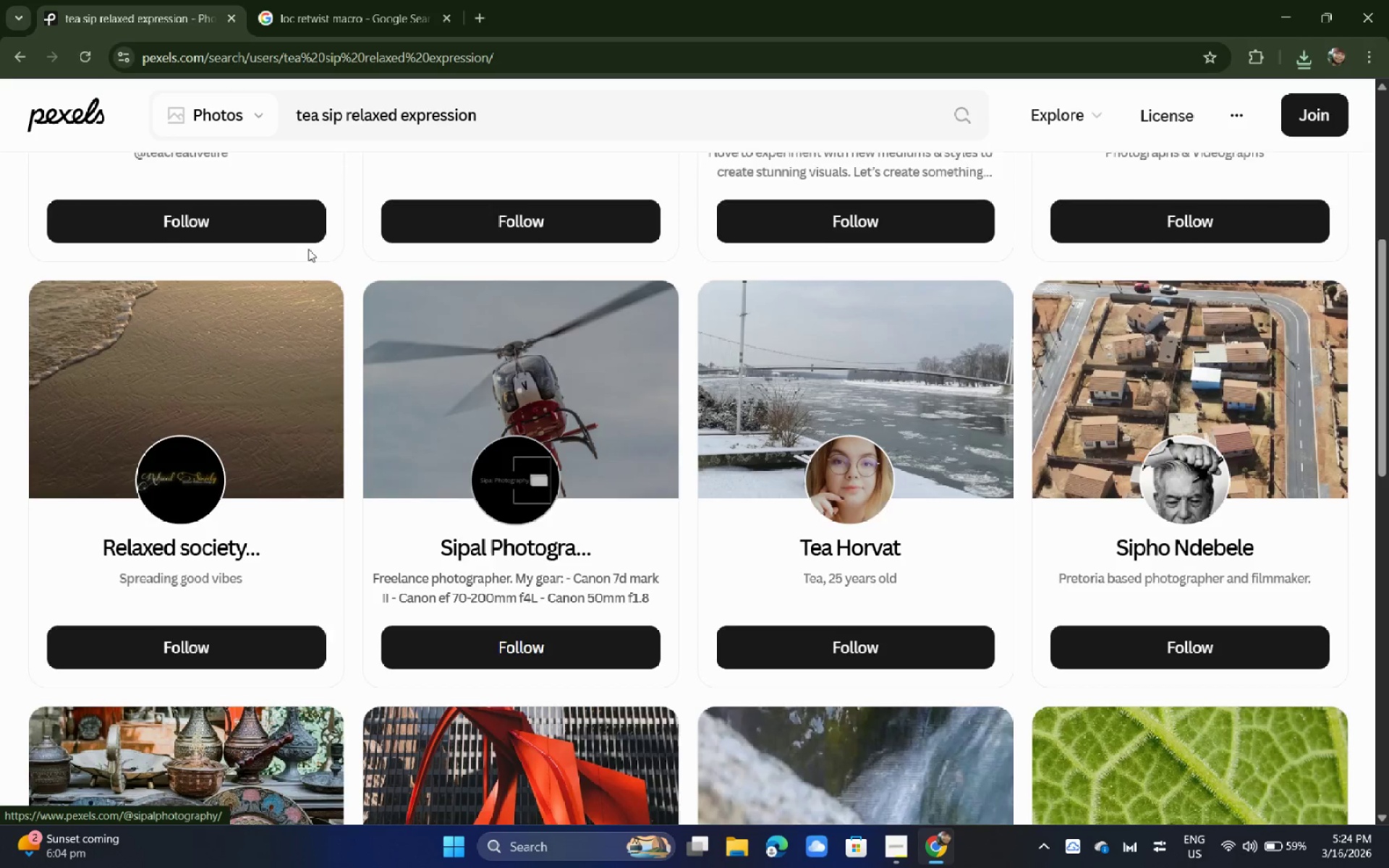 
left_click([258, 118])
 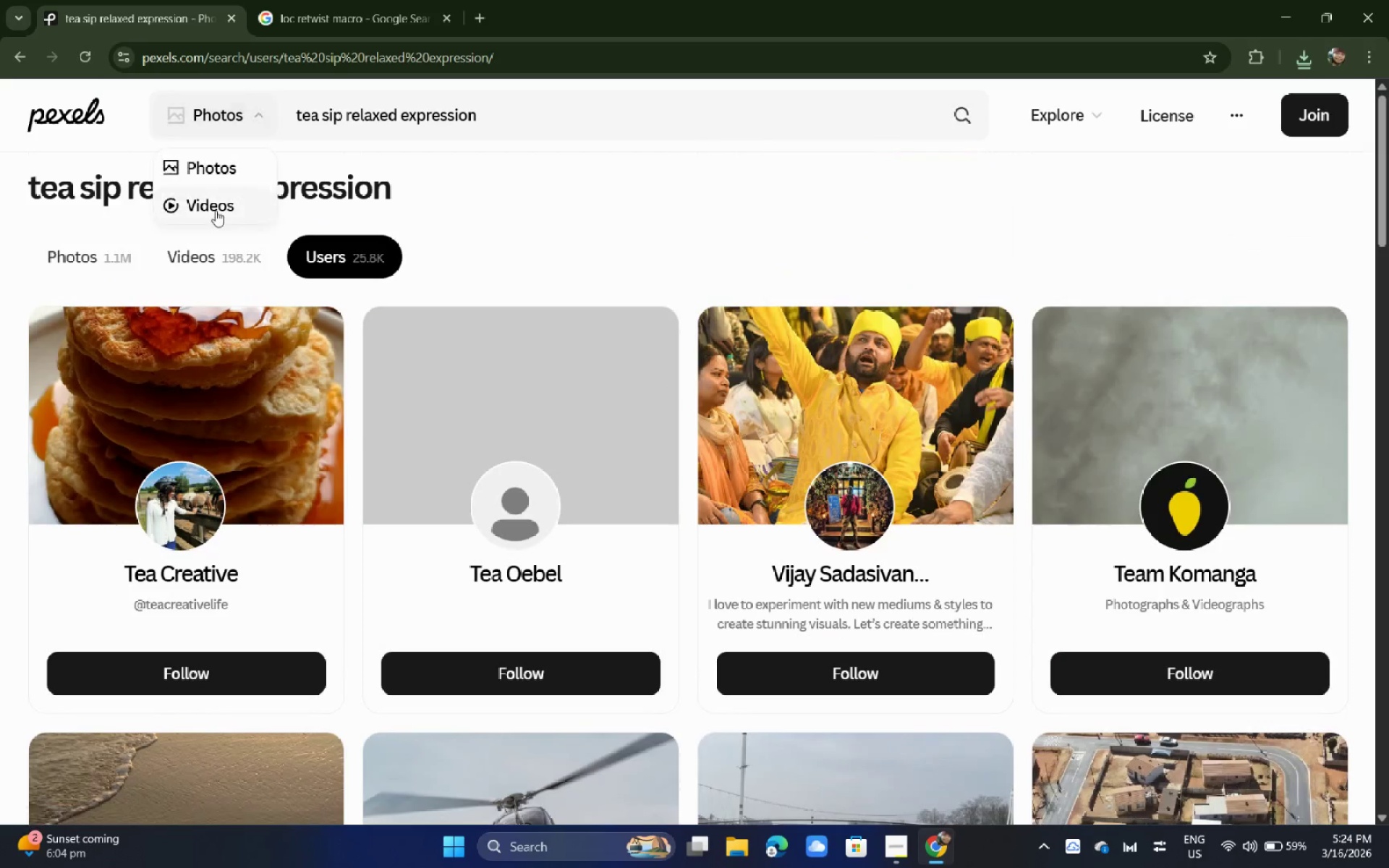 
scroll: coordinate [283, 256], scroll_direction: up, amount: 10.0
 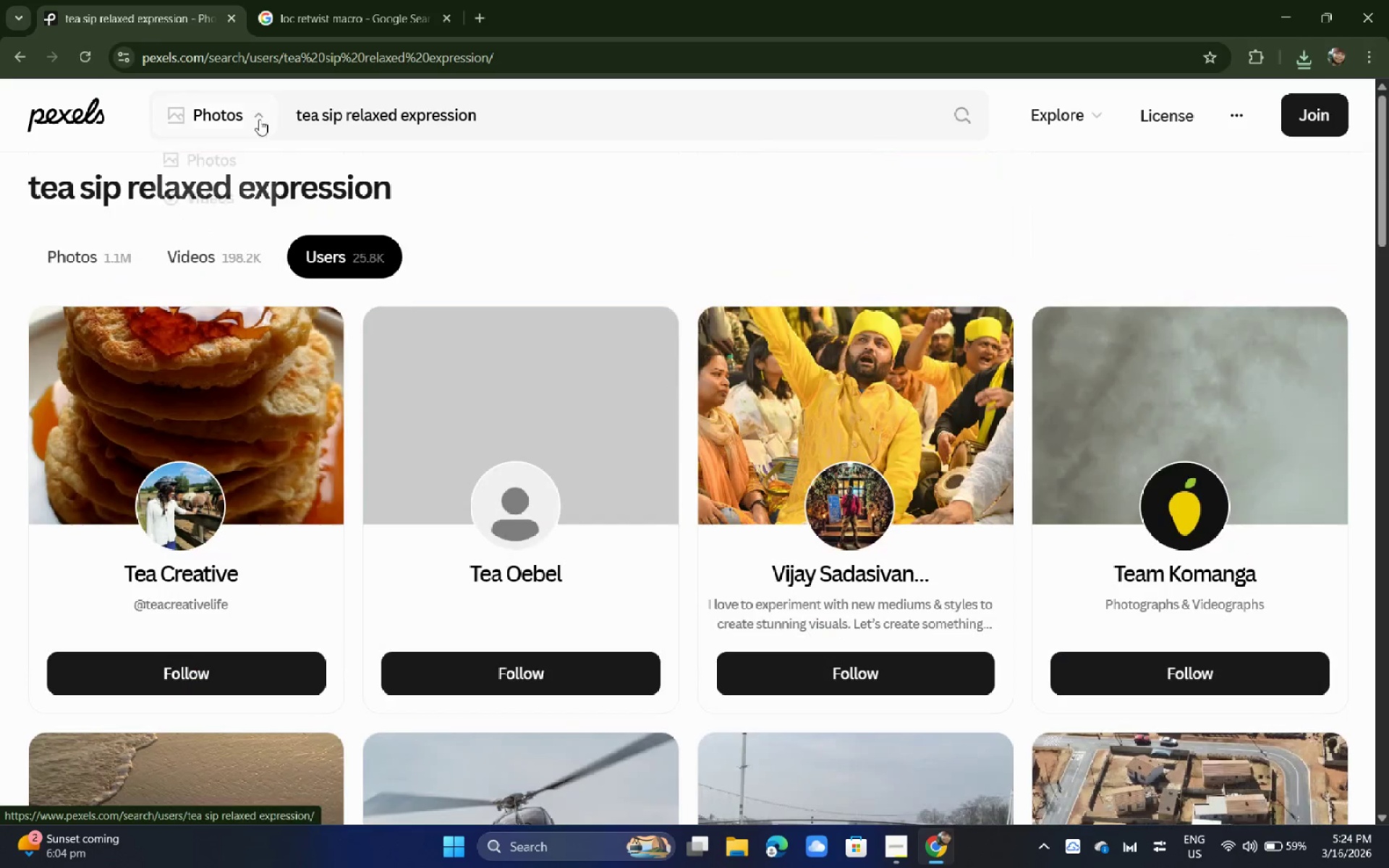 
double_click([216, 210])
 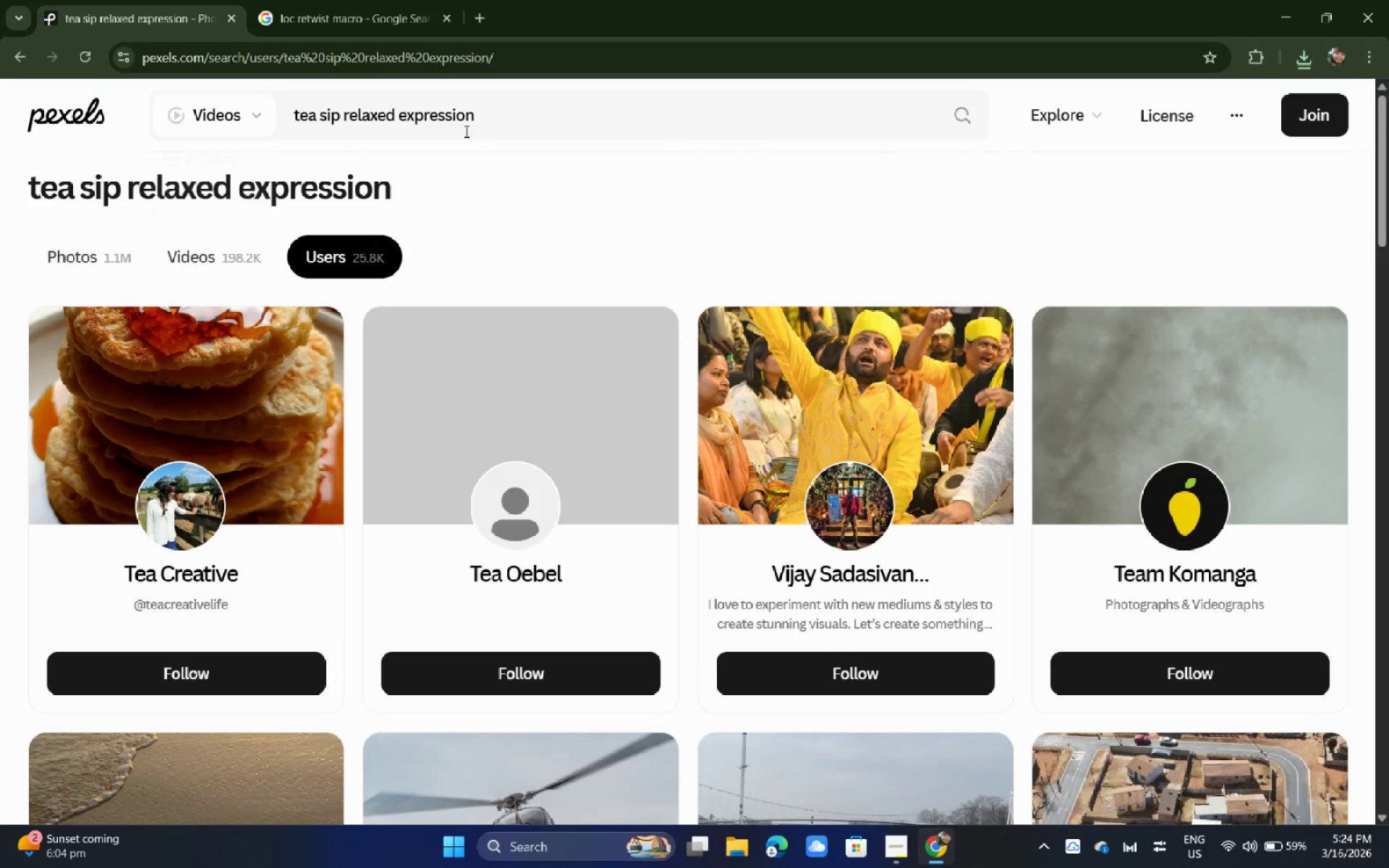 
left_click([491, 117])
 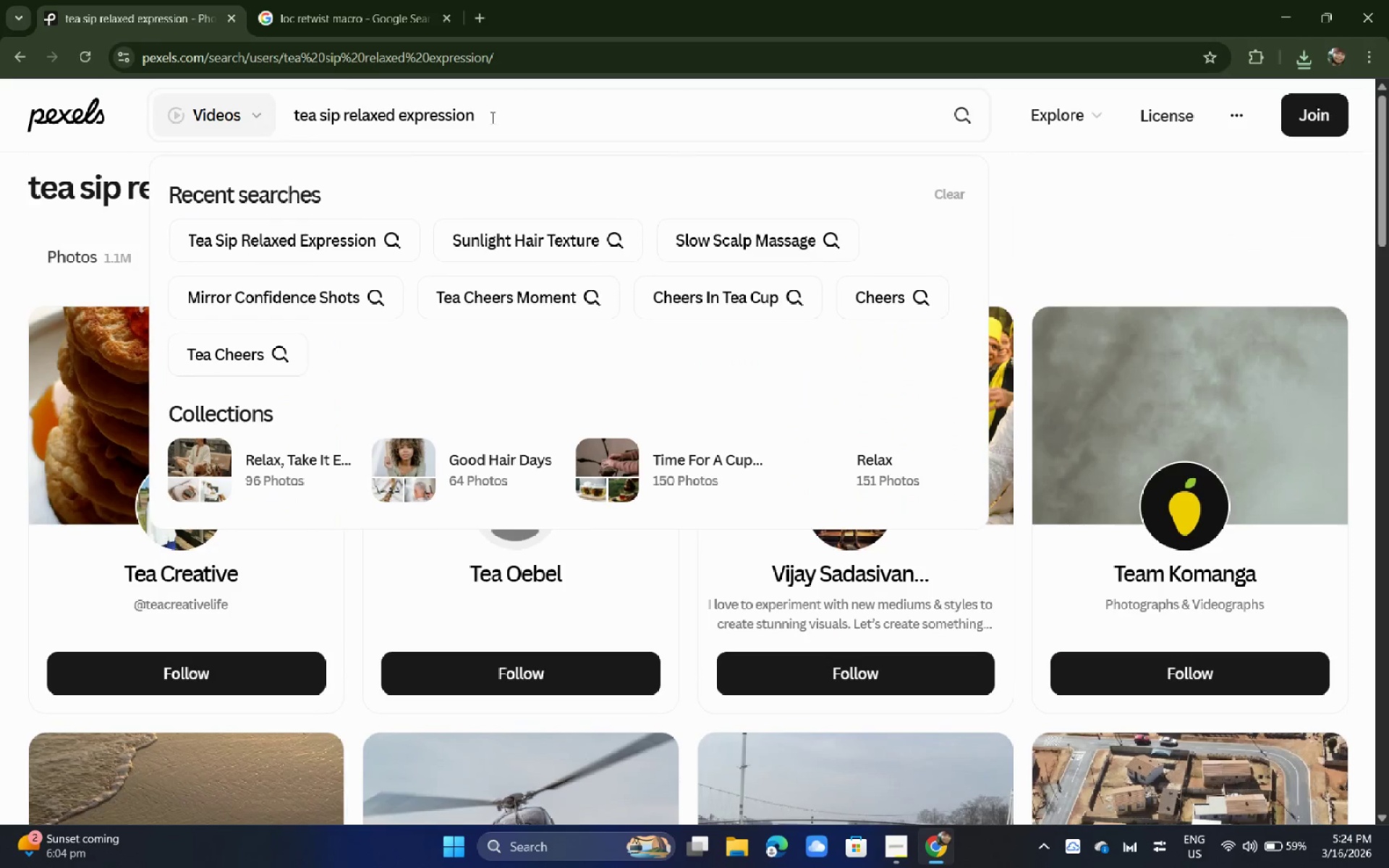 
key(Enter)
 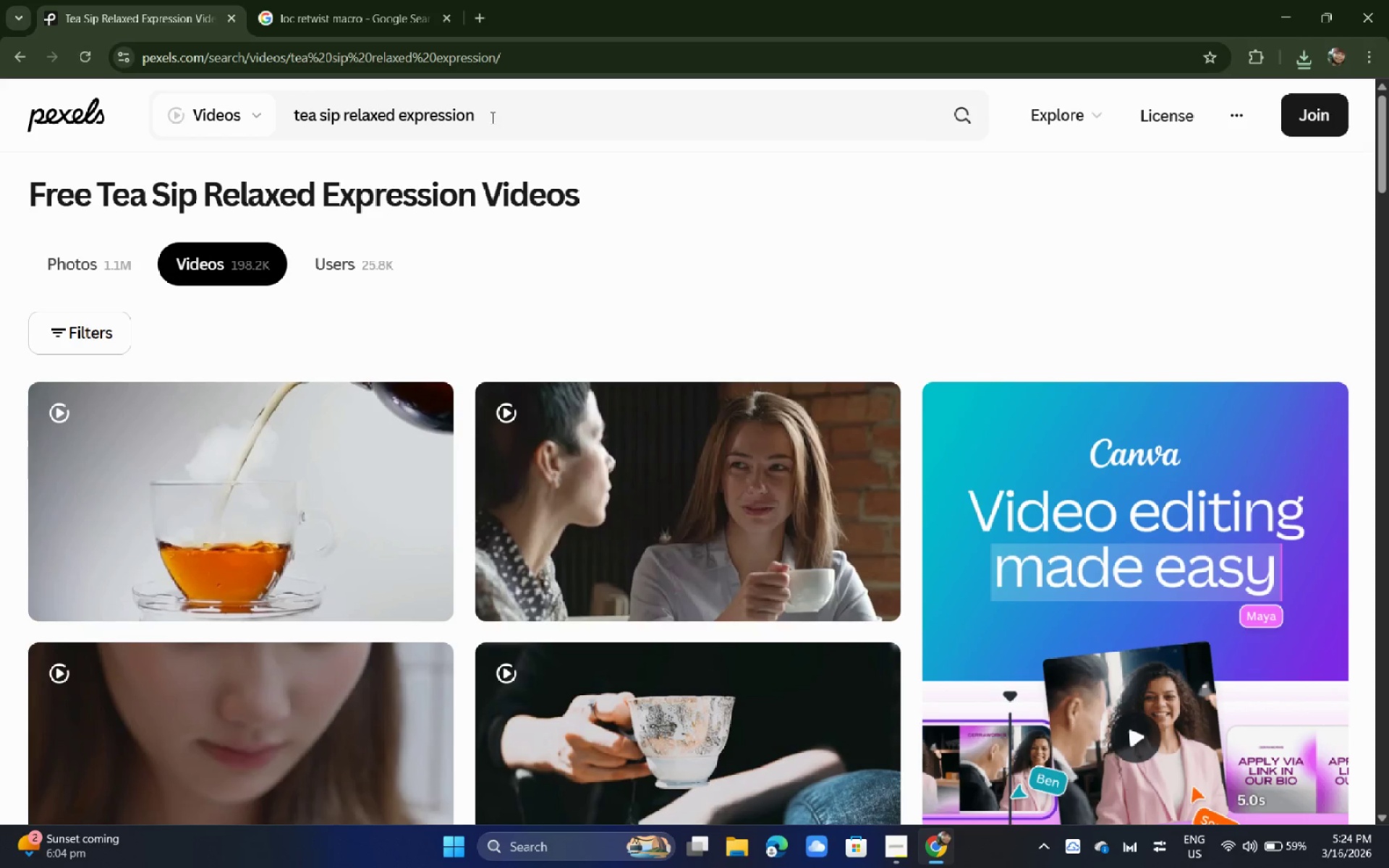 
left_click([491, 117])
 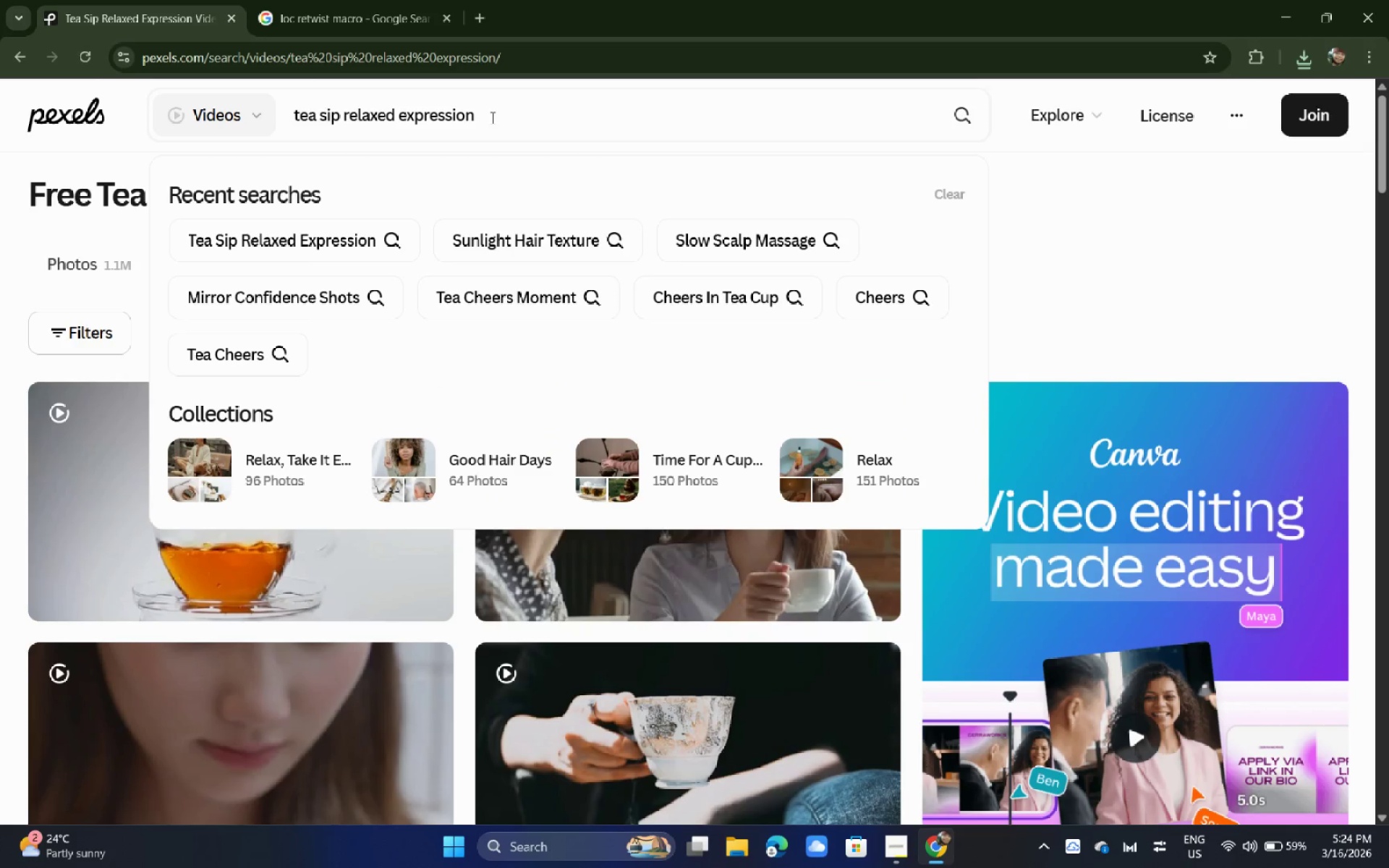 
key(Enter)
 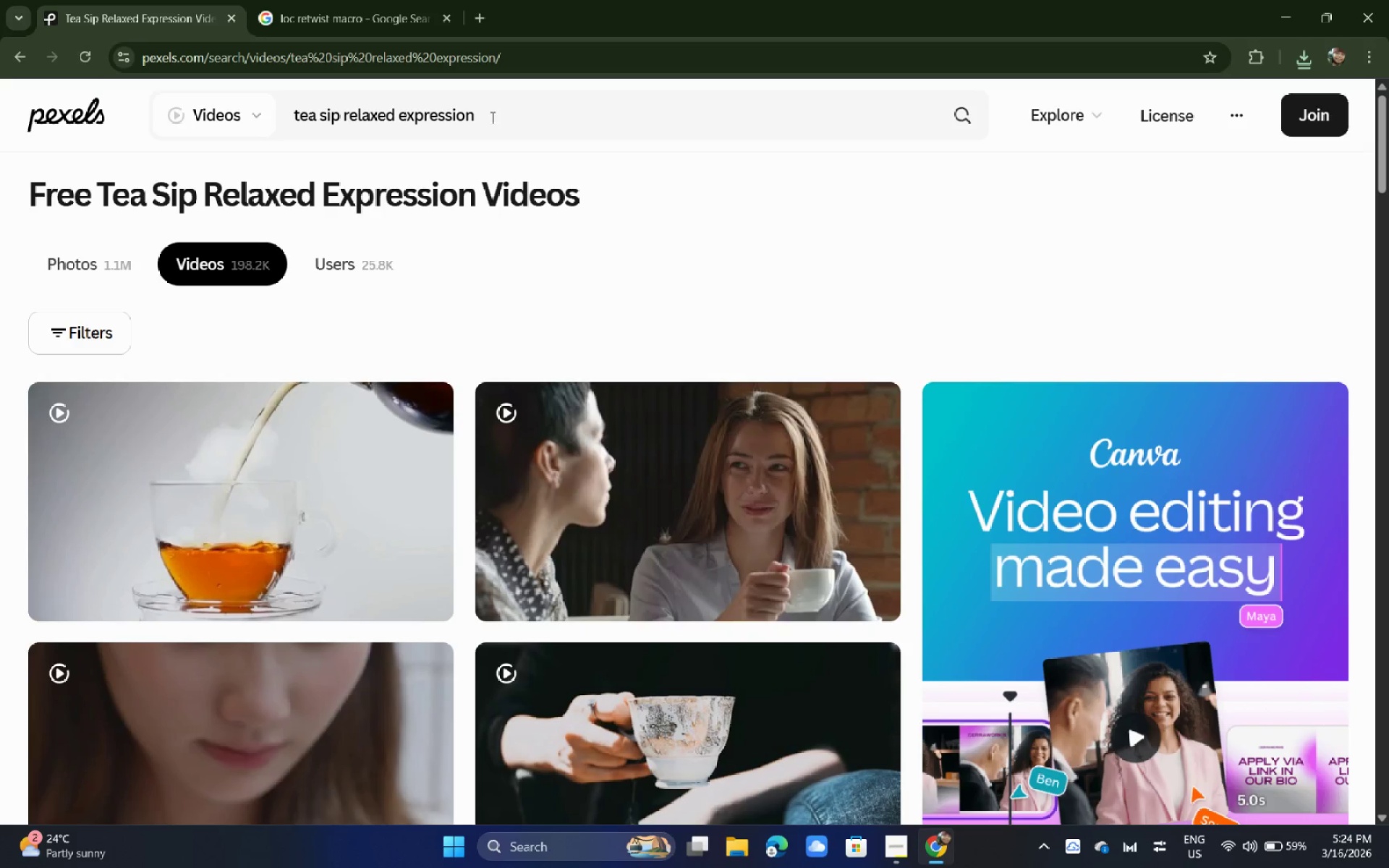 
wait(12.16)
 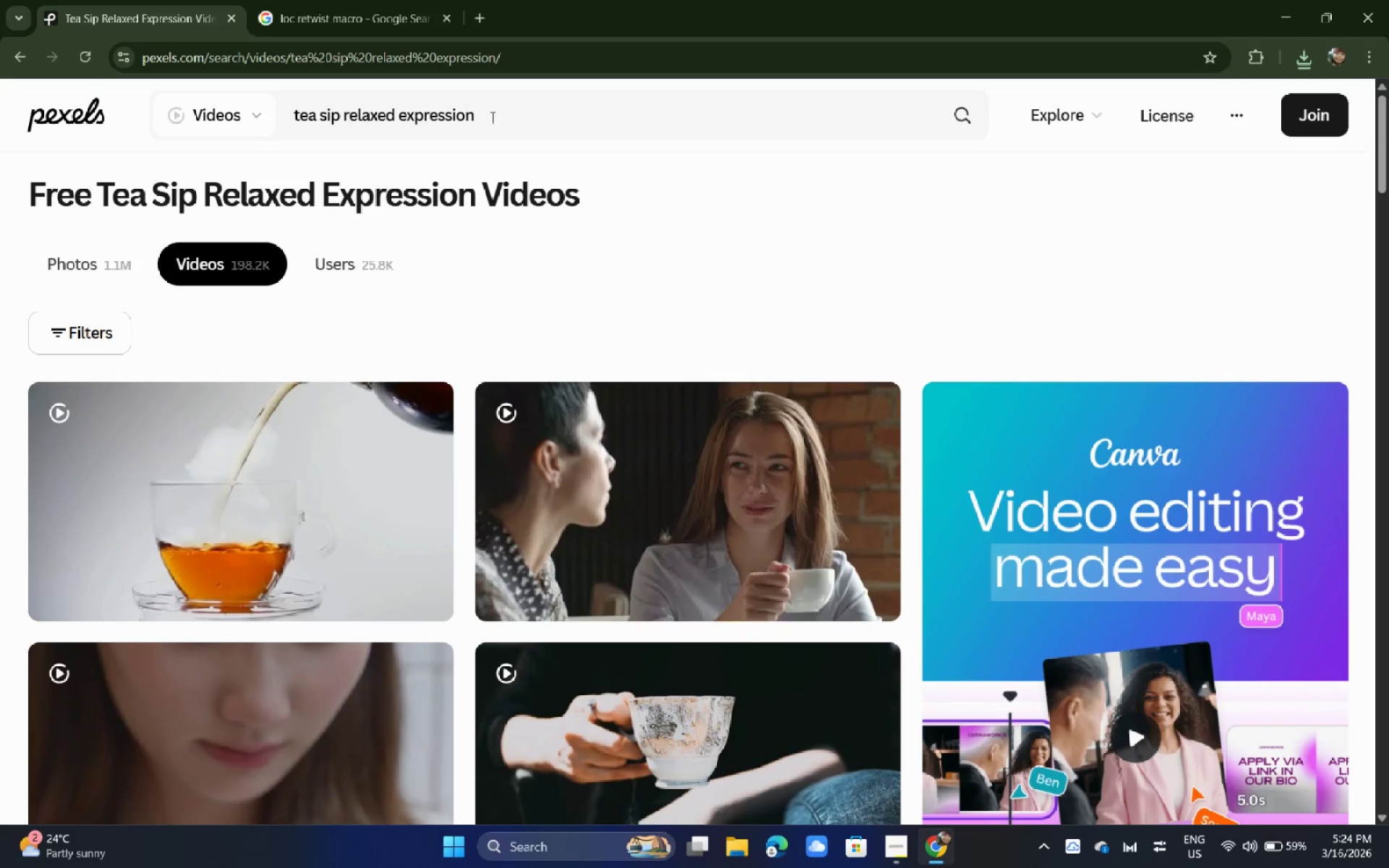 
scroll: coordinate [568, 219], scroll_direction: down, amount: 2.0
 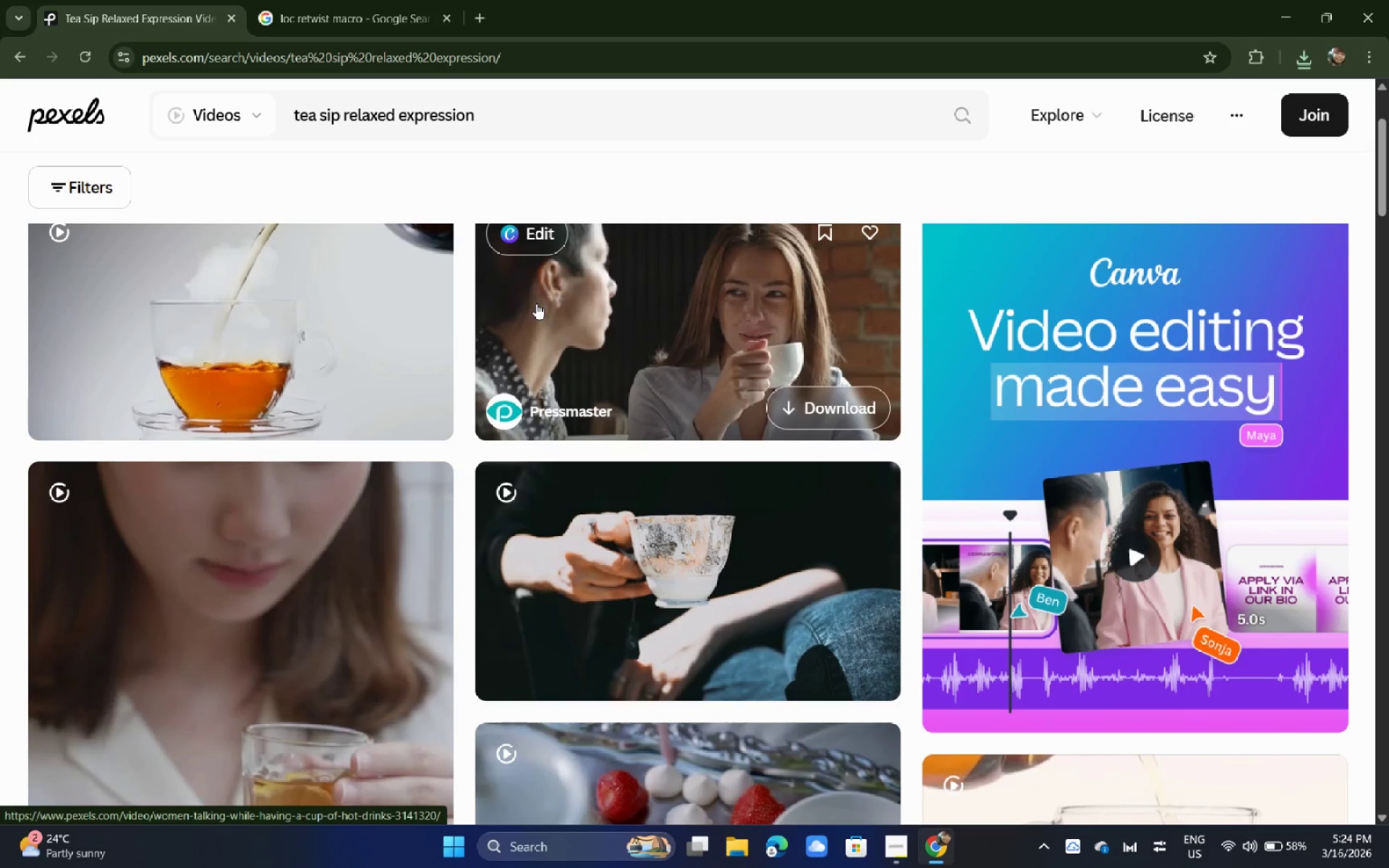 
wait(5.14)
 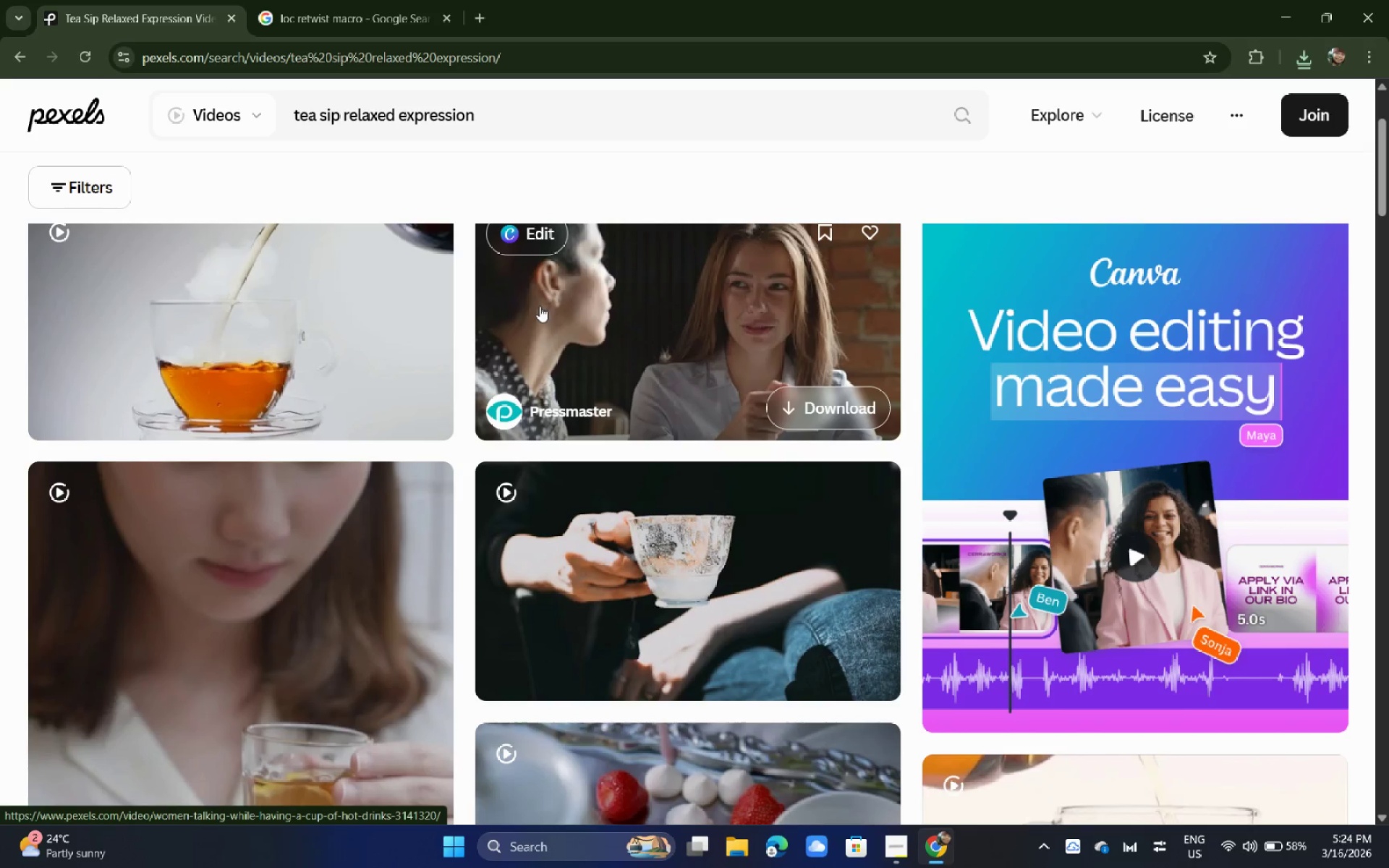 
scroll: coordinate [536, 303], scroll_direction: up, amount: 2.0
 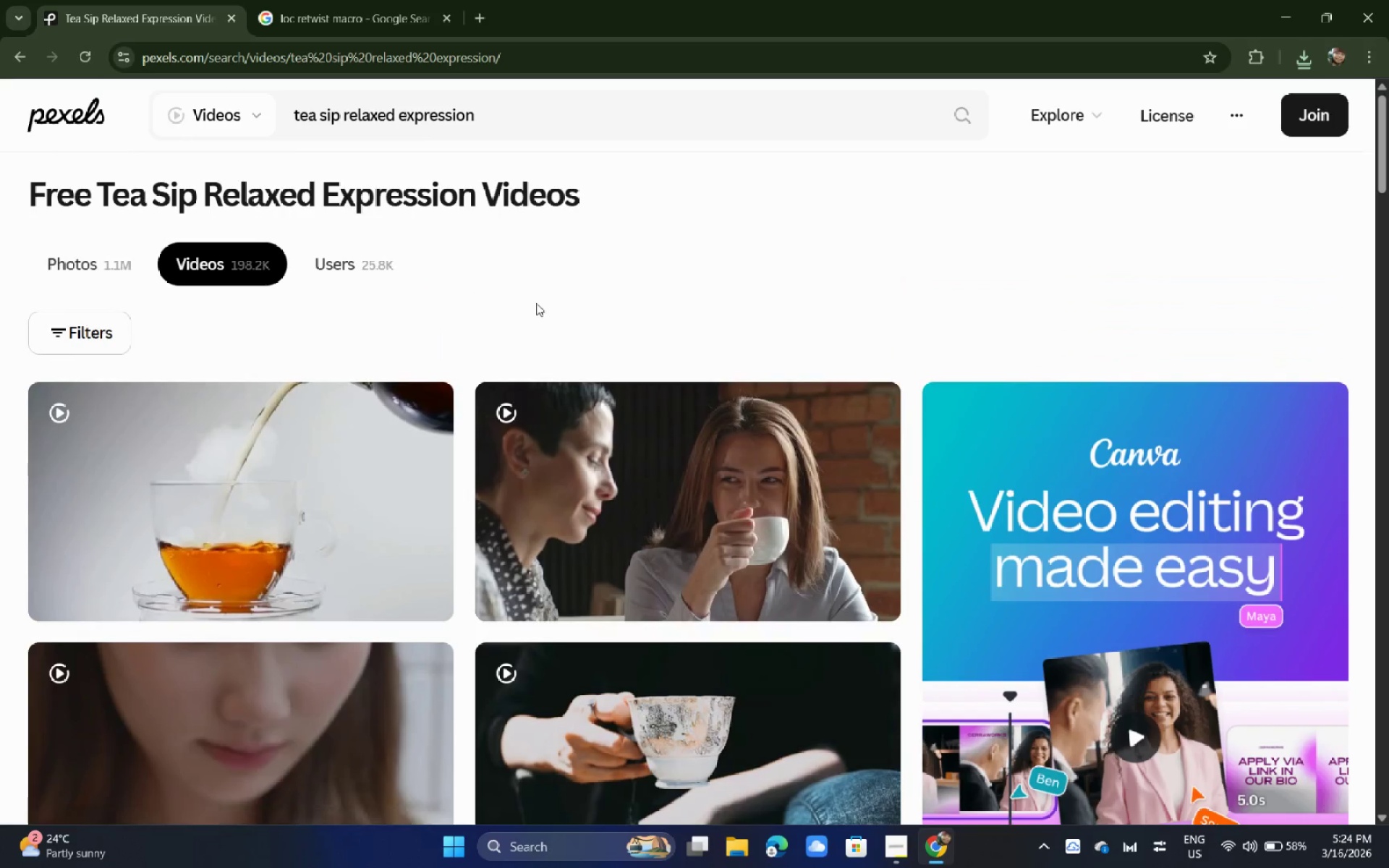 
scroll: coordinate [456, 303], scroll_direction: down, amount: 7.0
 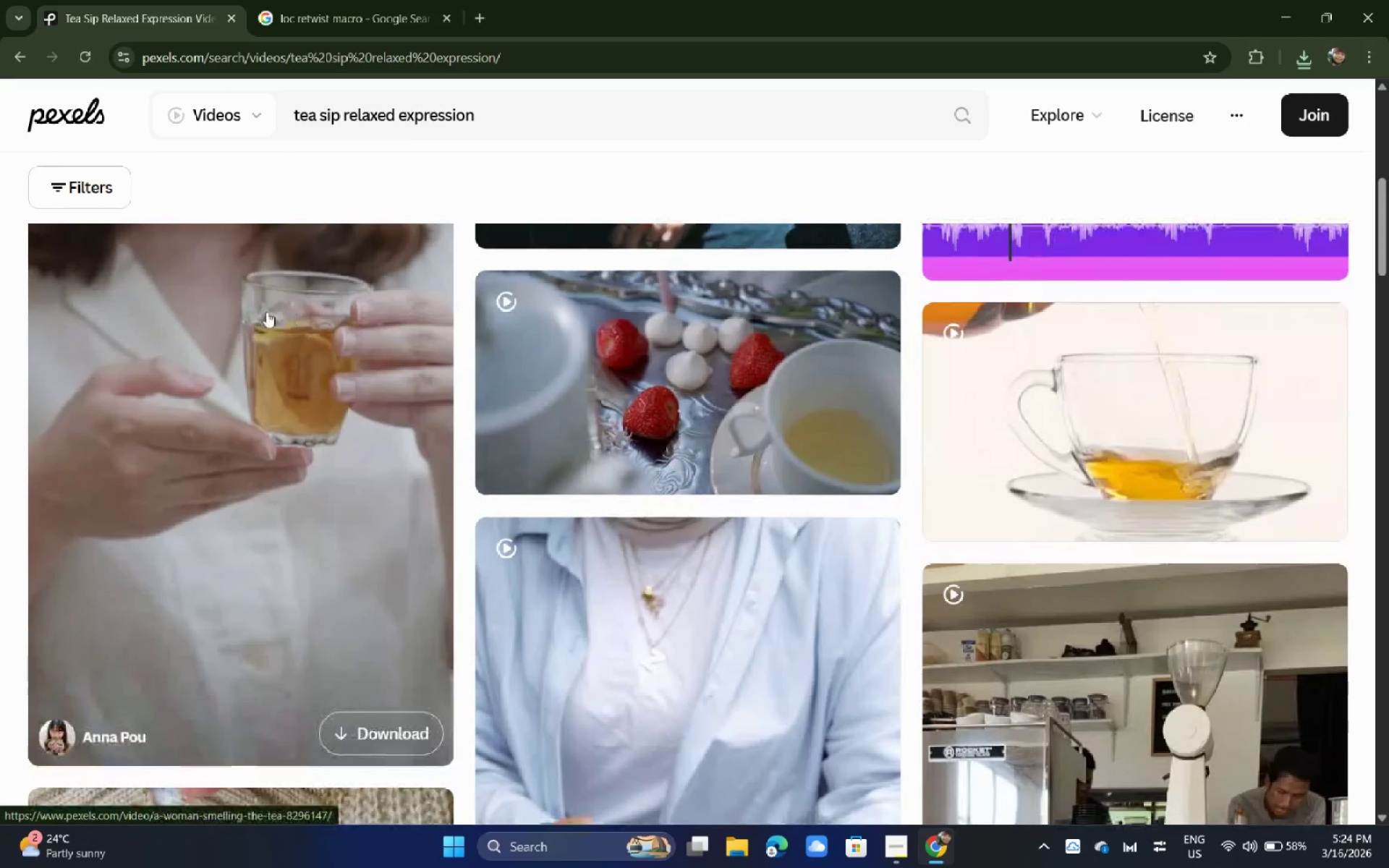 
left_click([266, 312])
 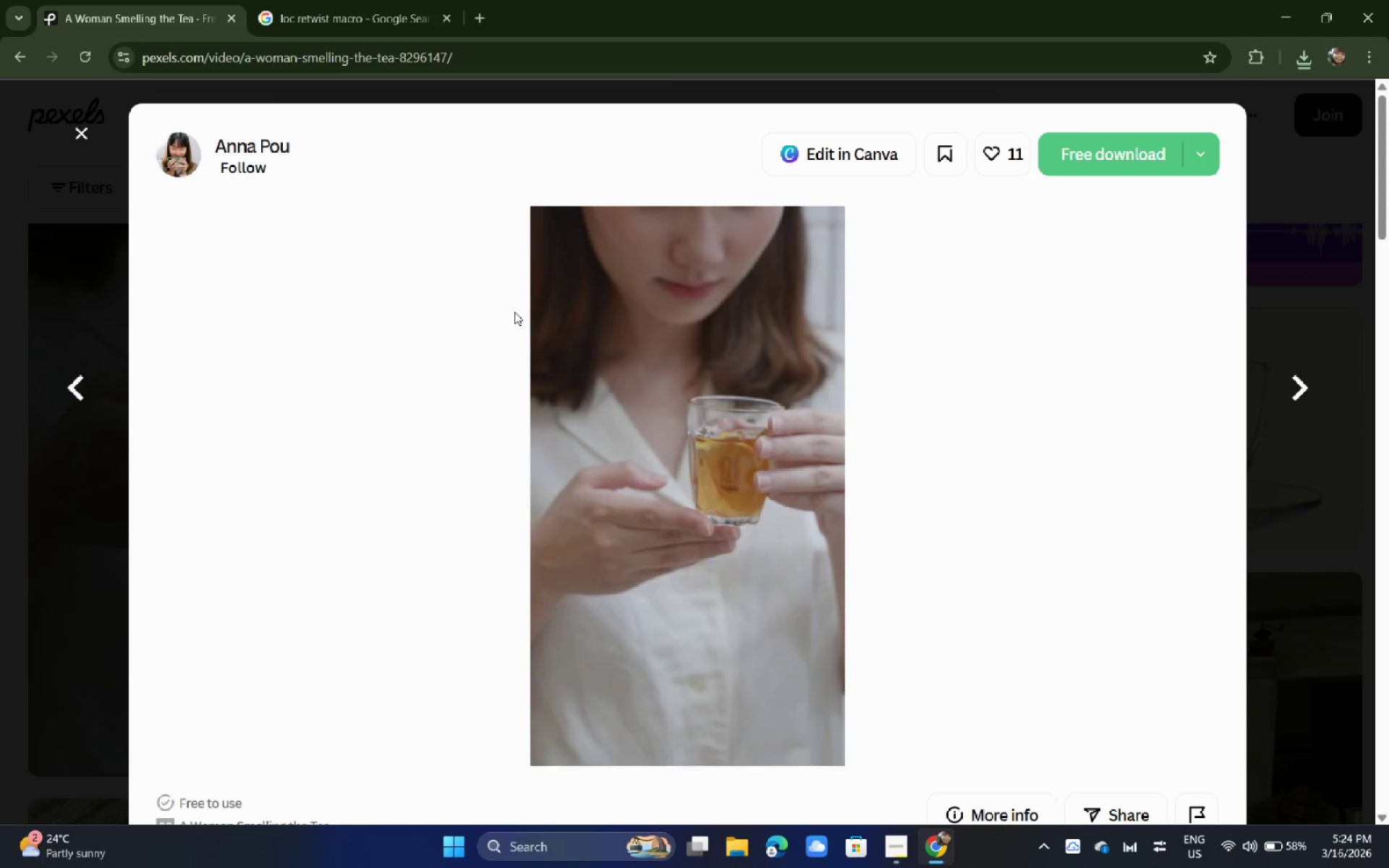 
wait(18.14)
 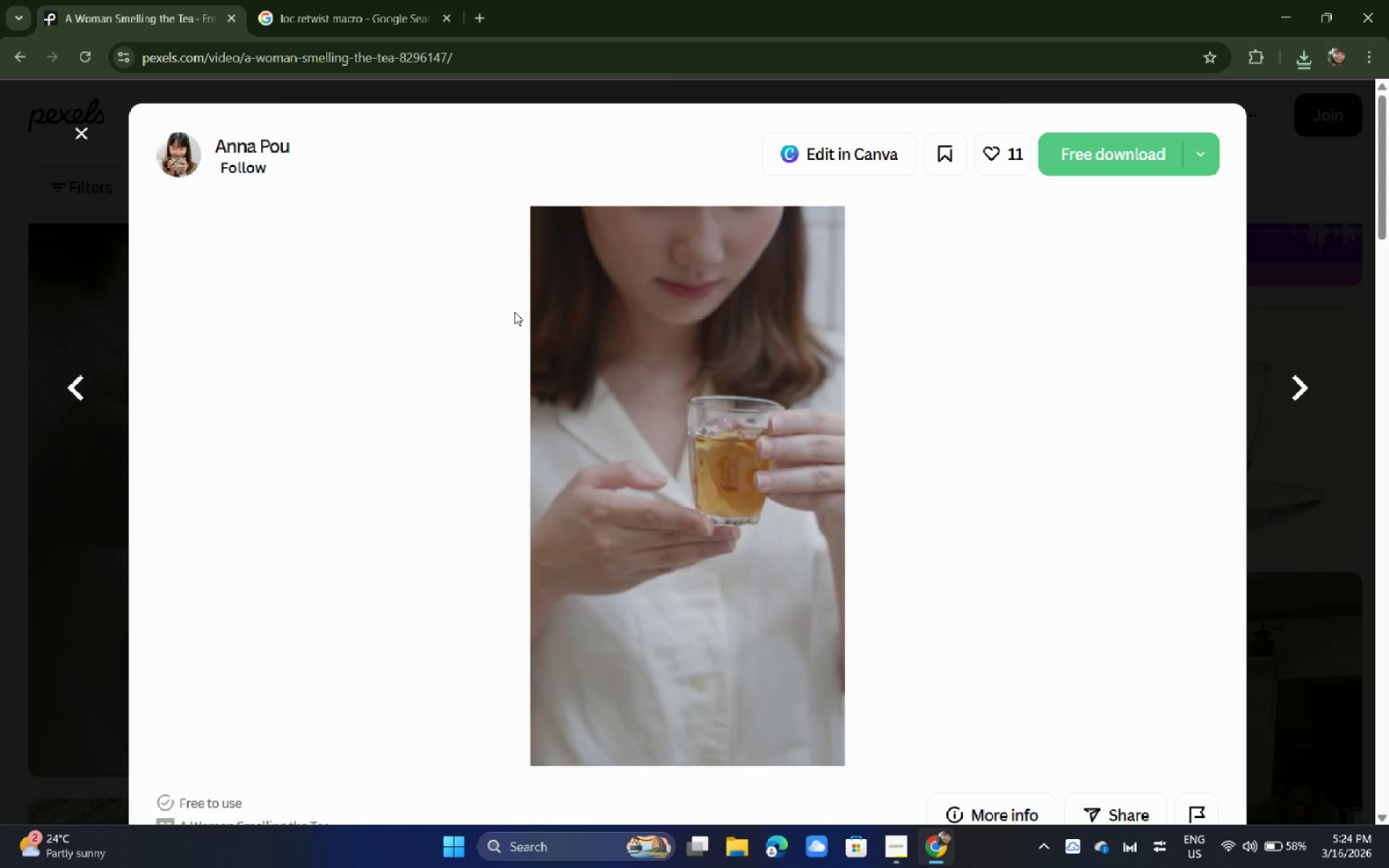 
scroll: coordinate [629, 590], scroll_direction: down, amount: 8.0
 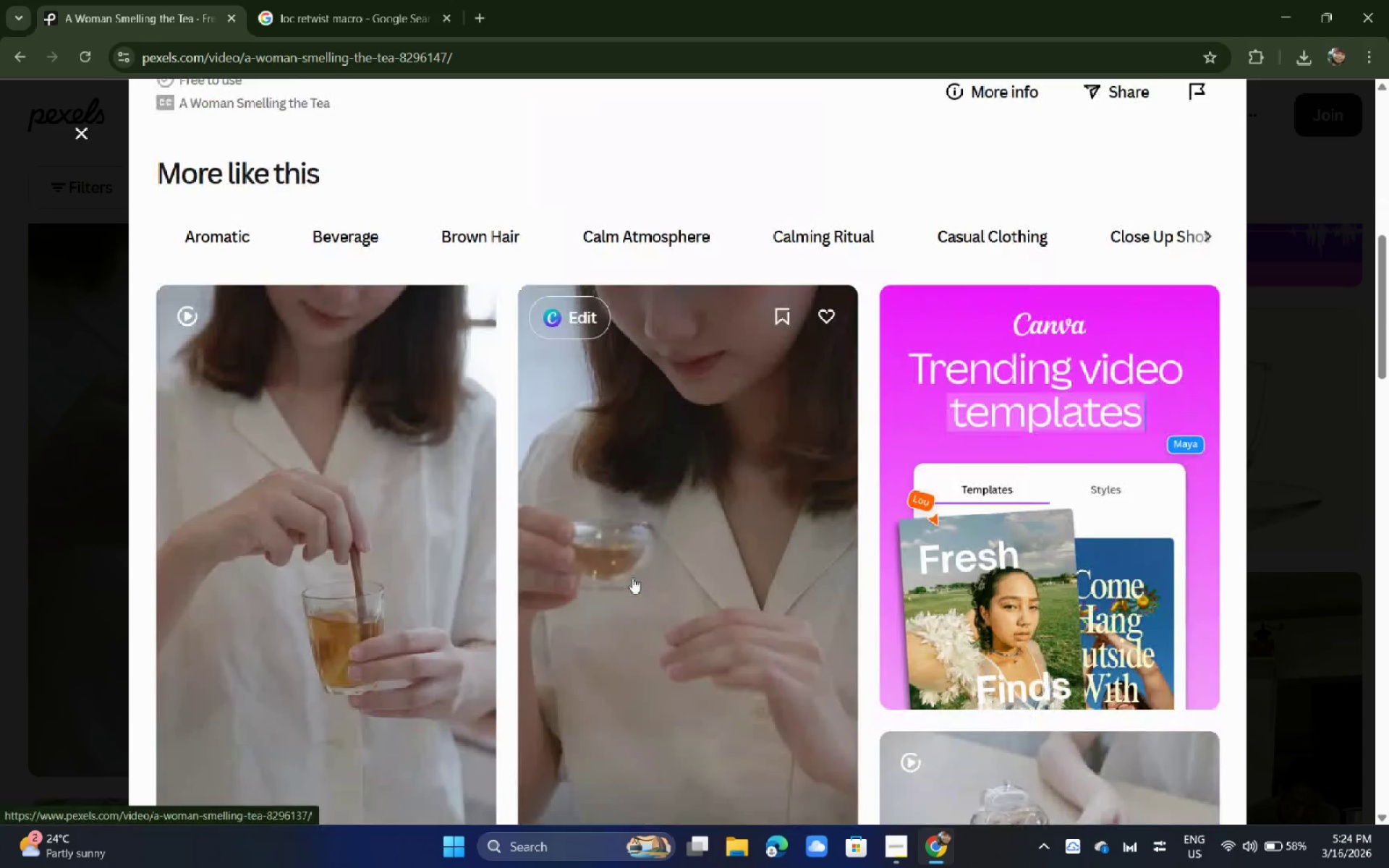 
left_click([0, 527])
 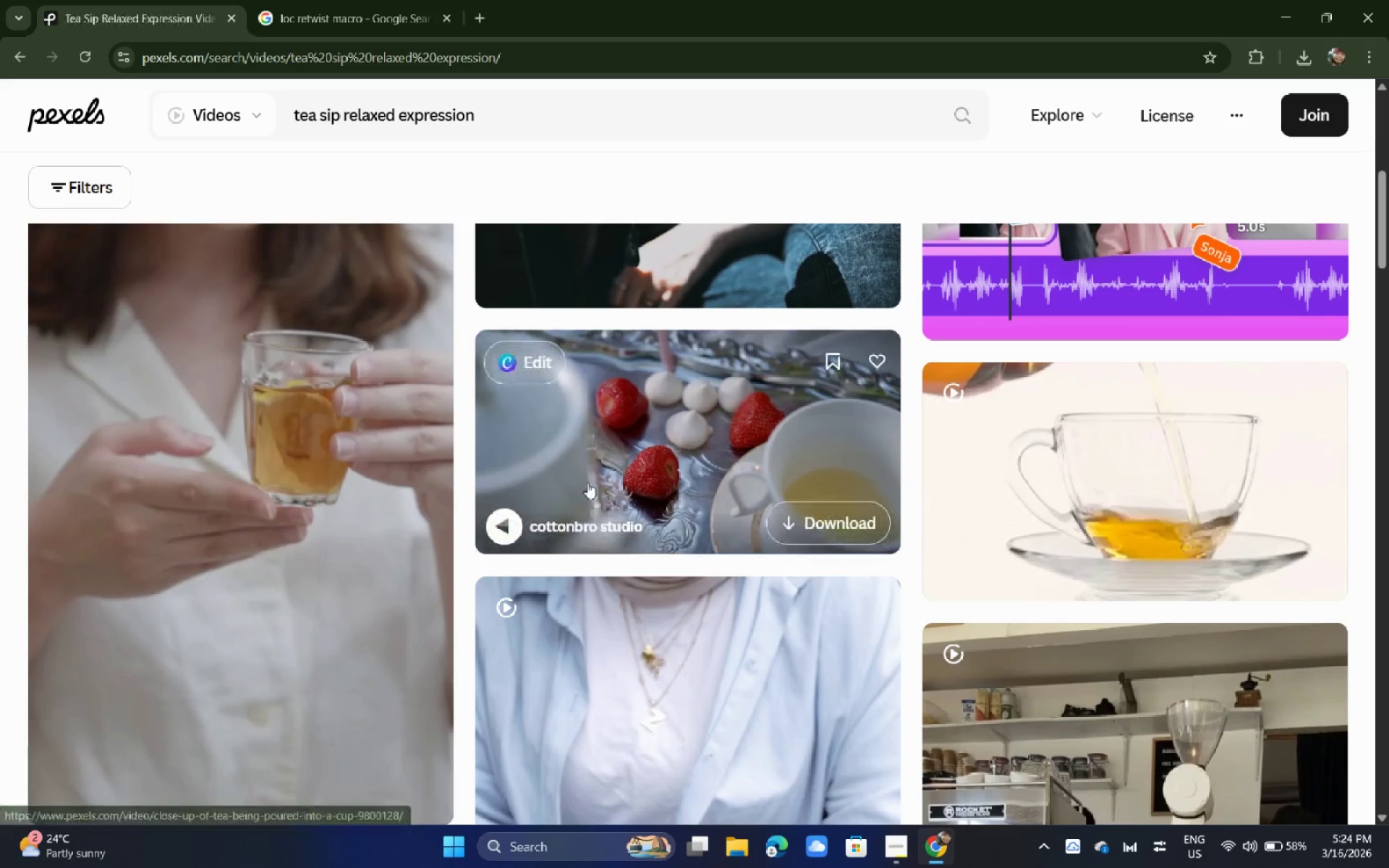 
scroll: coordinate [70, 545], scroll_direction: down, amount: 7.0
 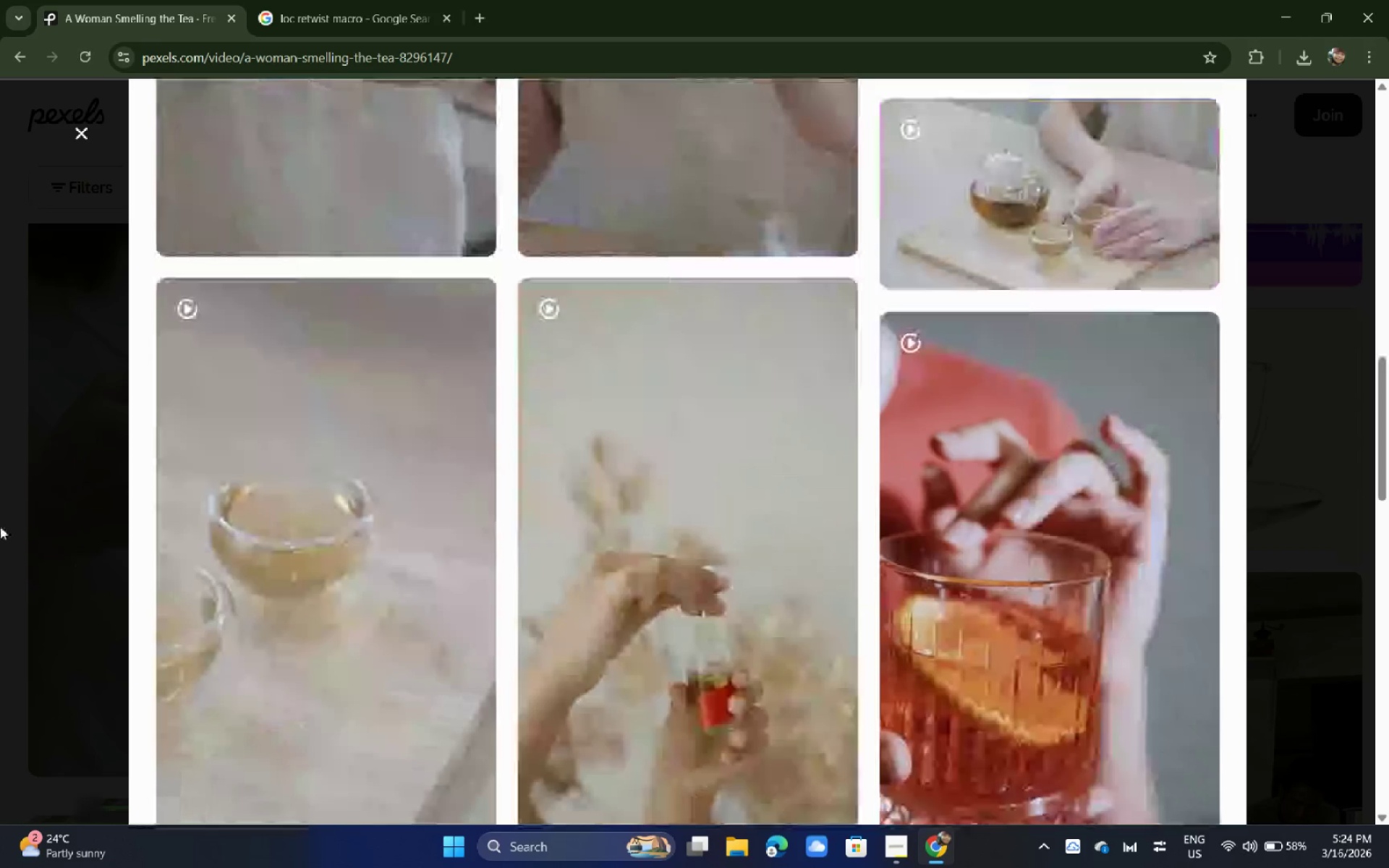 
scroll: coordinate [582, 469], scroll_direction: up, amount: 6.0
 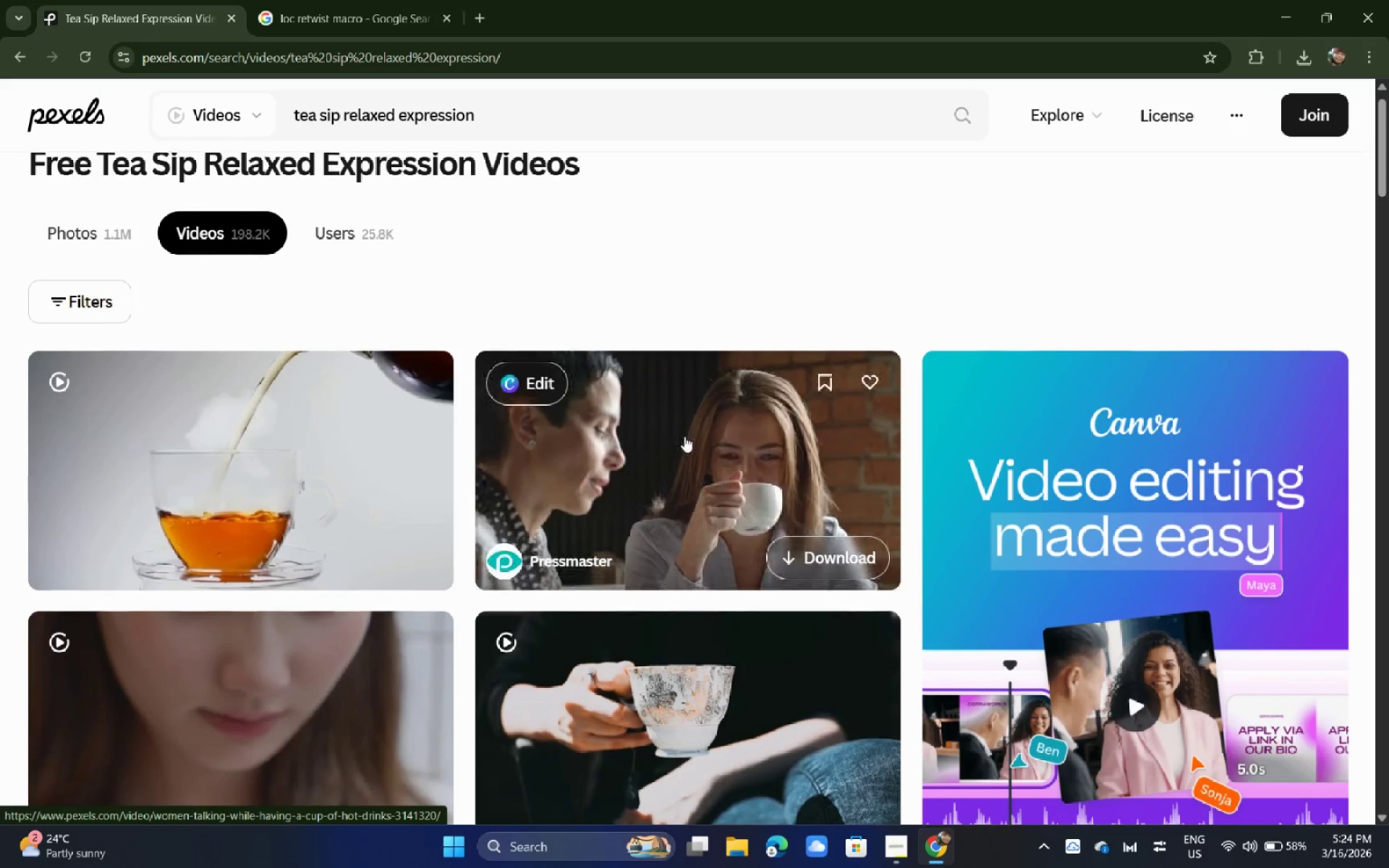 
scroll: coordinate [681, 433], scroll_direction: down, amount: 29.0
 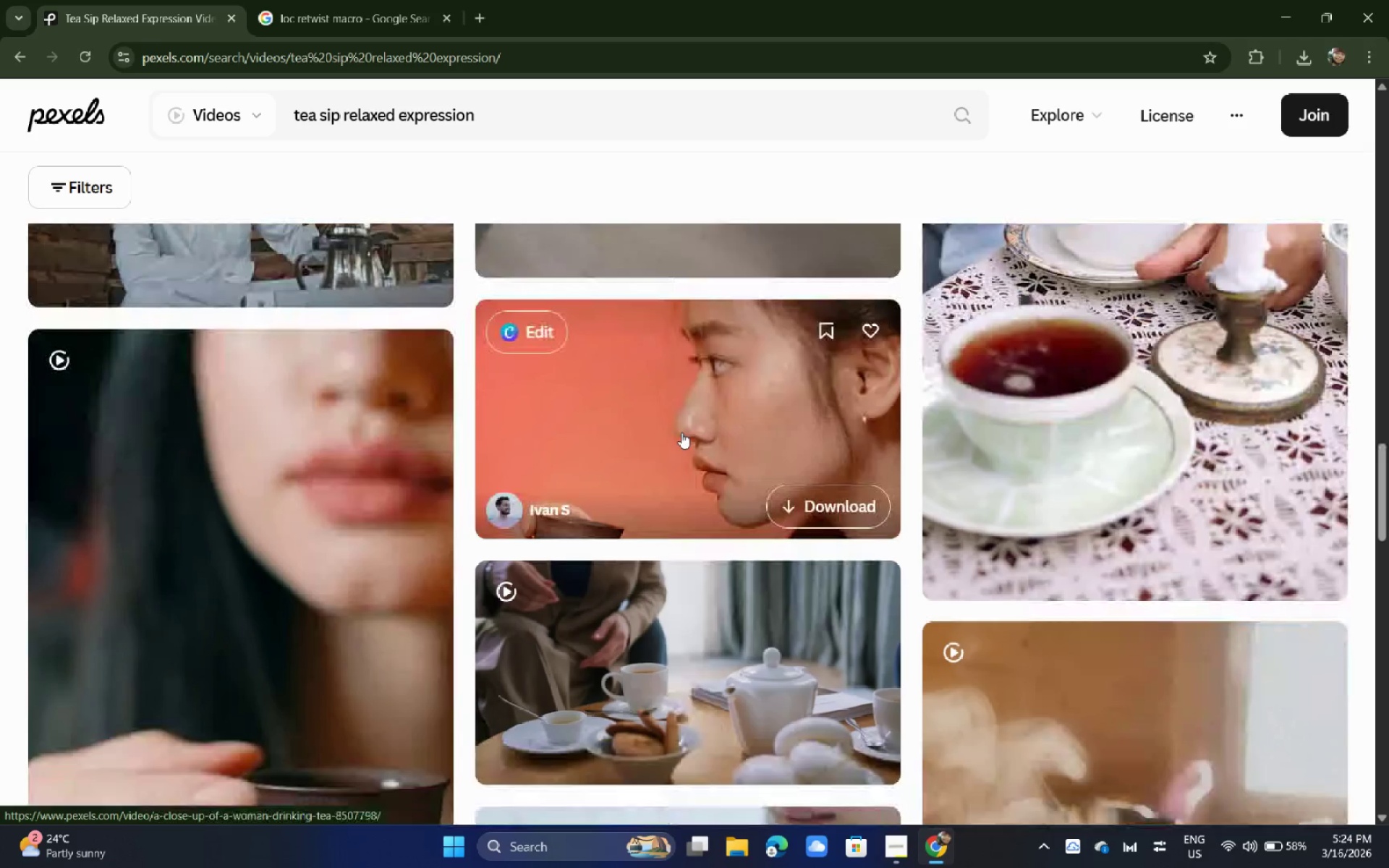 
left_click([681, 433])
 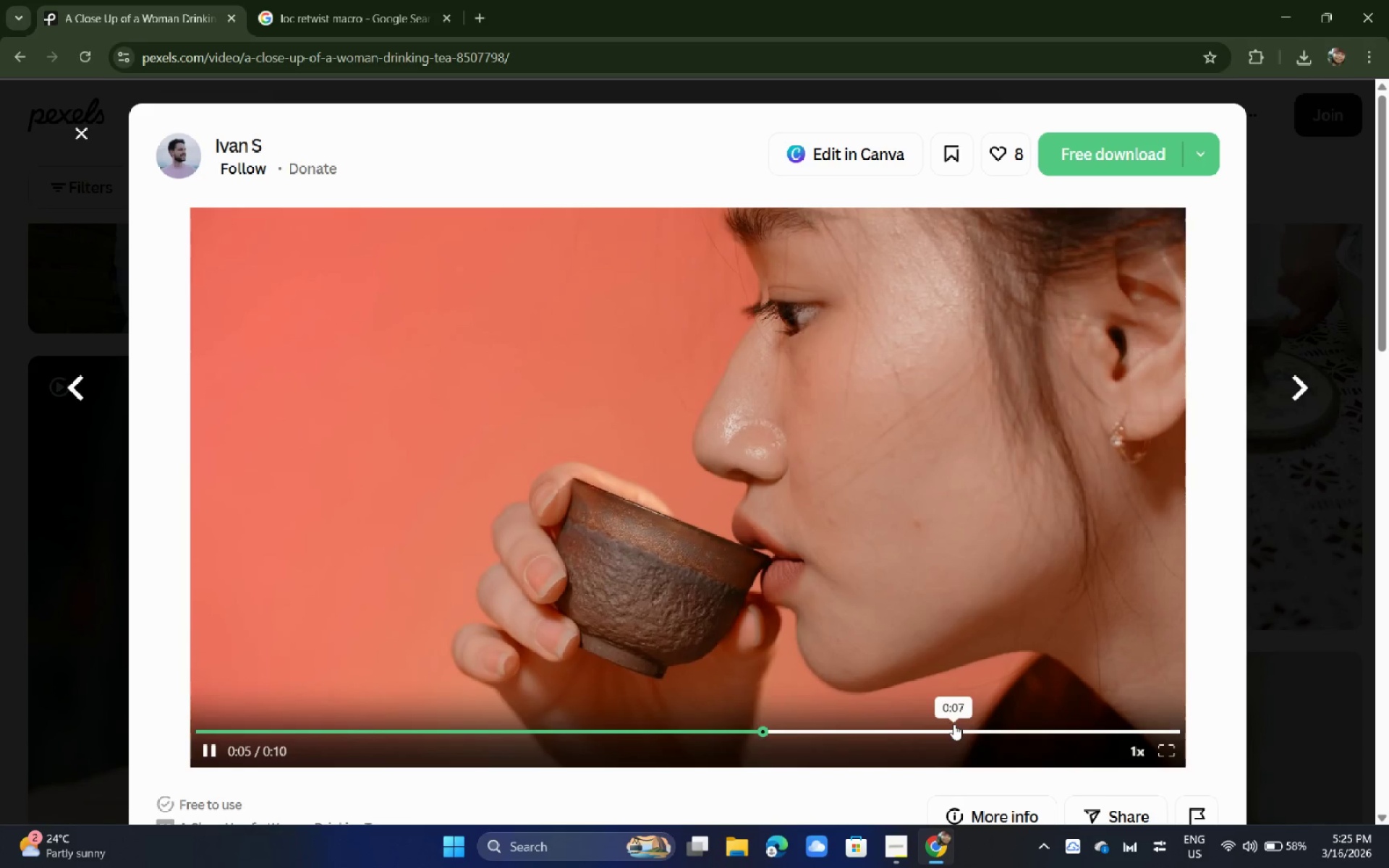 
wait(7.67)
 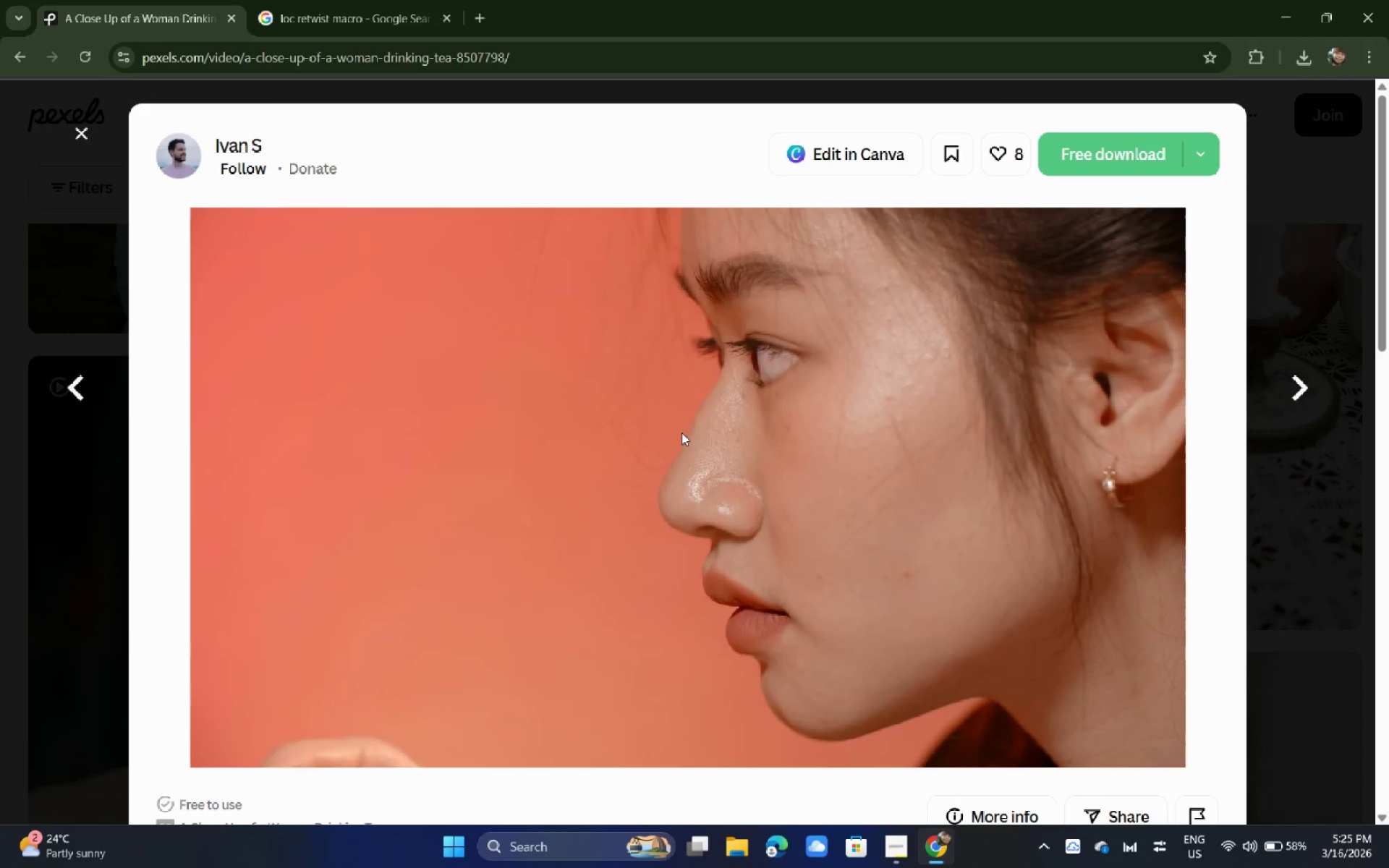 
scroll: coordinate [327, 539], scroll_direction: down, amount: 8.0
 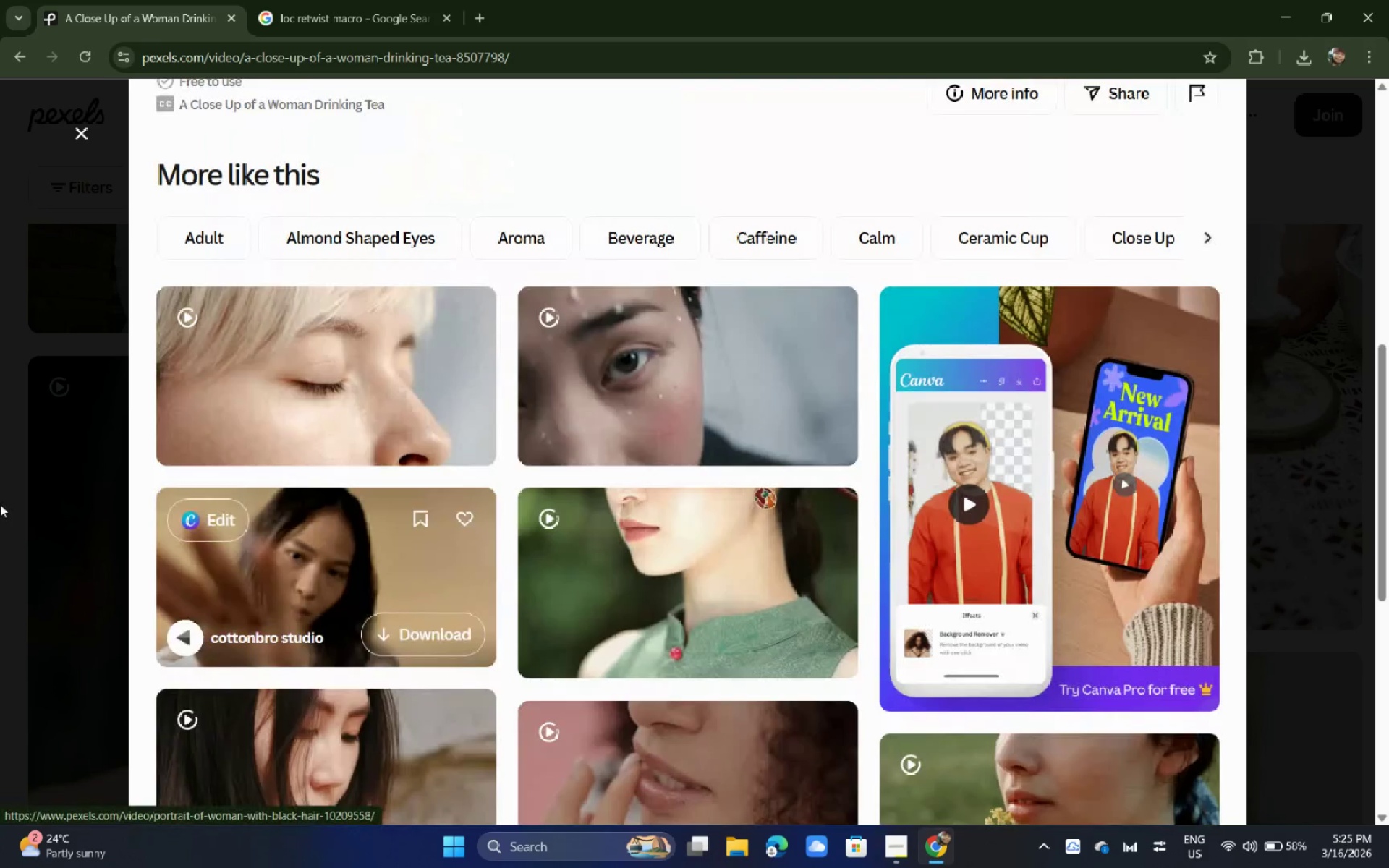 
left_click([0, 491])
 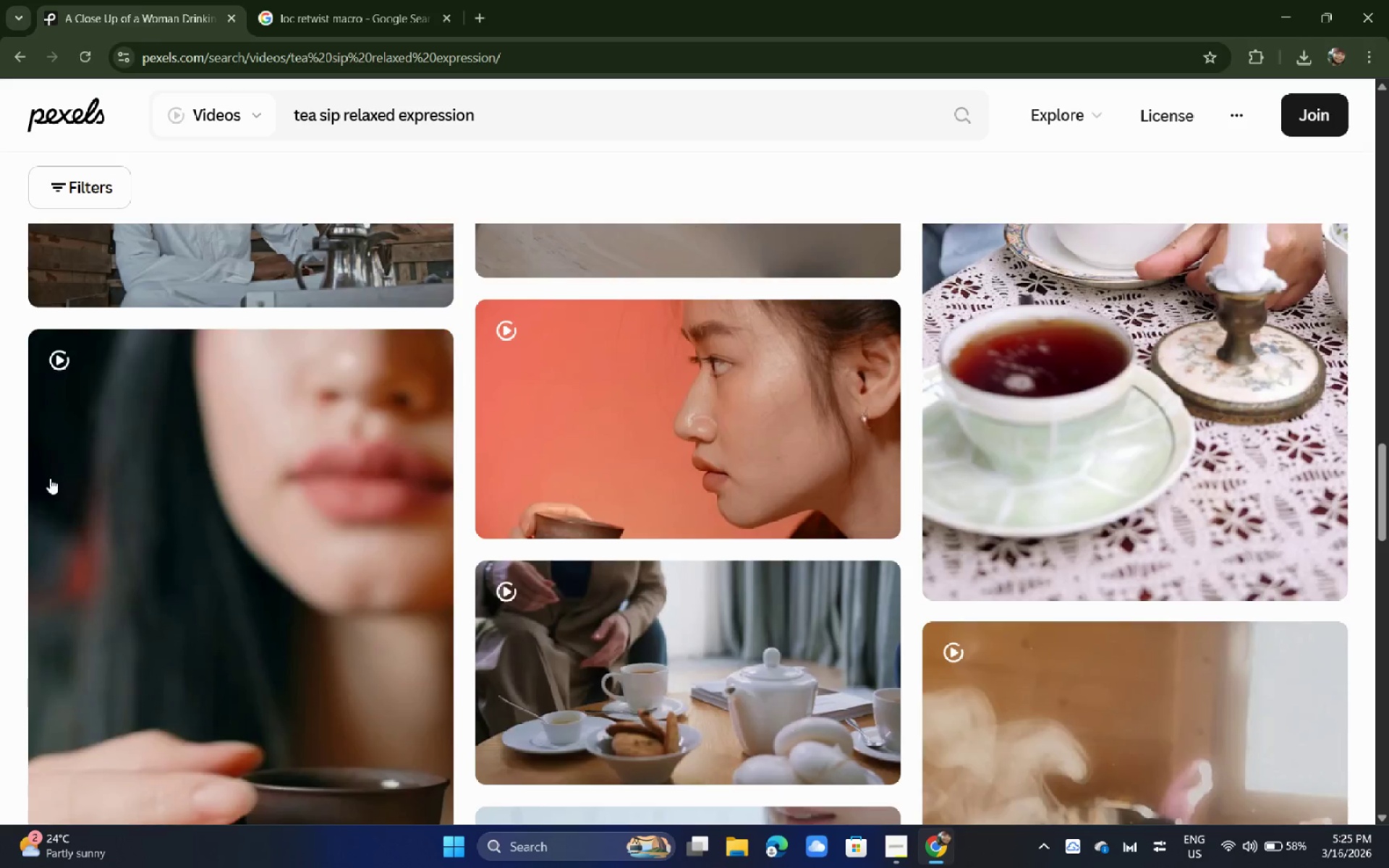 
scroll: coordinate [58, 477], scroll_direction: none, amount: 0.0
 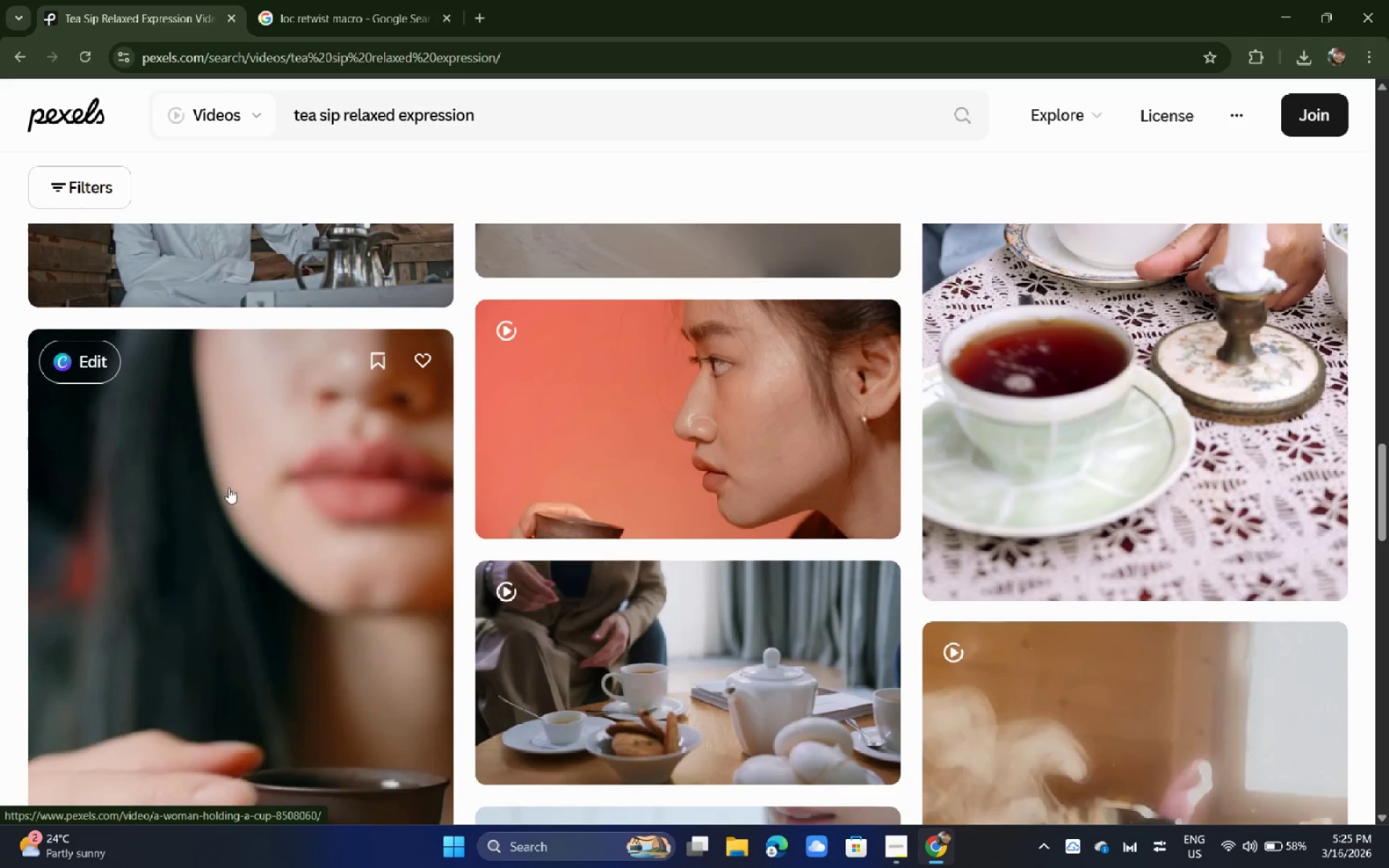 
left_click([229, 488])
 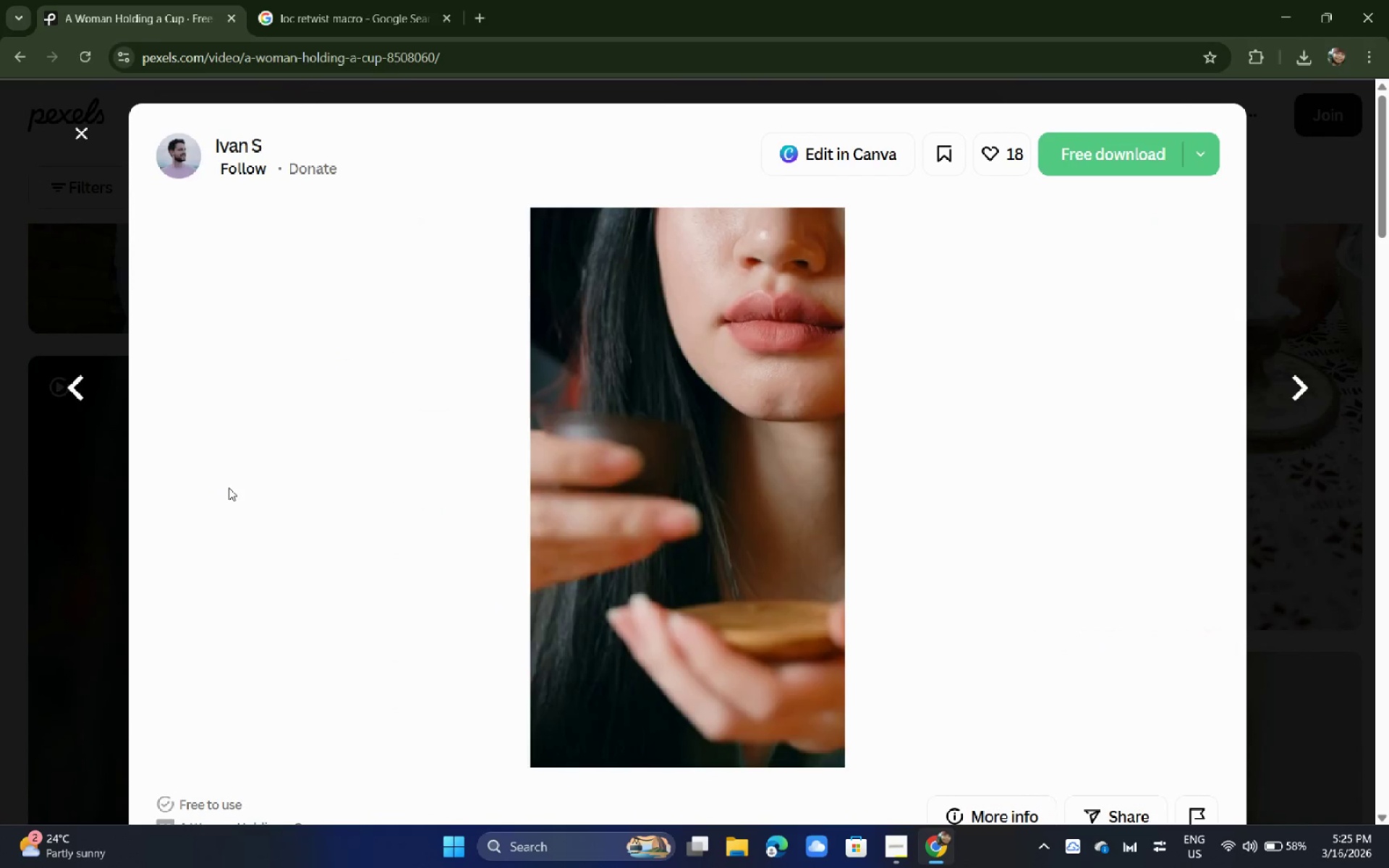 
wait(10.84)
 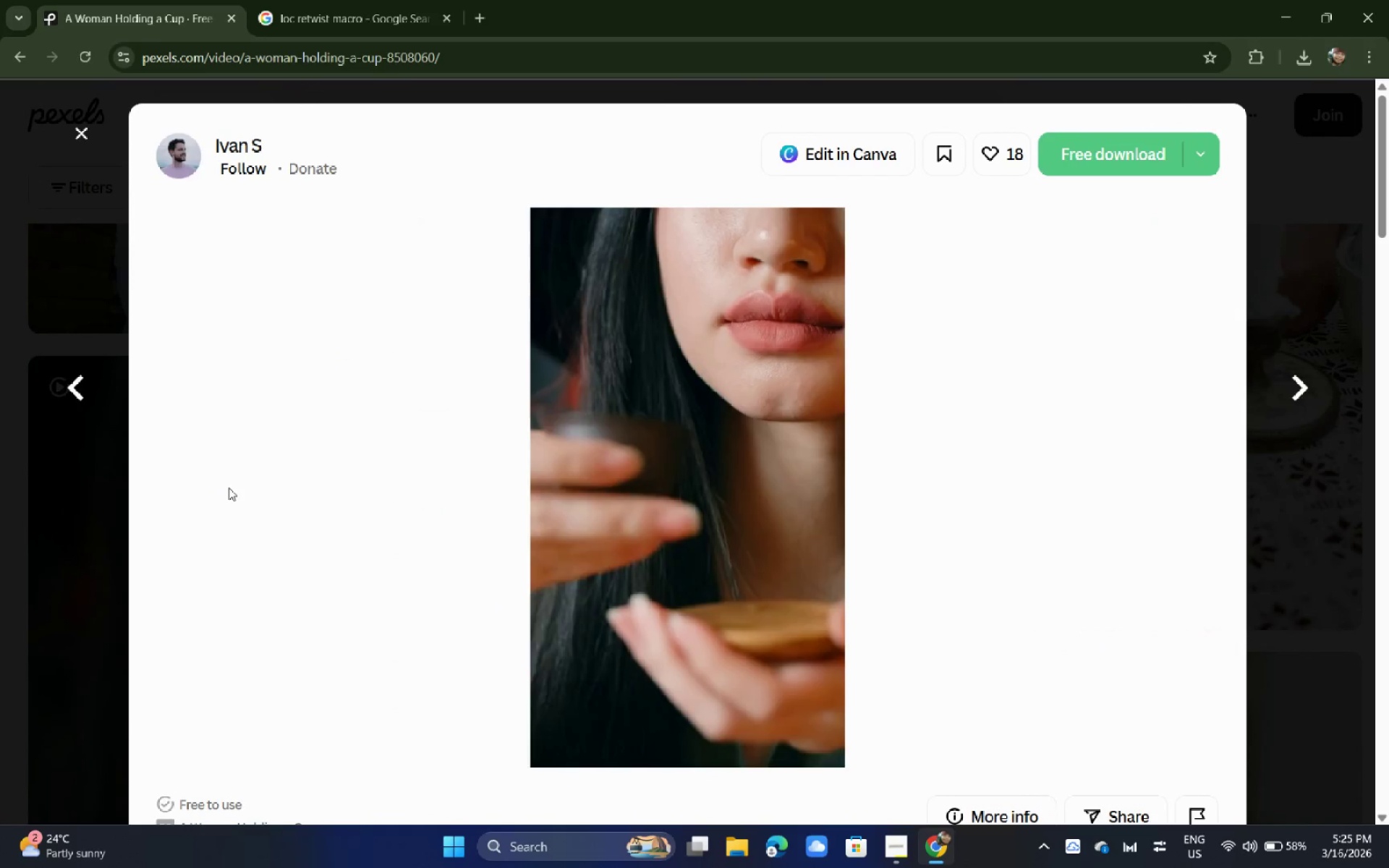 
left_click([10, 459])
 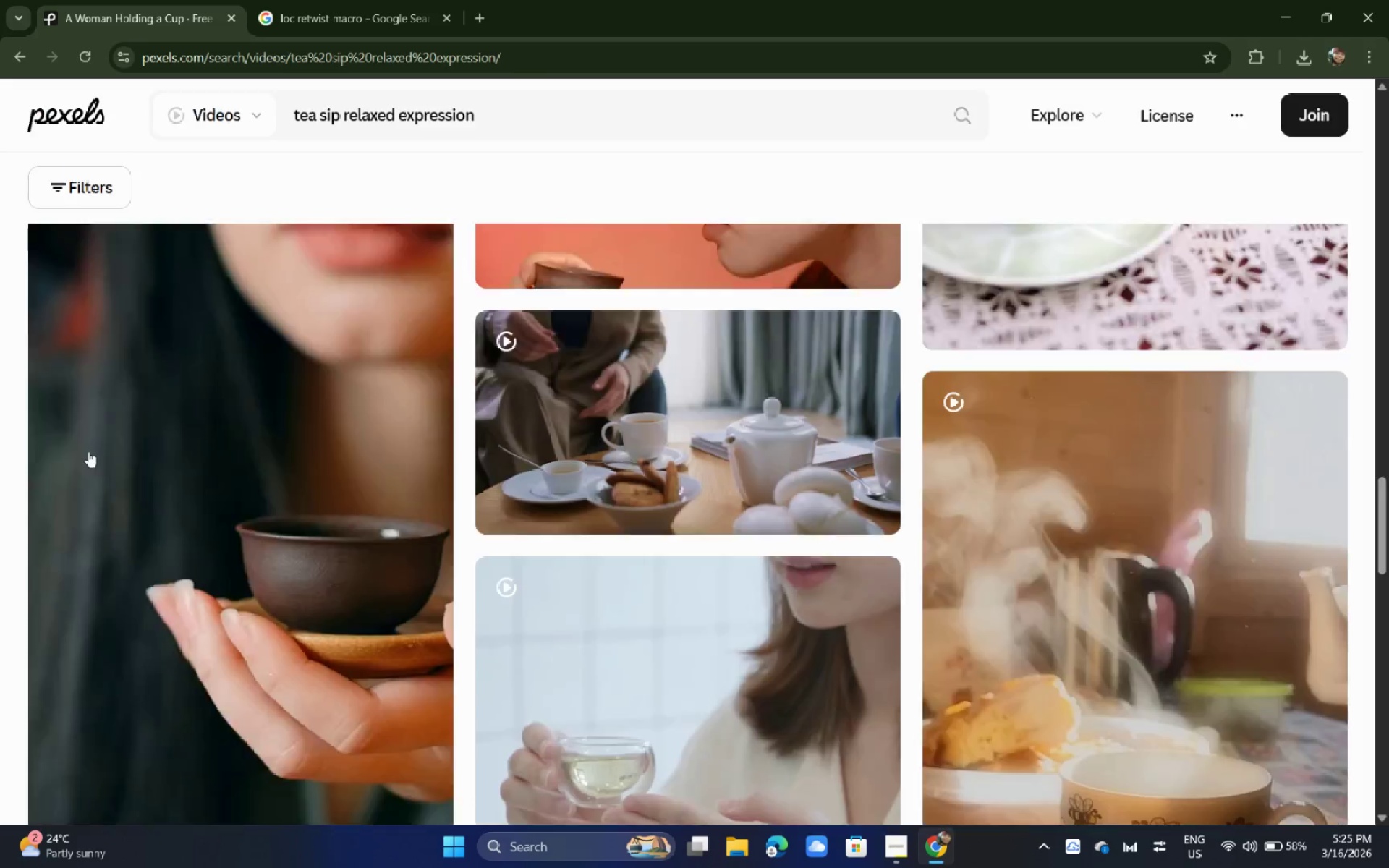 
scroll: coordinate [475, 476], scroll_direction: down, amount: 12.0
 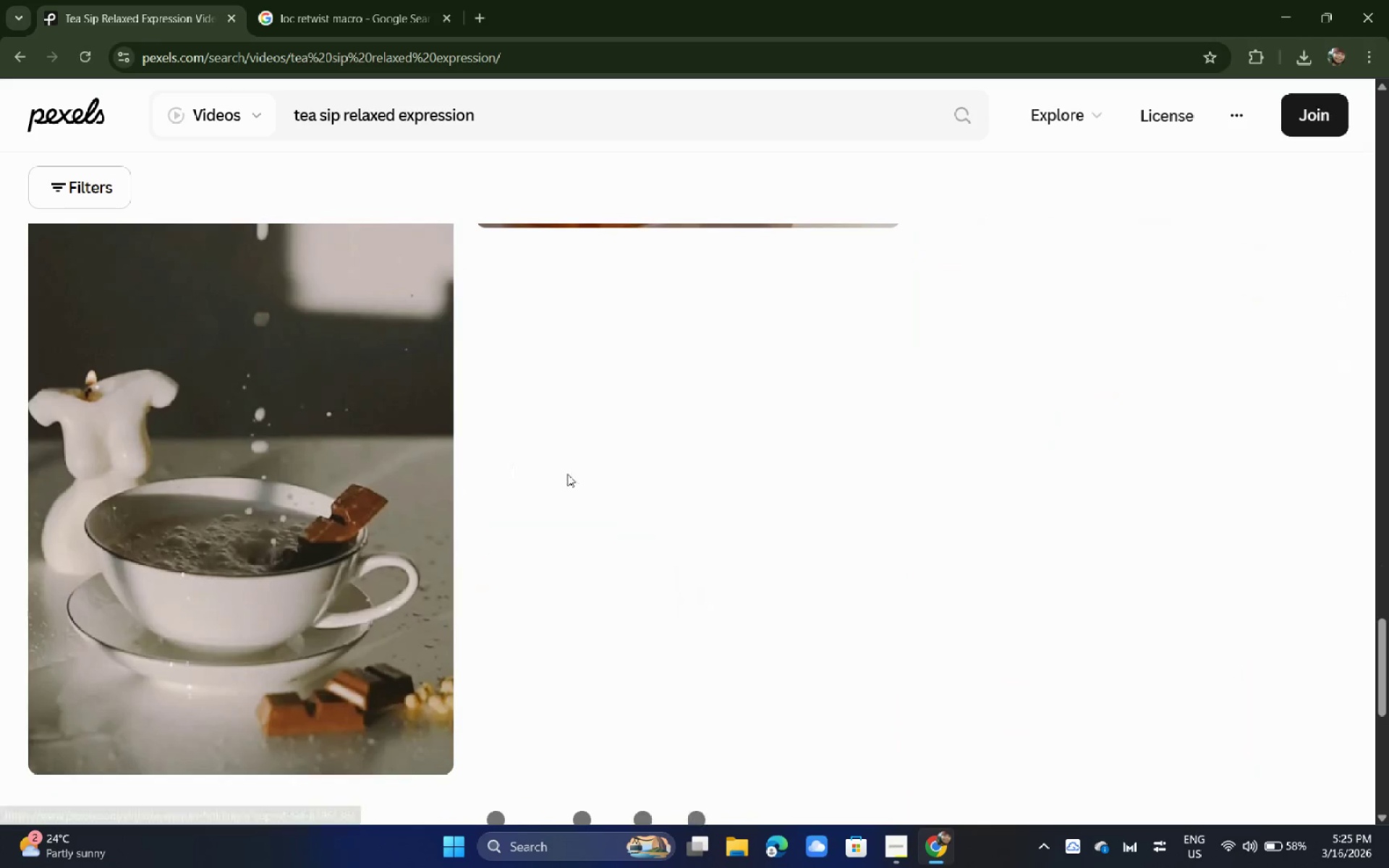 
scroll: coordinate [658, 459], scroll_direction: up, amount: 43.0
 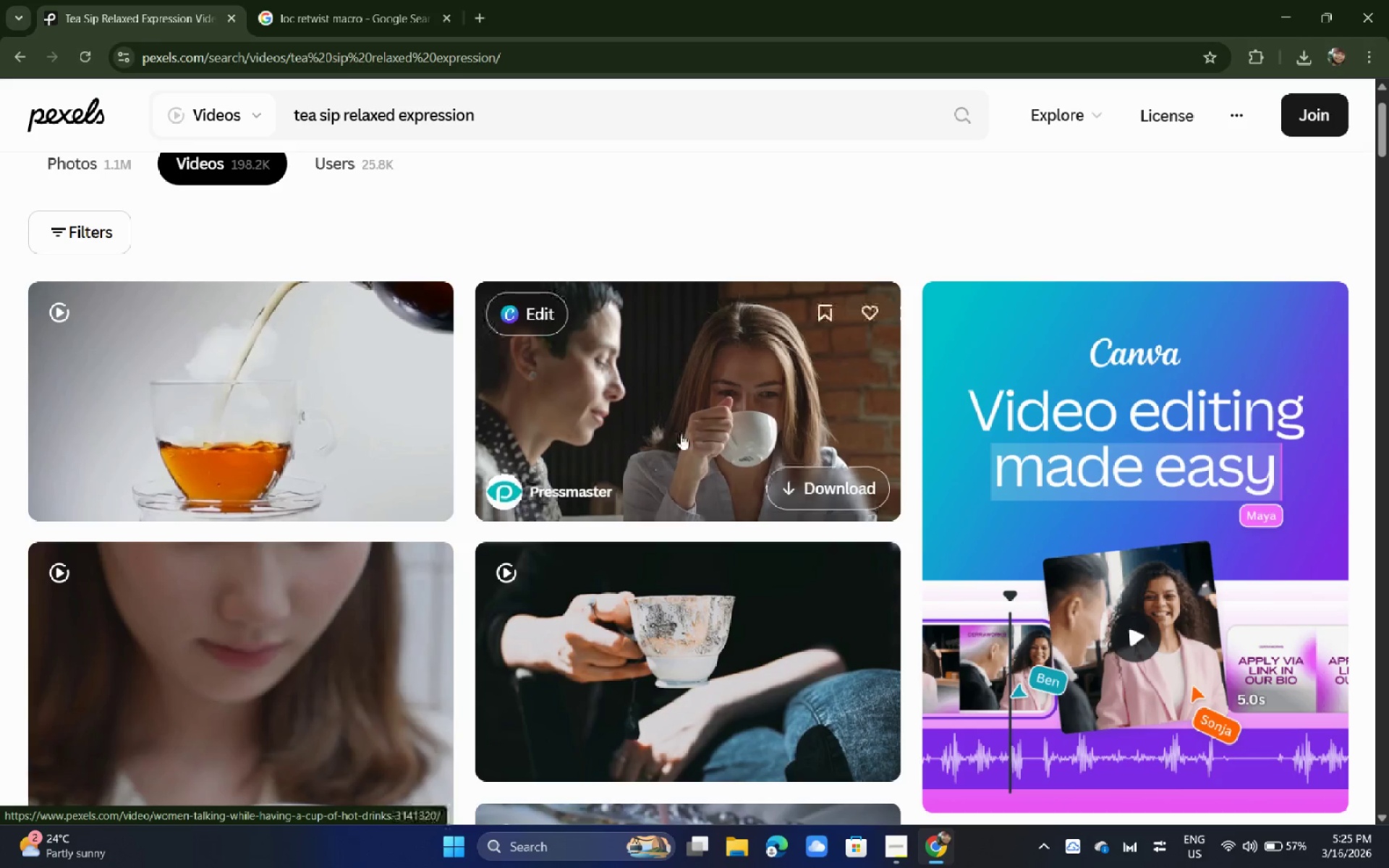 
left_click([681, 425])
 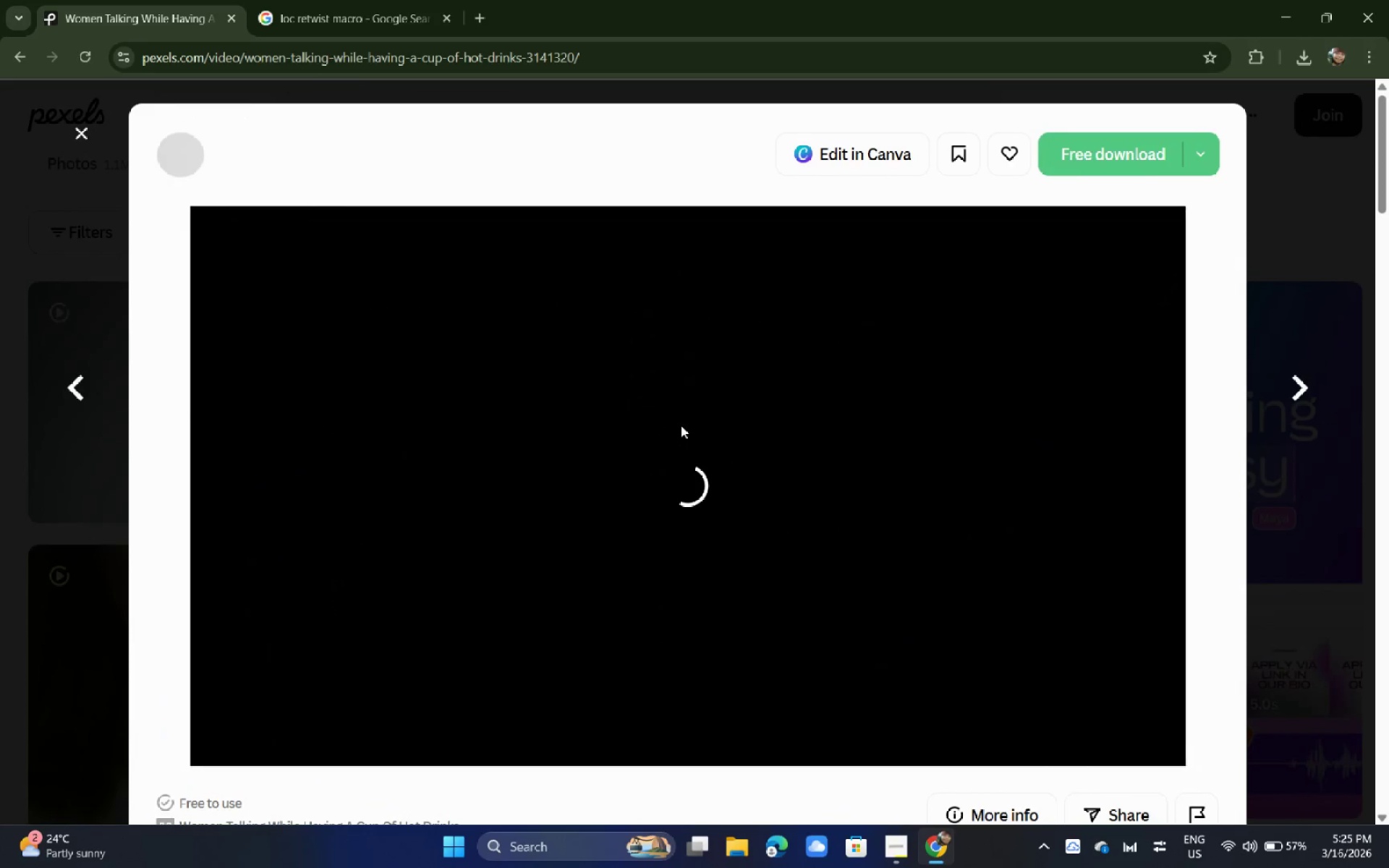 
left_click([445, 10])
 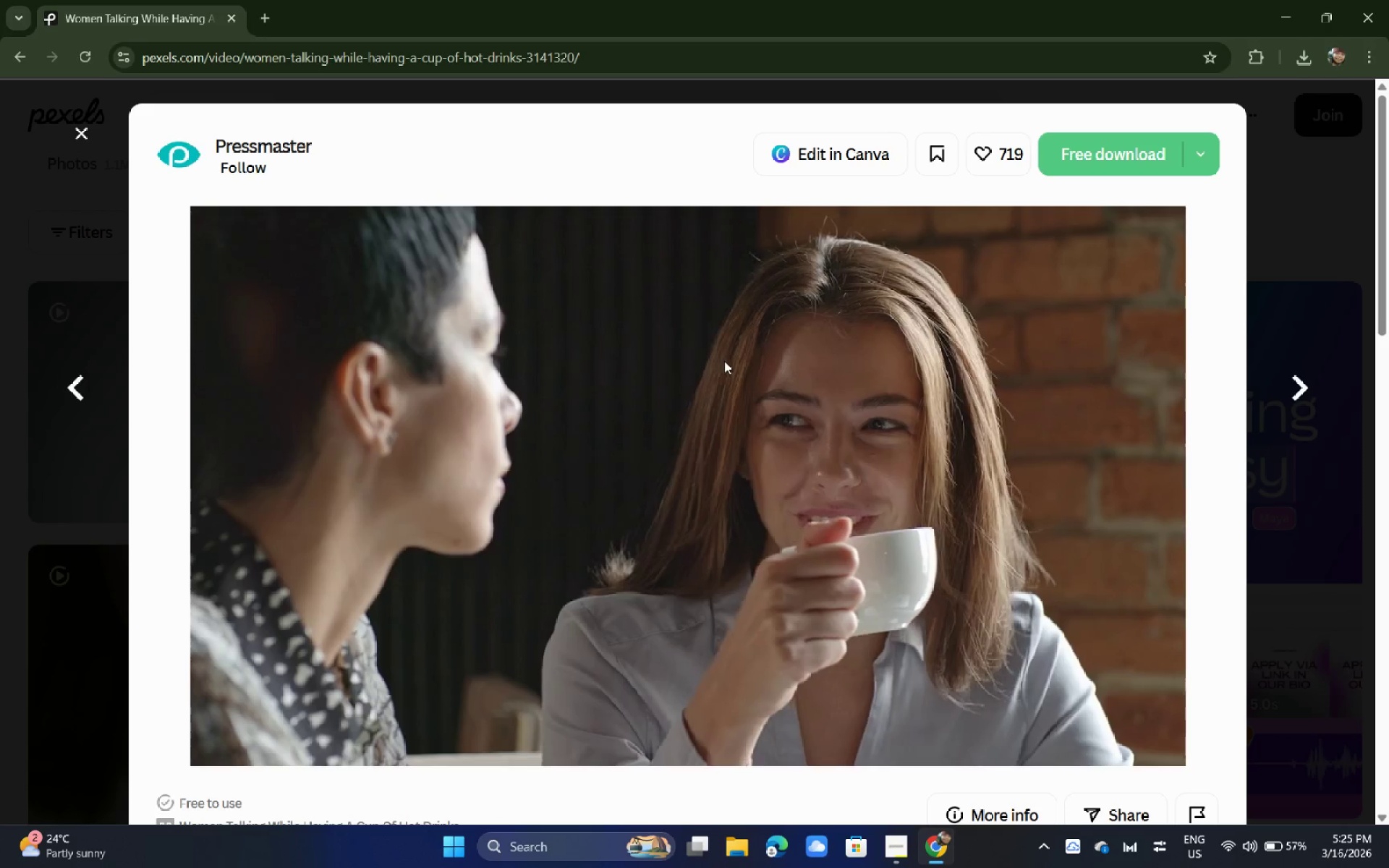 
wait(7.28)
 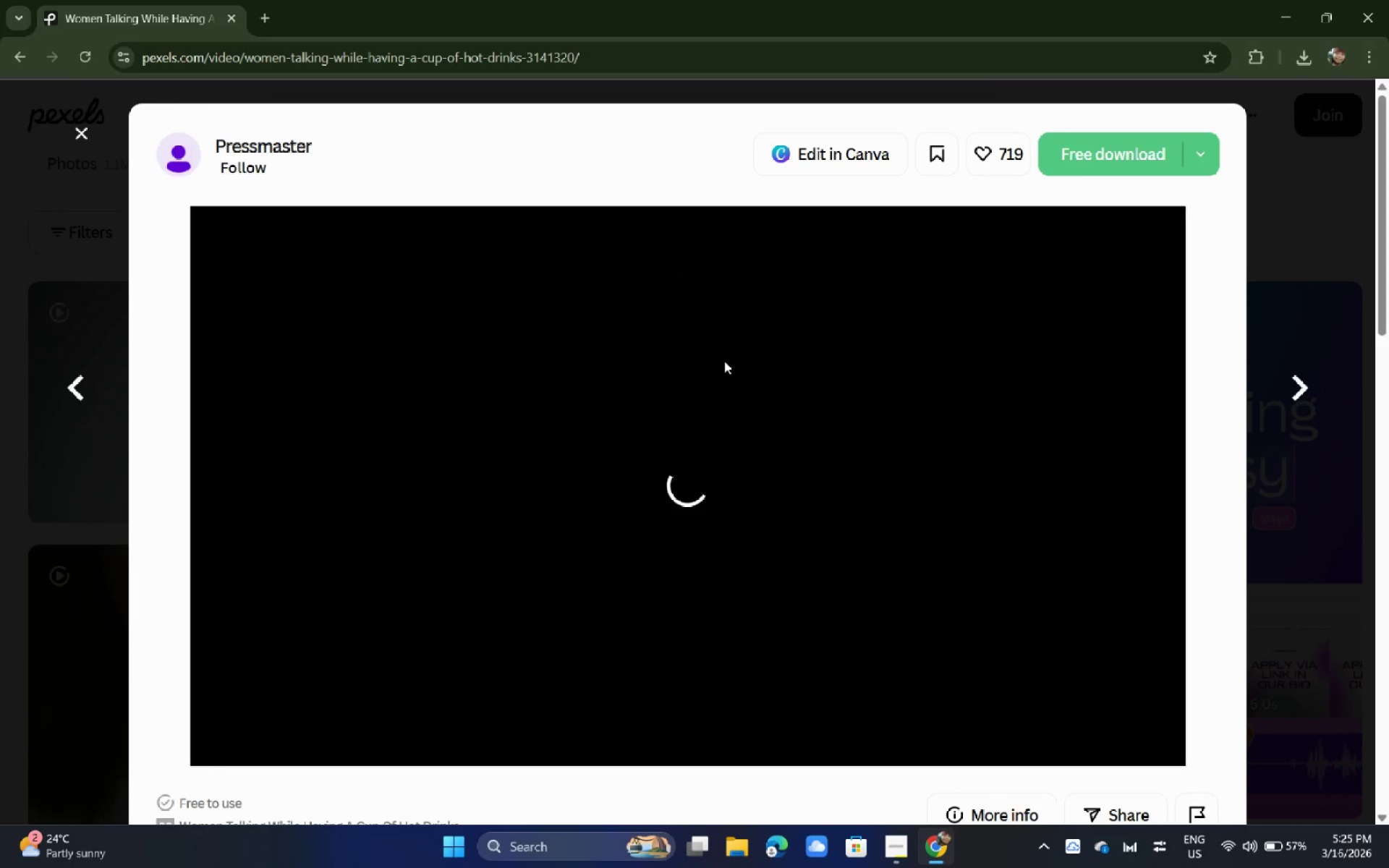 
left_click([569, 736])
 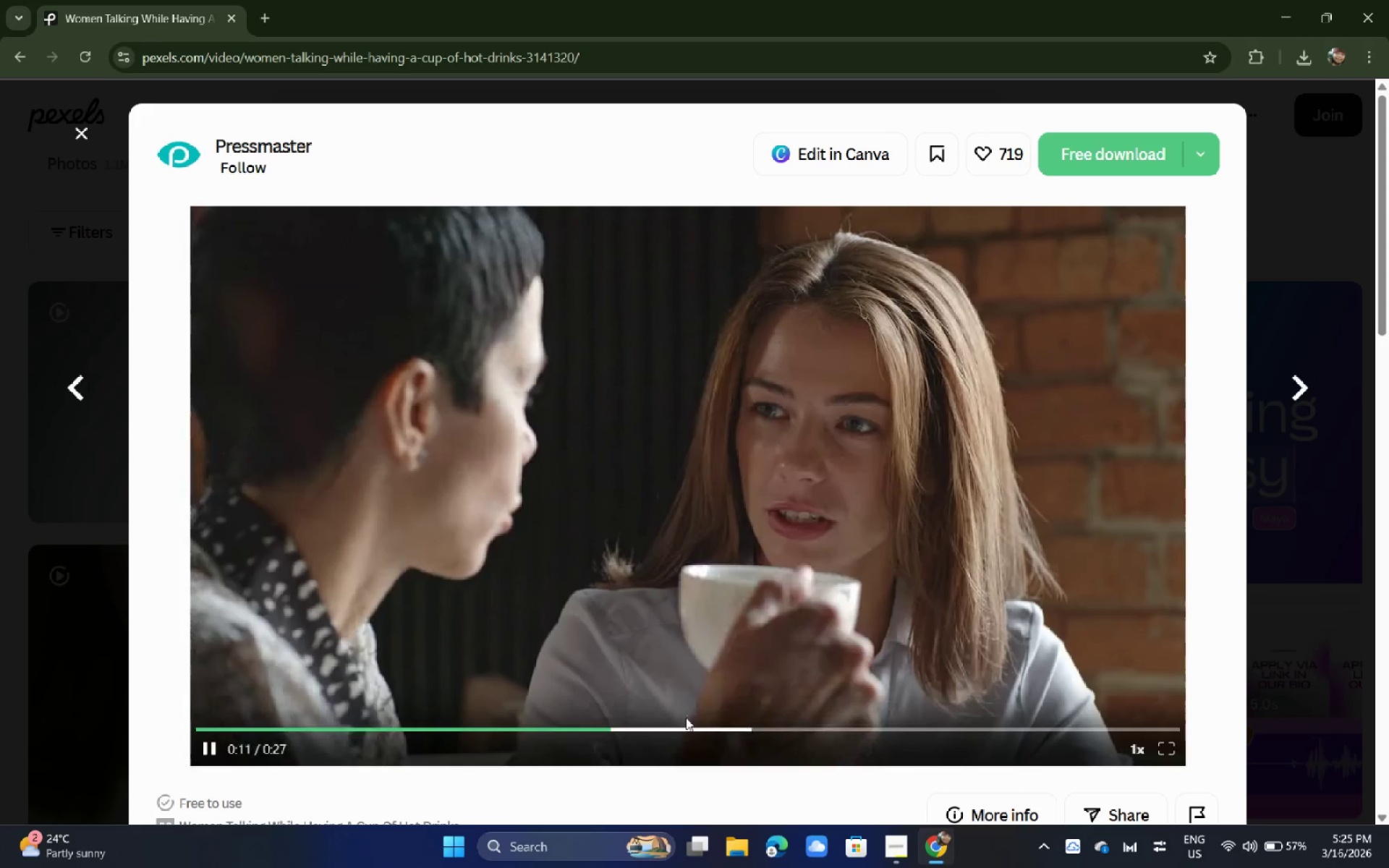 
left_click([732, 735])
 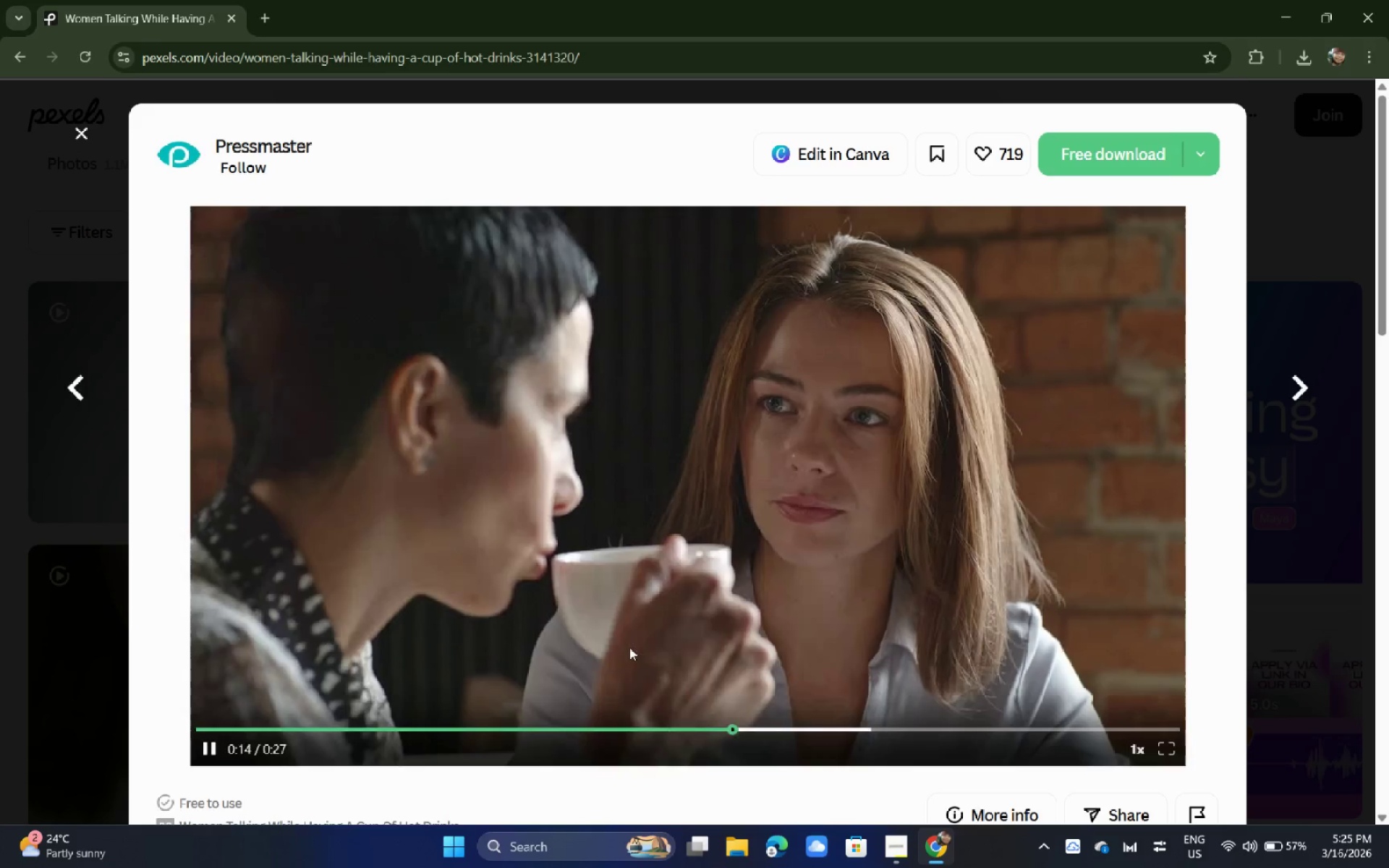 
scroll: coordinate [629, 643], scroll_direction: down, amount: 7.0
 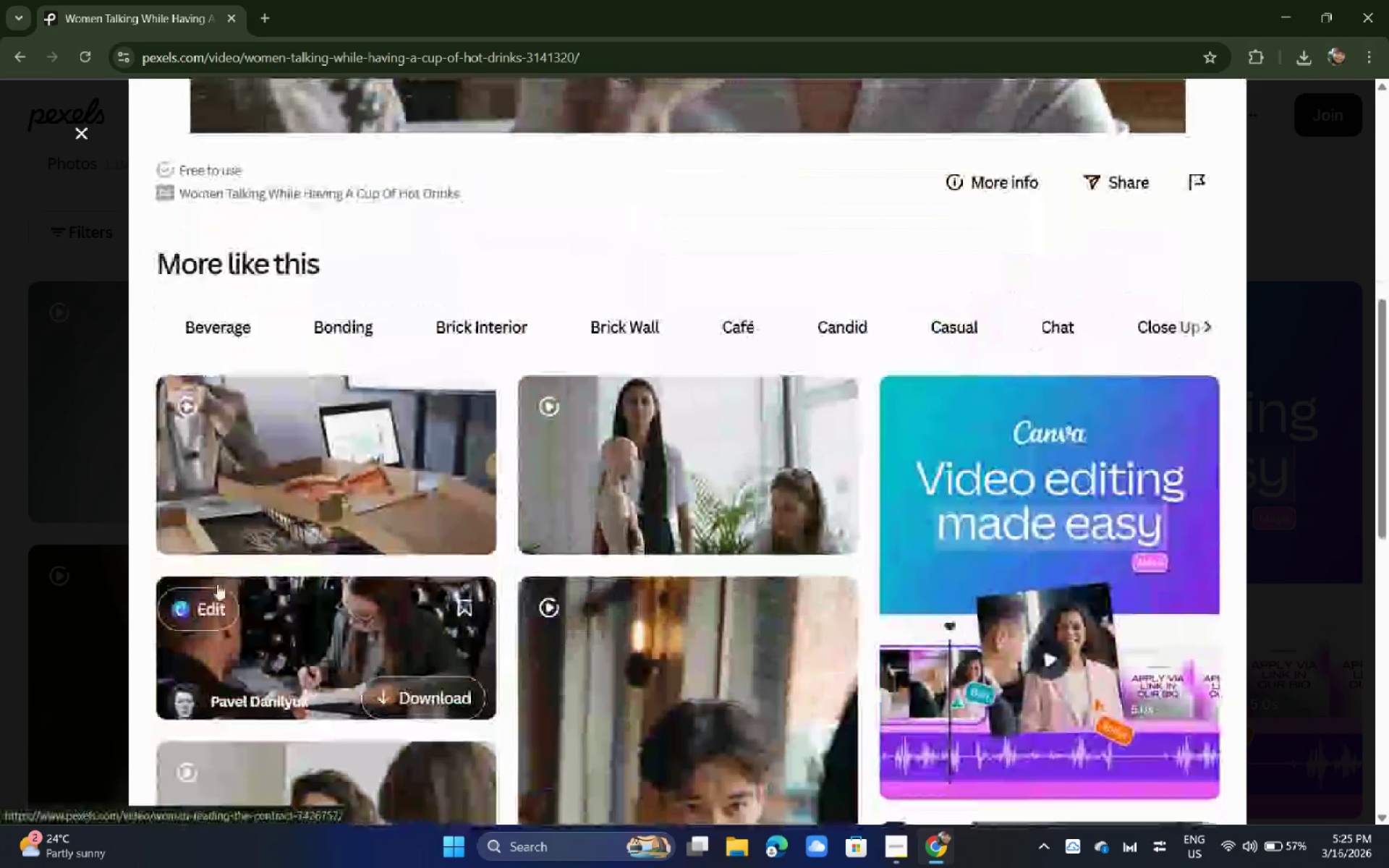 
left_click([0, 579])
 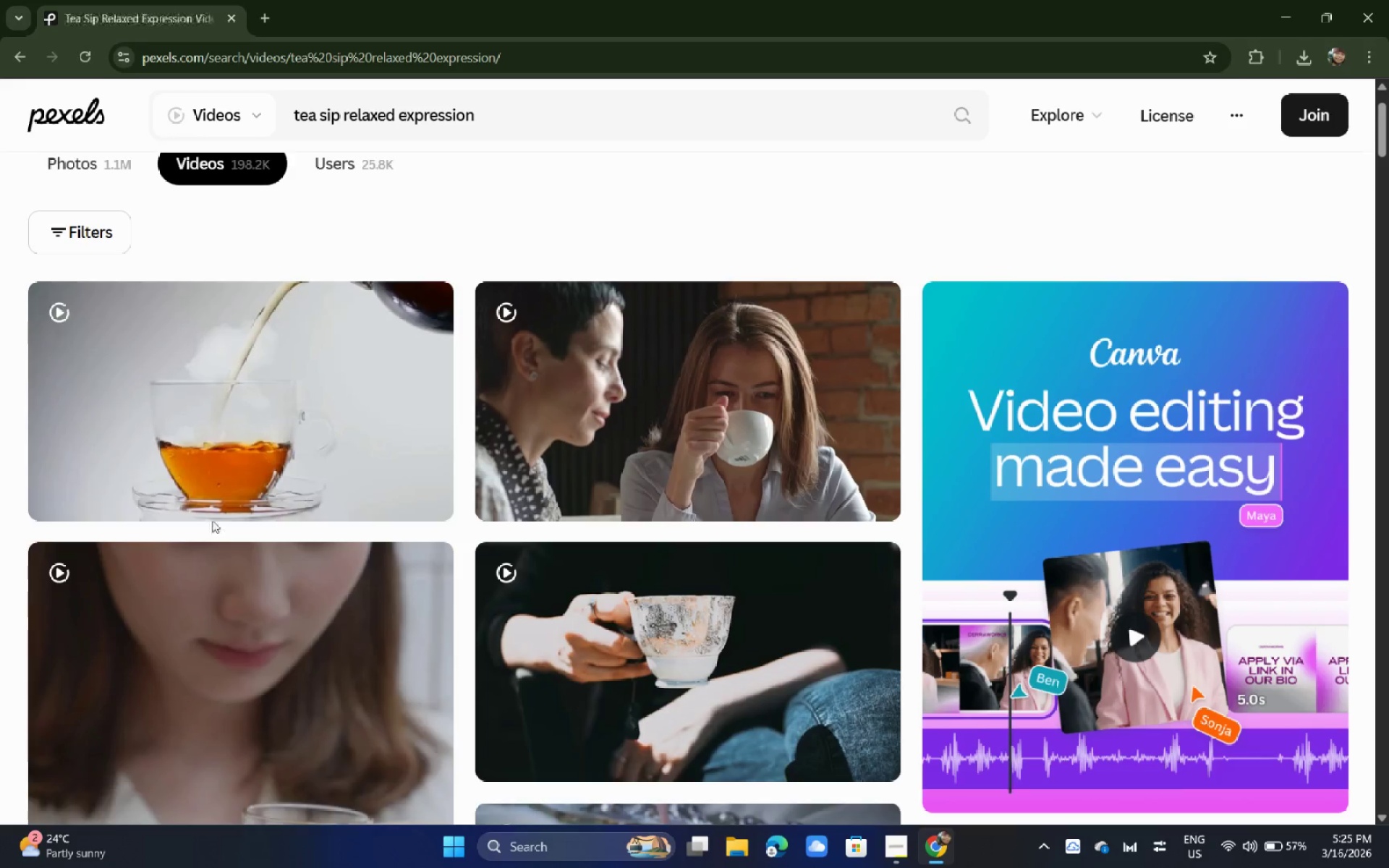 
scroll: coordinate [219, 519], scroll_direction: up, amount: 2.0
 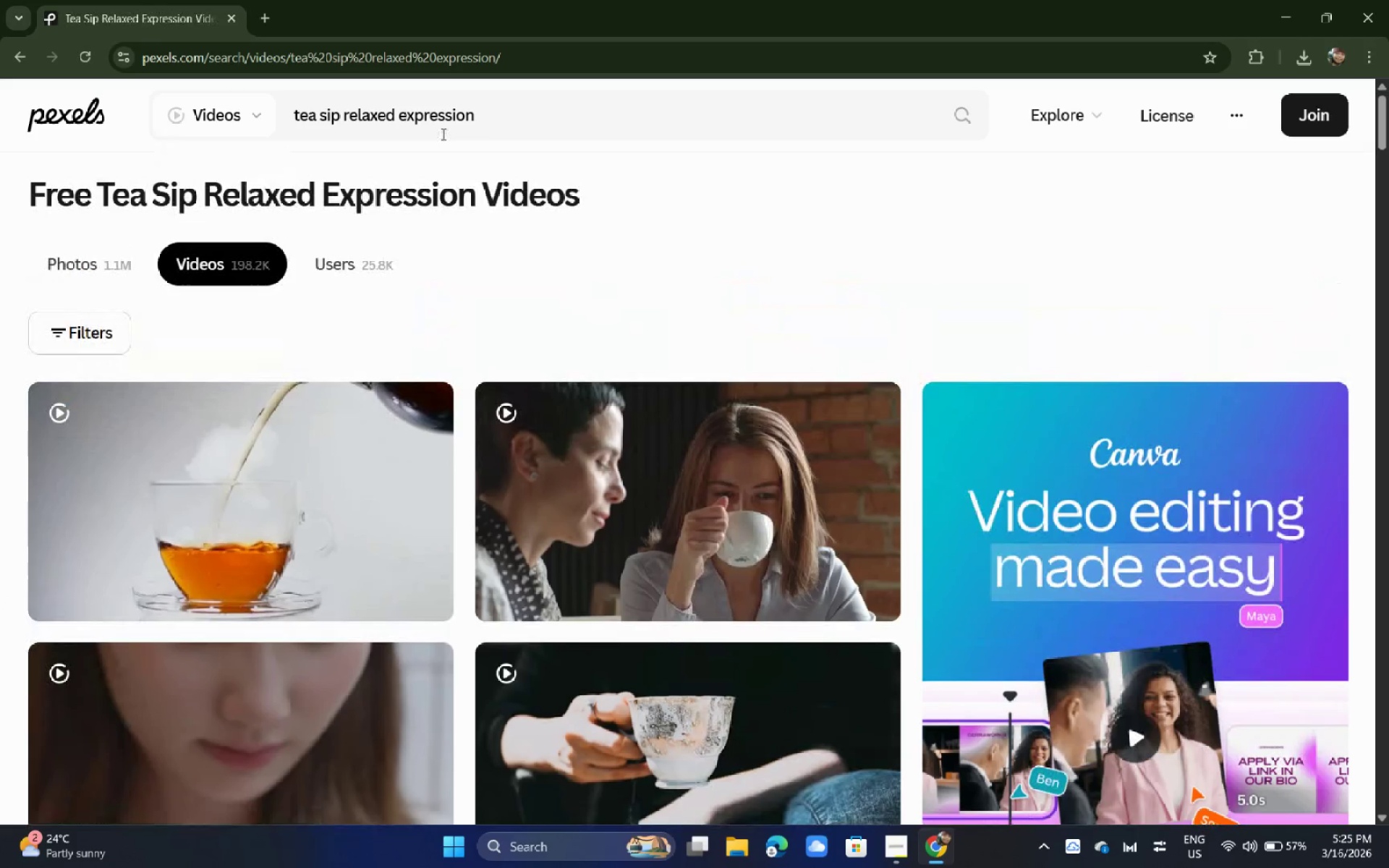 
left_click_drag(start_coordinate=[477, 123], to_coordinate=[398, 123])
 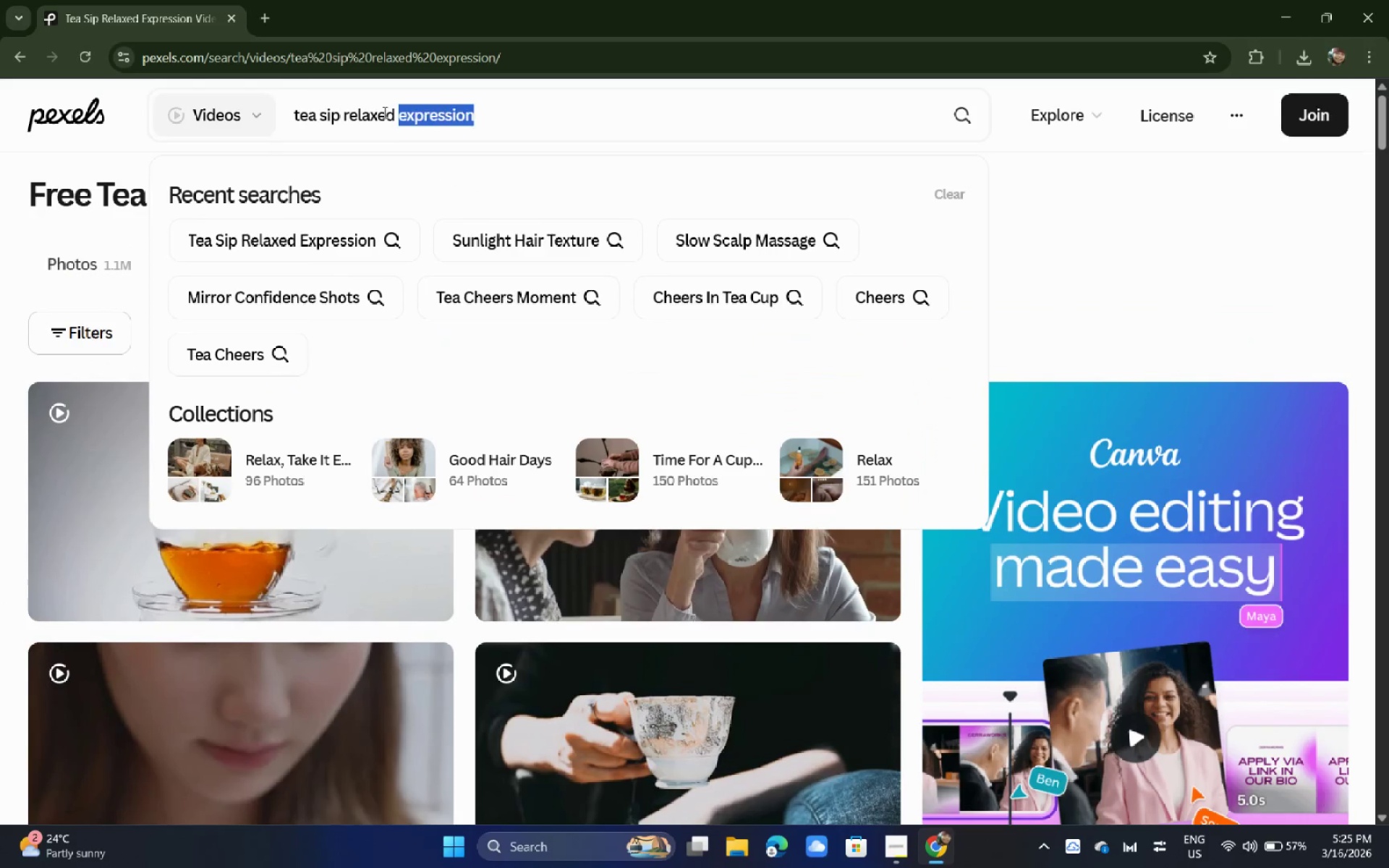 
left_click([383, 112])
 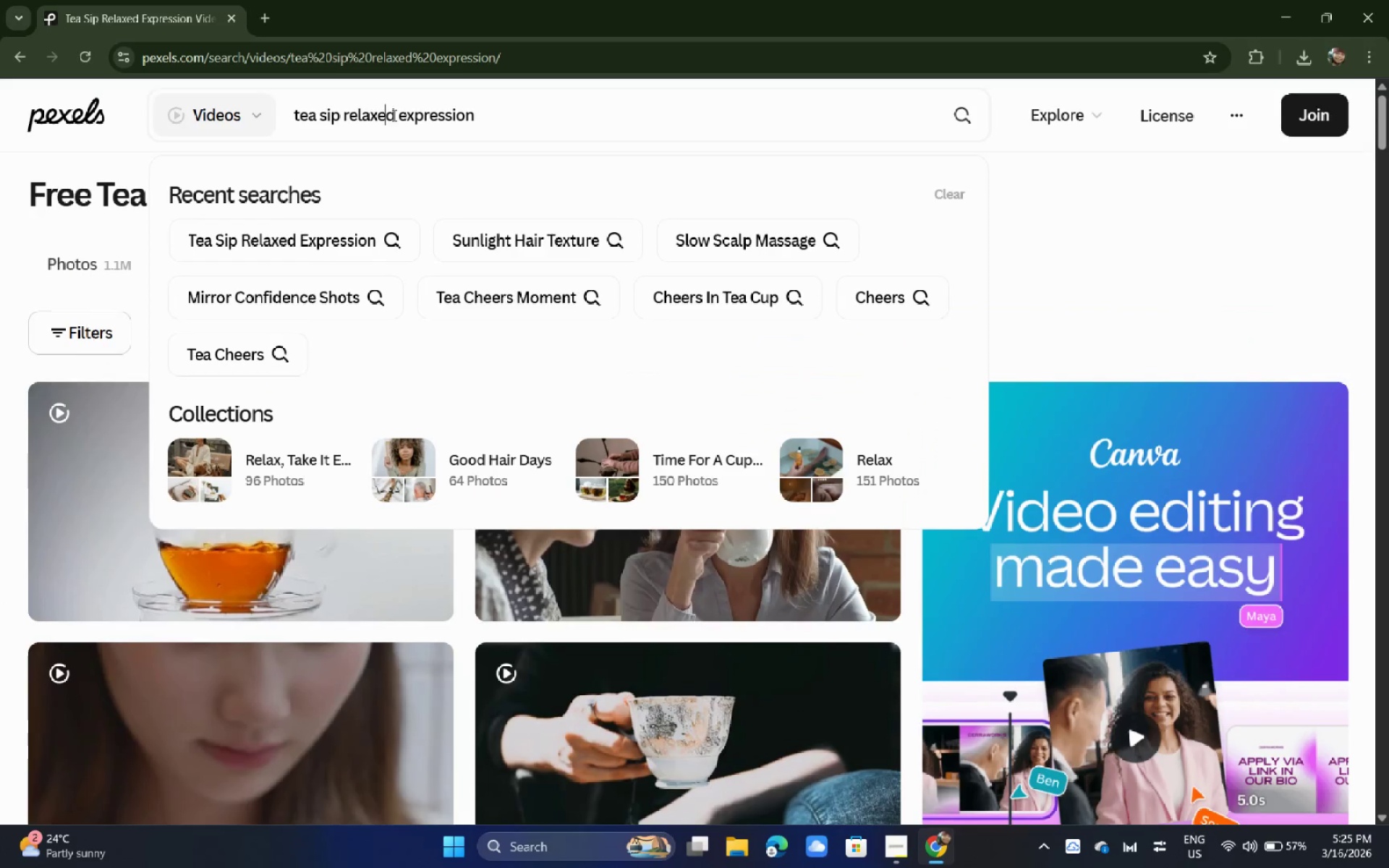 
left_click_drag(start_coordinate=[397, 116], to_coordinate=[341, 119])
 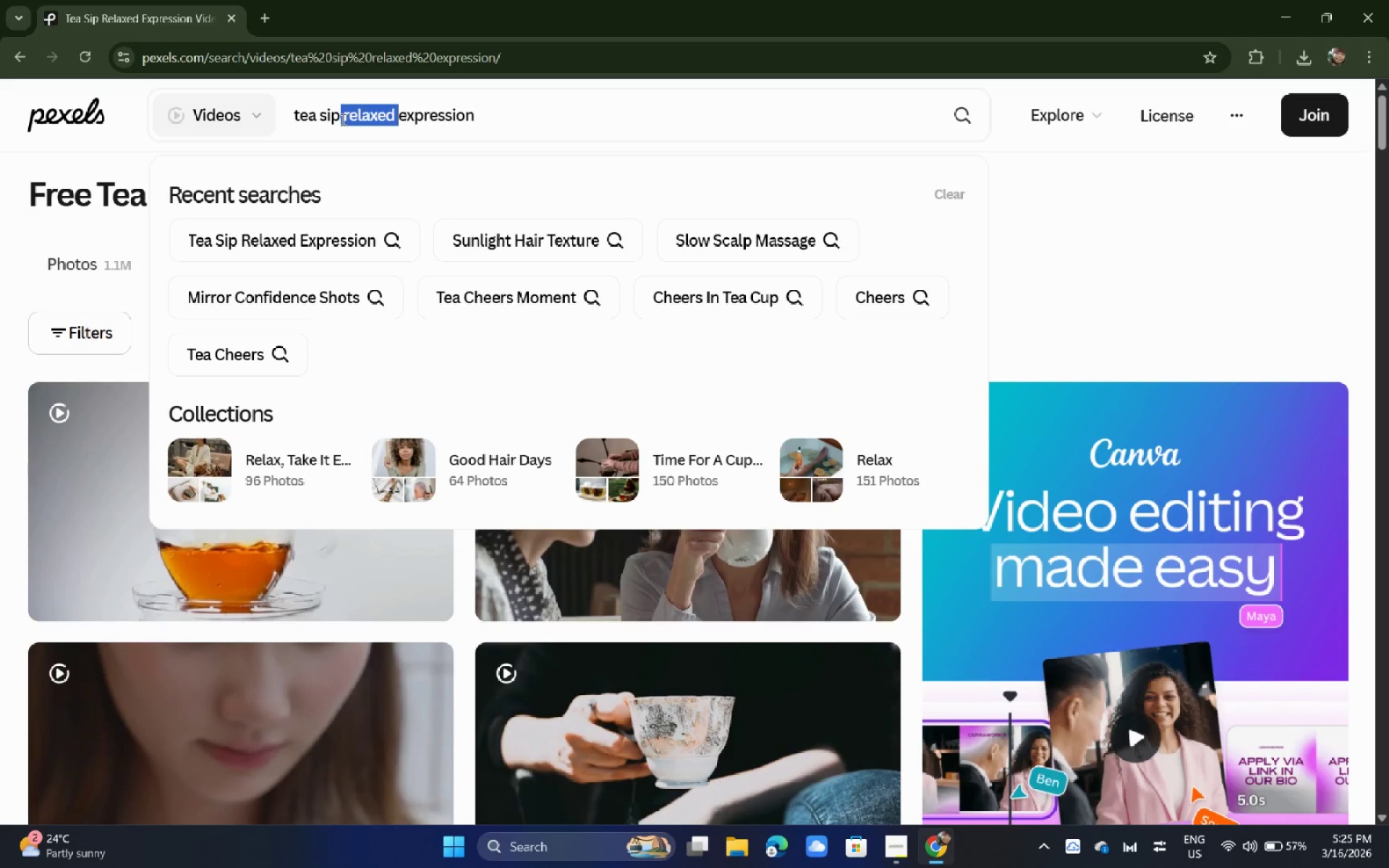 
key(NumLock)
 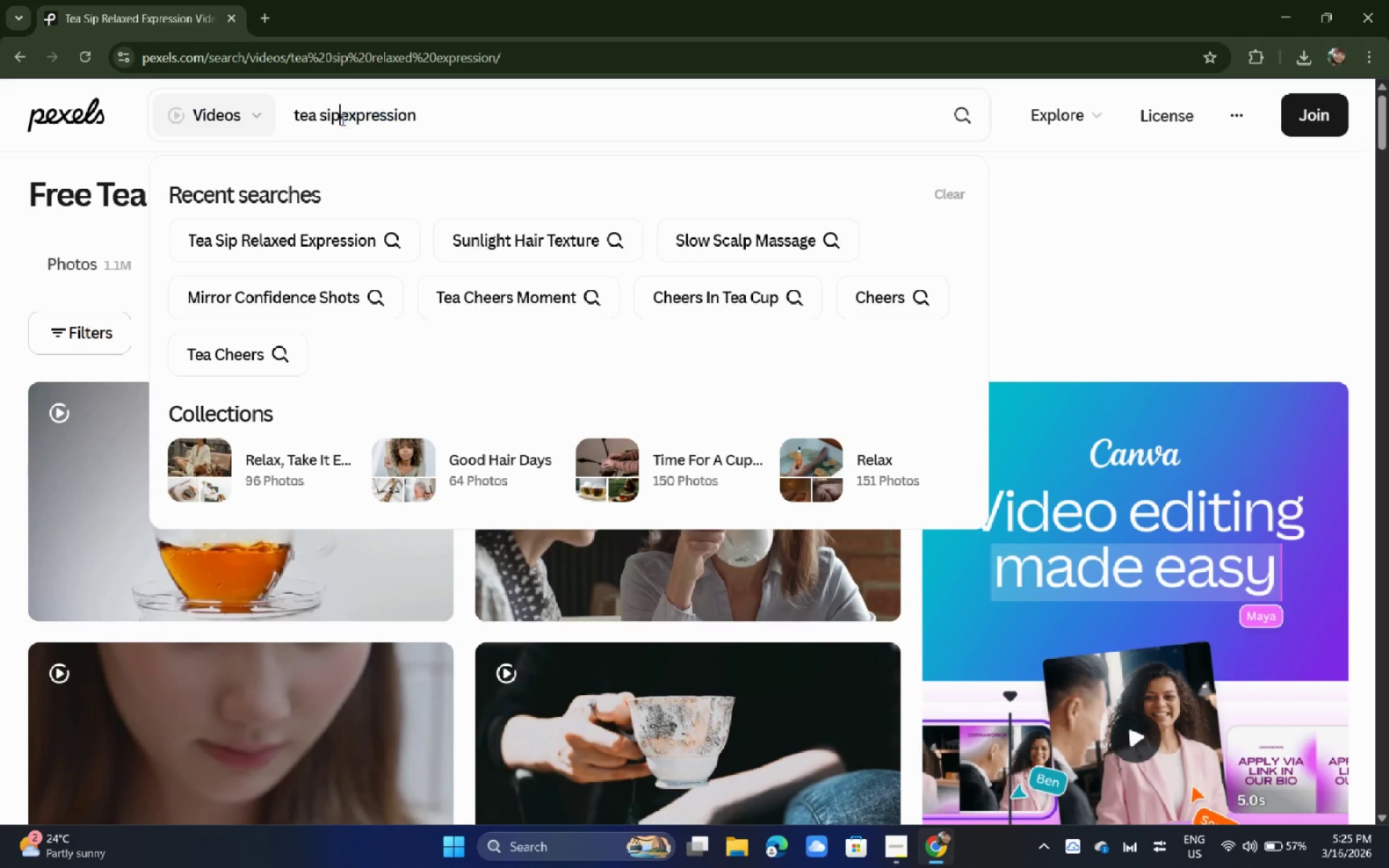 
key(Backspace)
 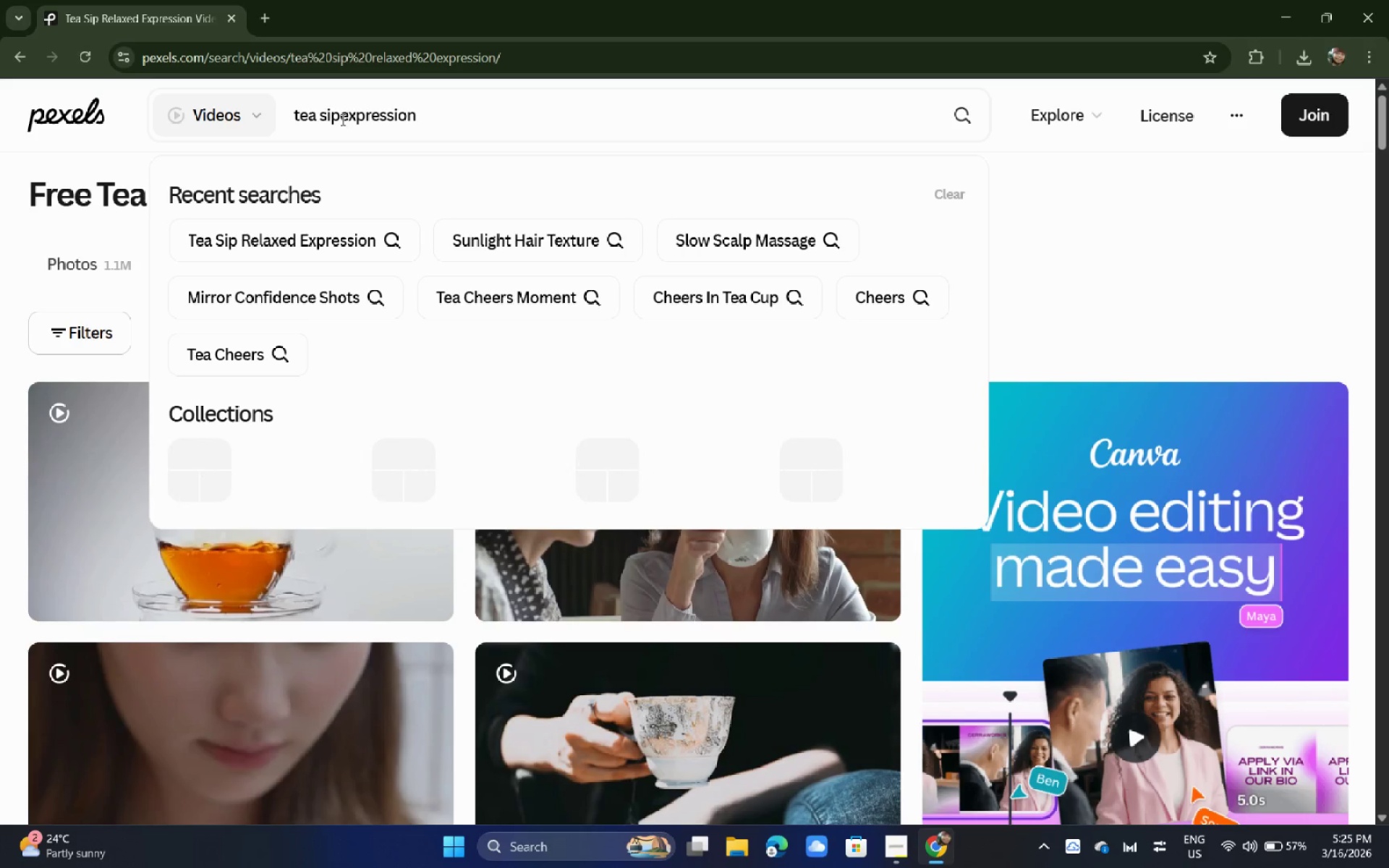 
key(Space)
 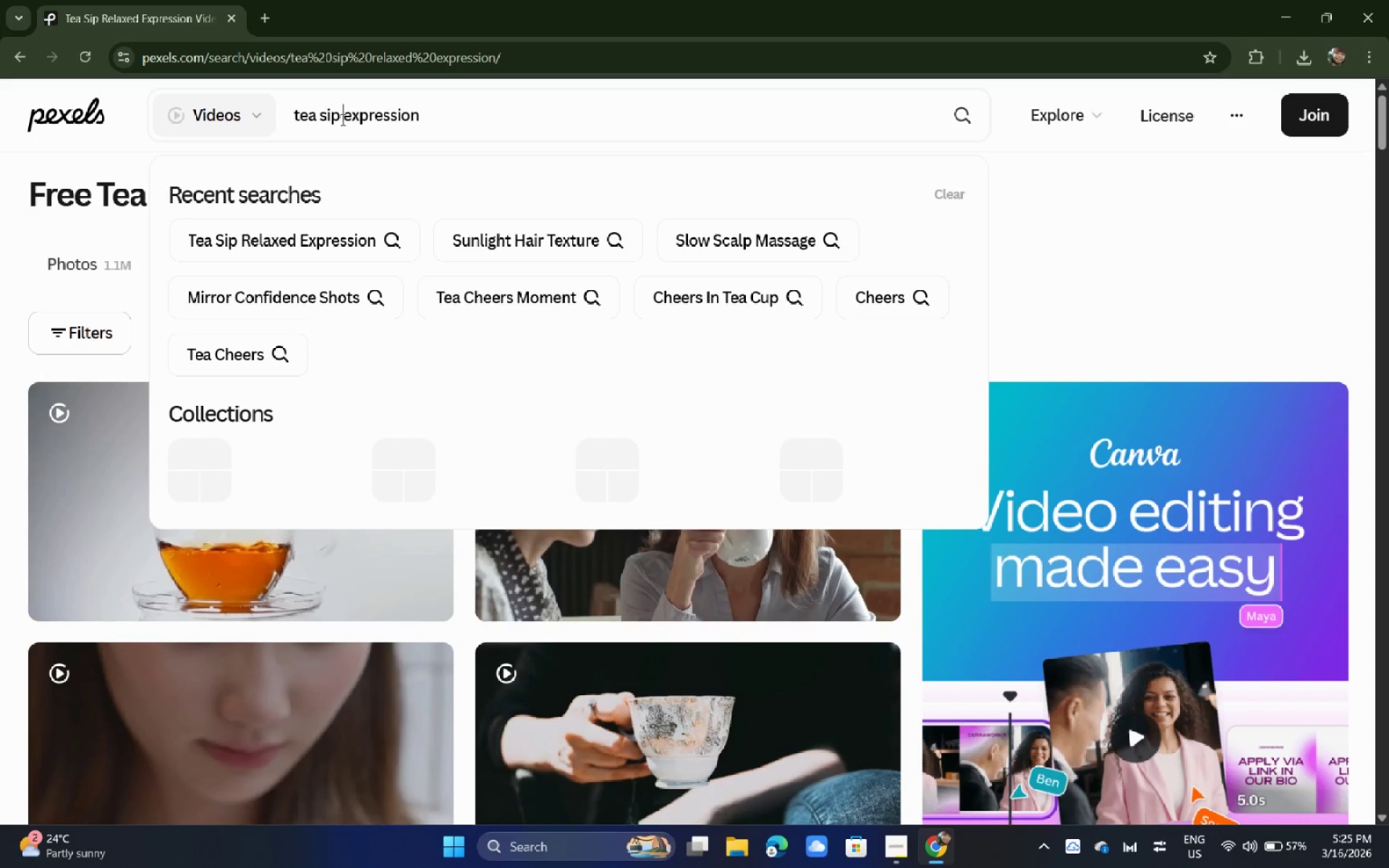 
key(Enter)
 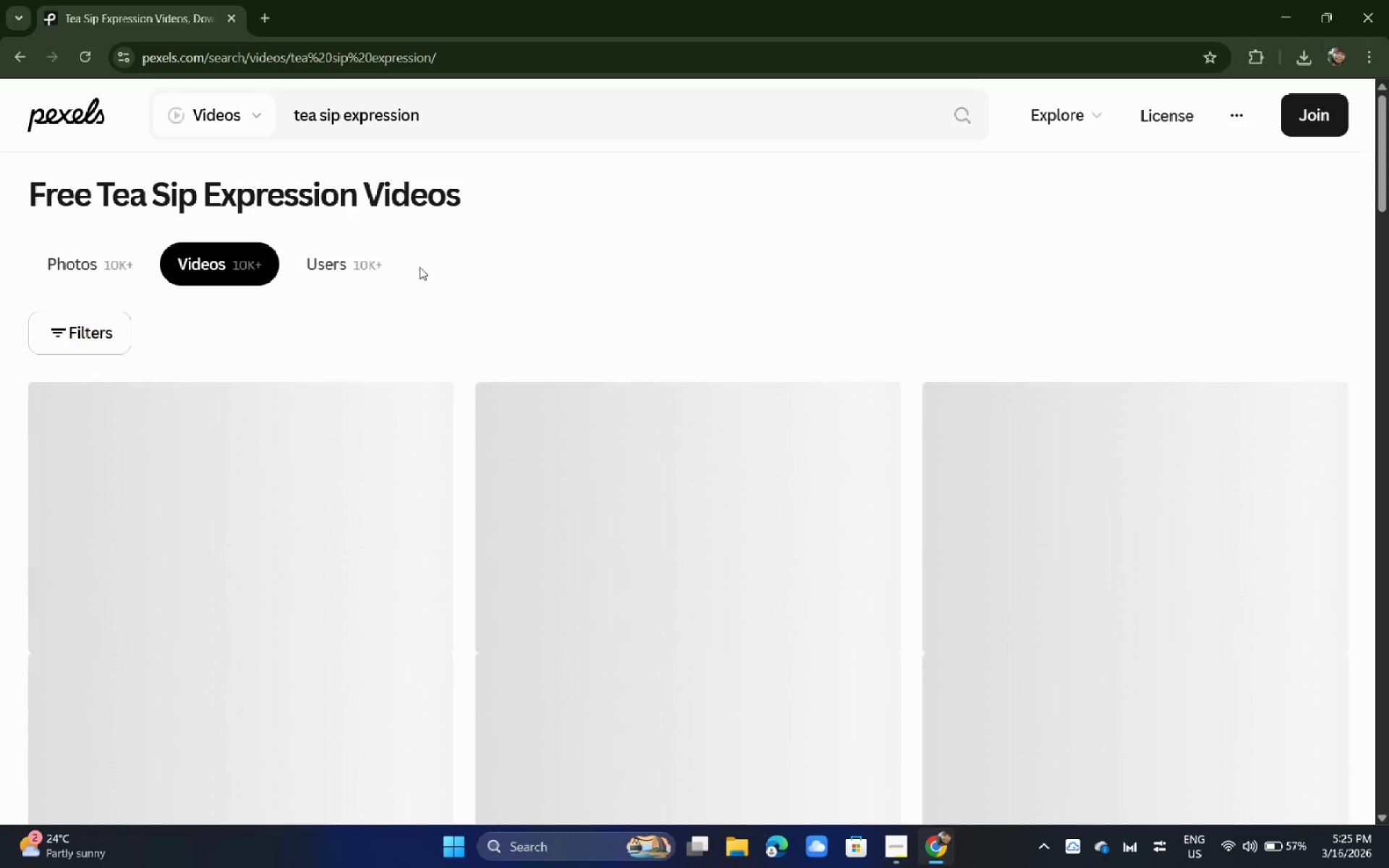 
wait(6.58)
 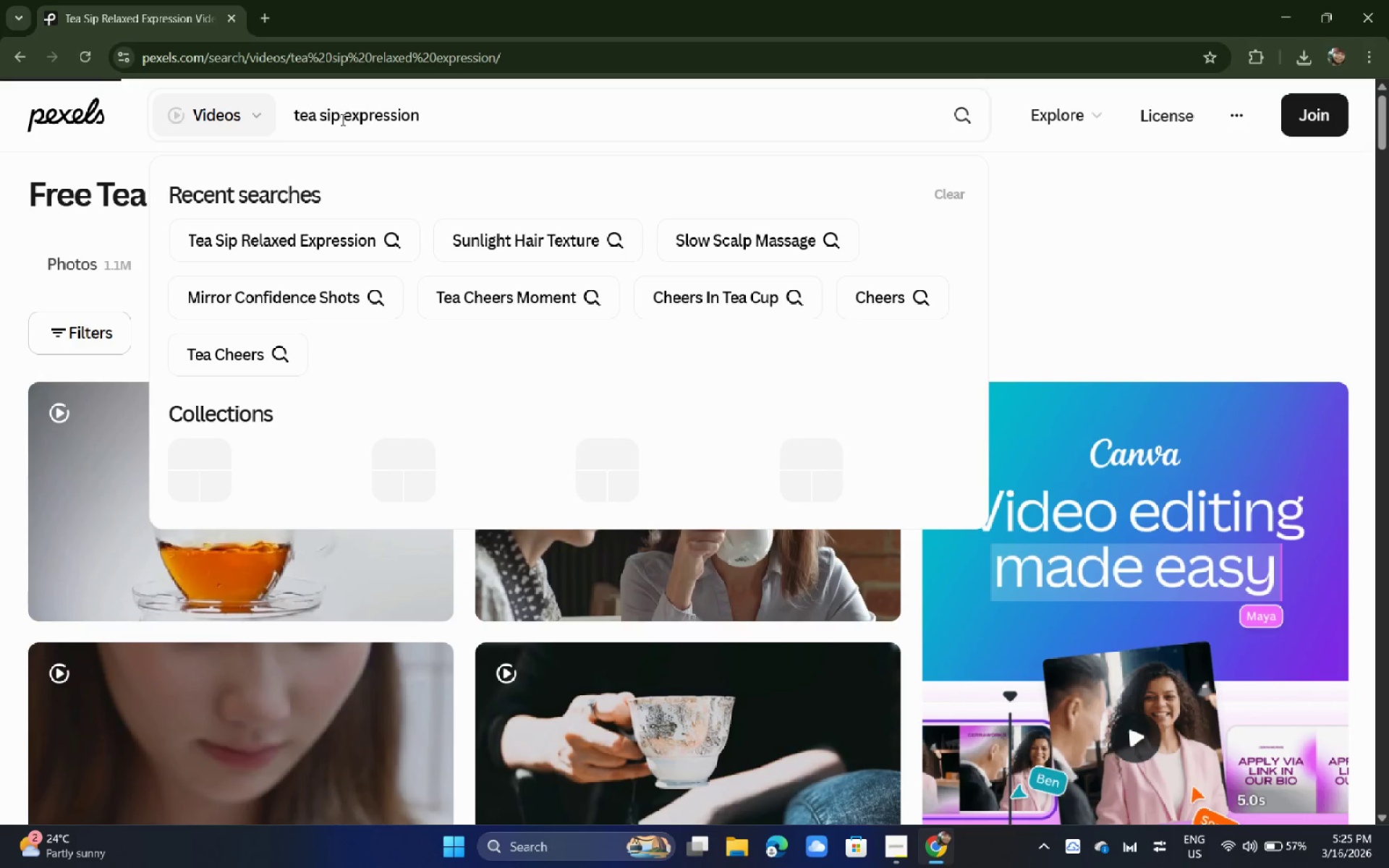 
scroll: coordinate [452, 332], scroll_direction: down, amount: 47.0
 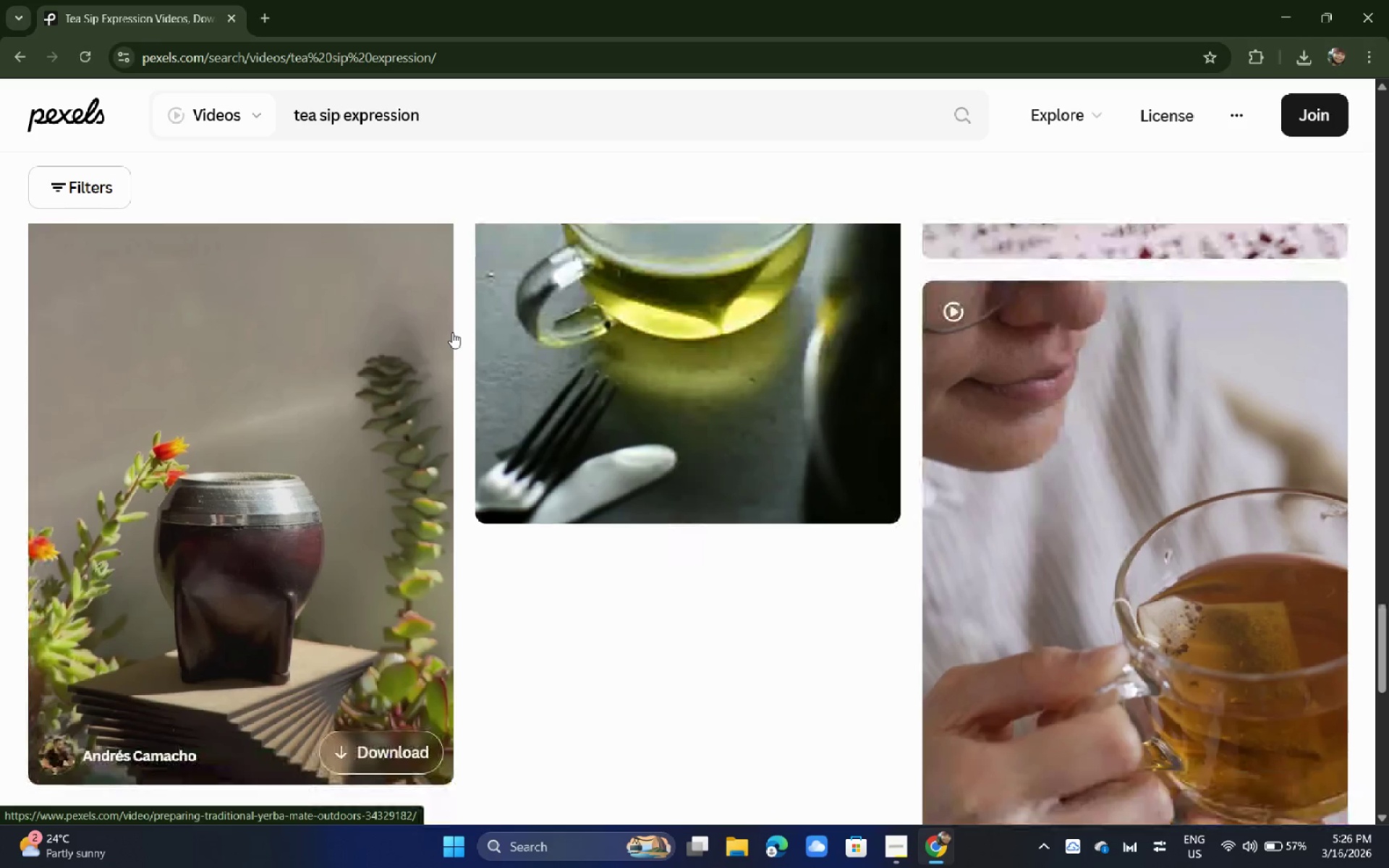 
left_click([1183, 427])
 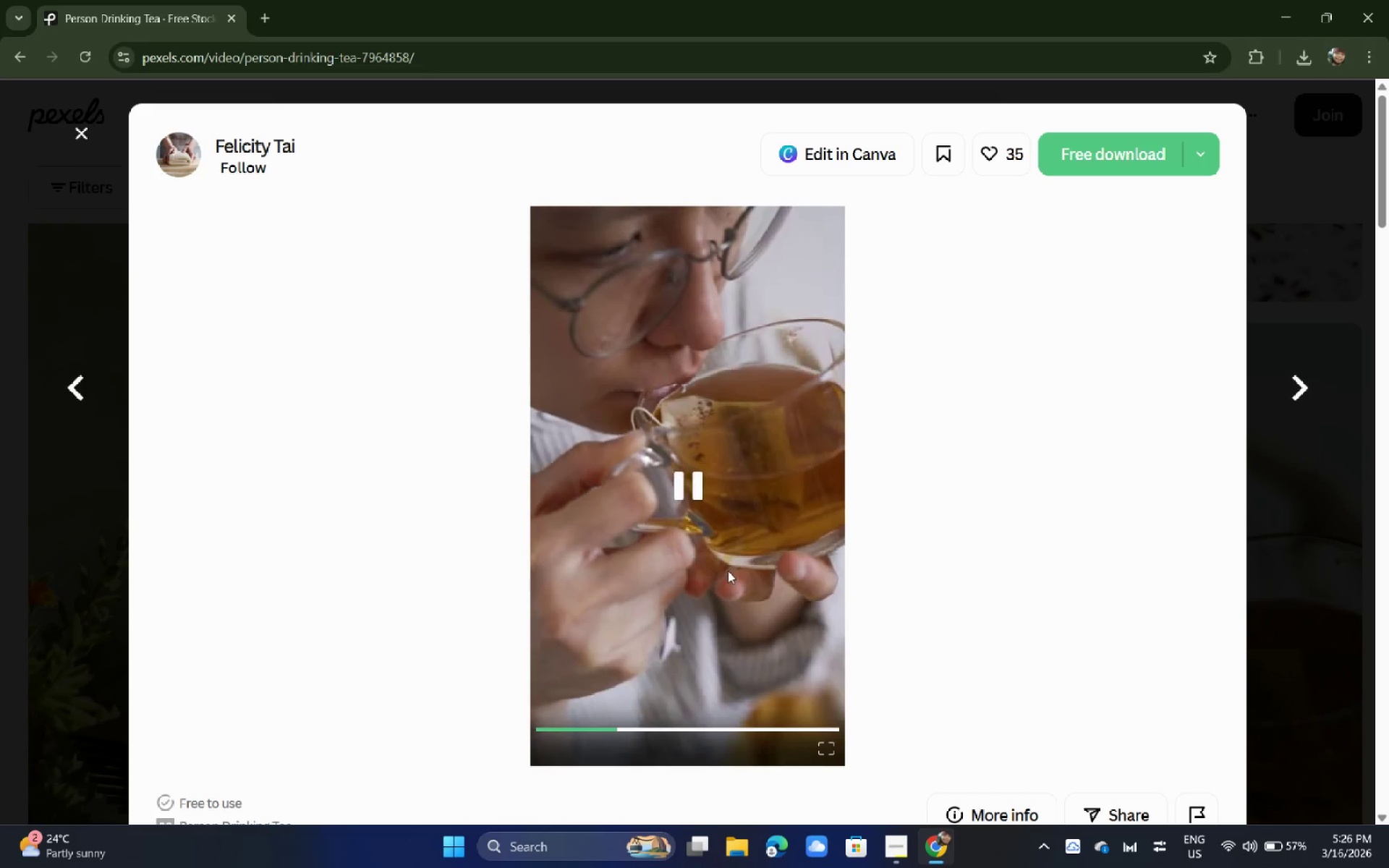 
scroll: coordinate [452, 332], scroll_direction: none, amount: 0.0
 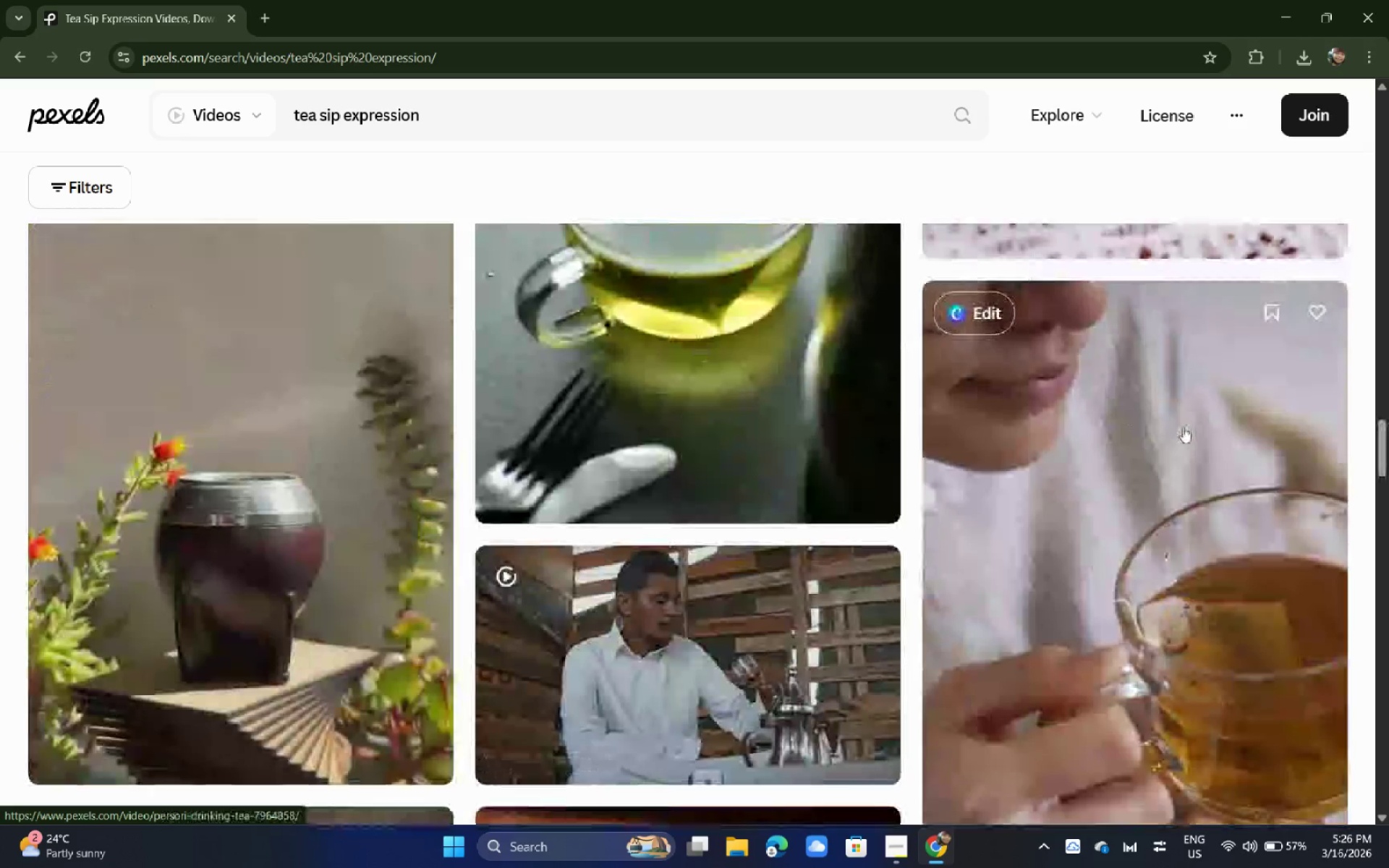 
wait(15.9)
 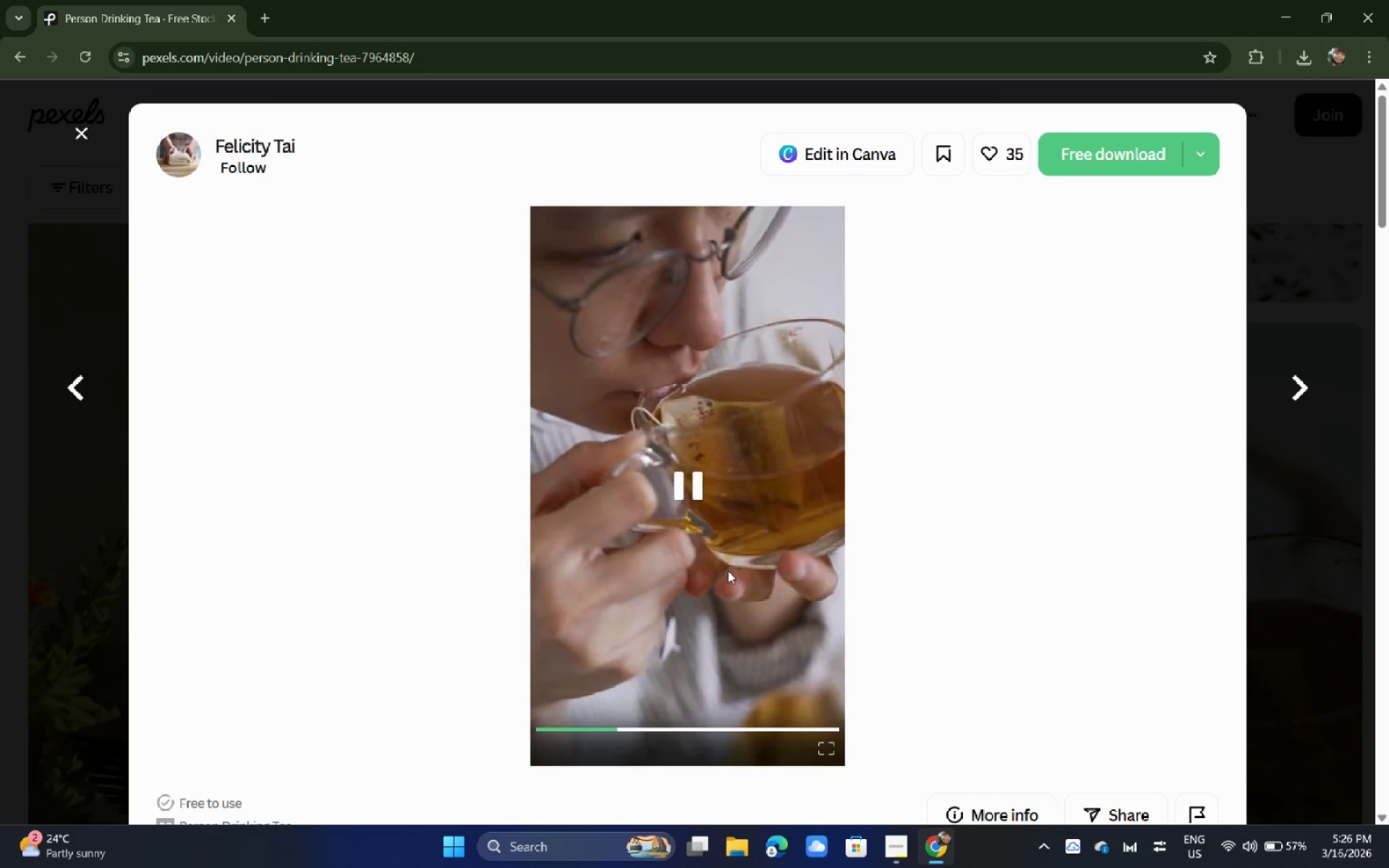 
left_click([1084, 156])
 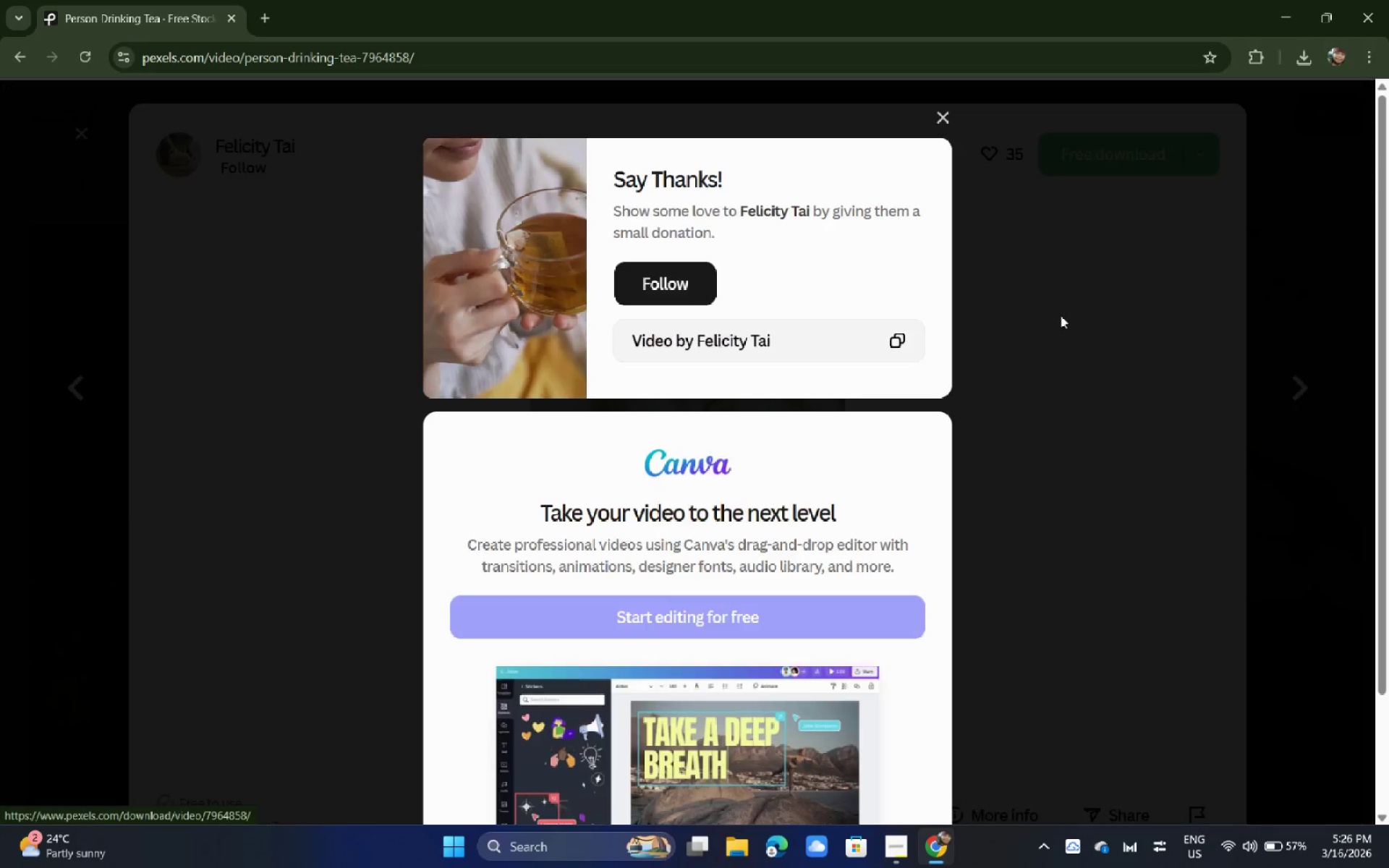 
left_click([1062, 326])
 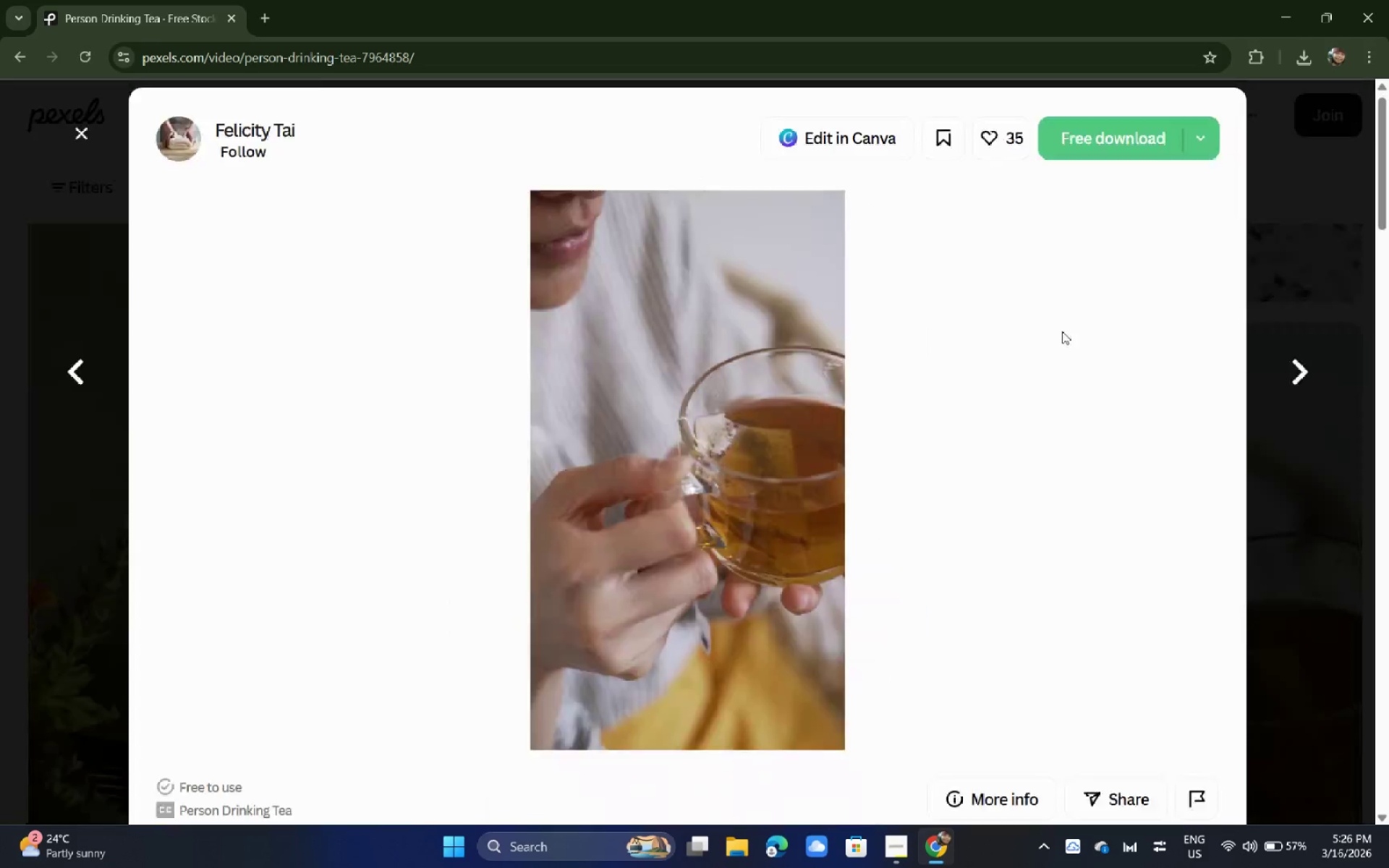 
left_click([0, 419])
 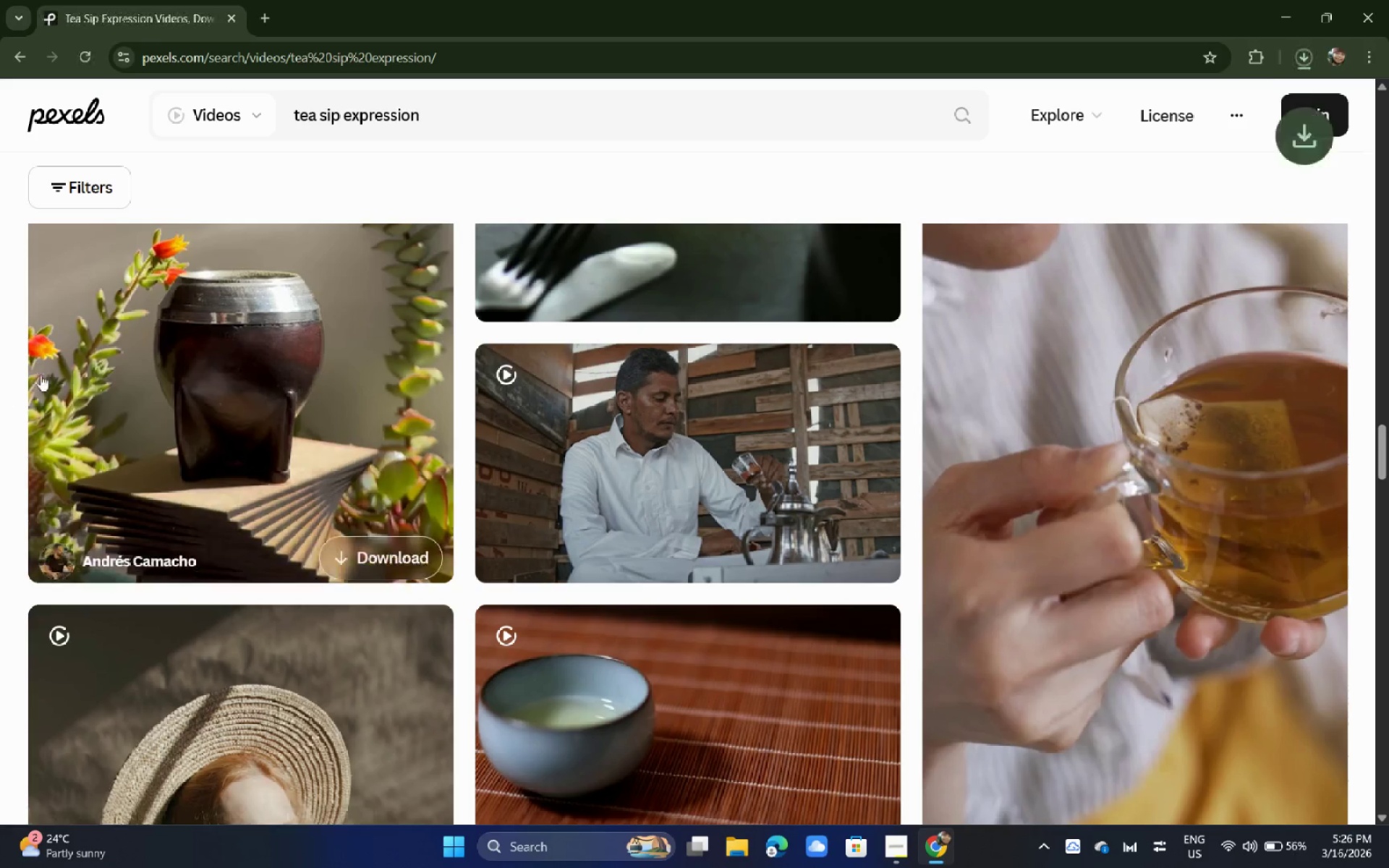 
scroll: coordinate [41, 375], scroll_direction: down, amount: 28.0
 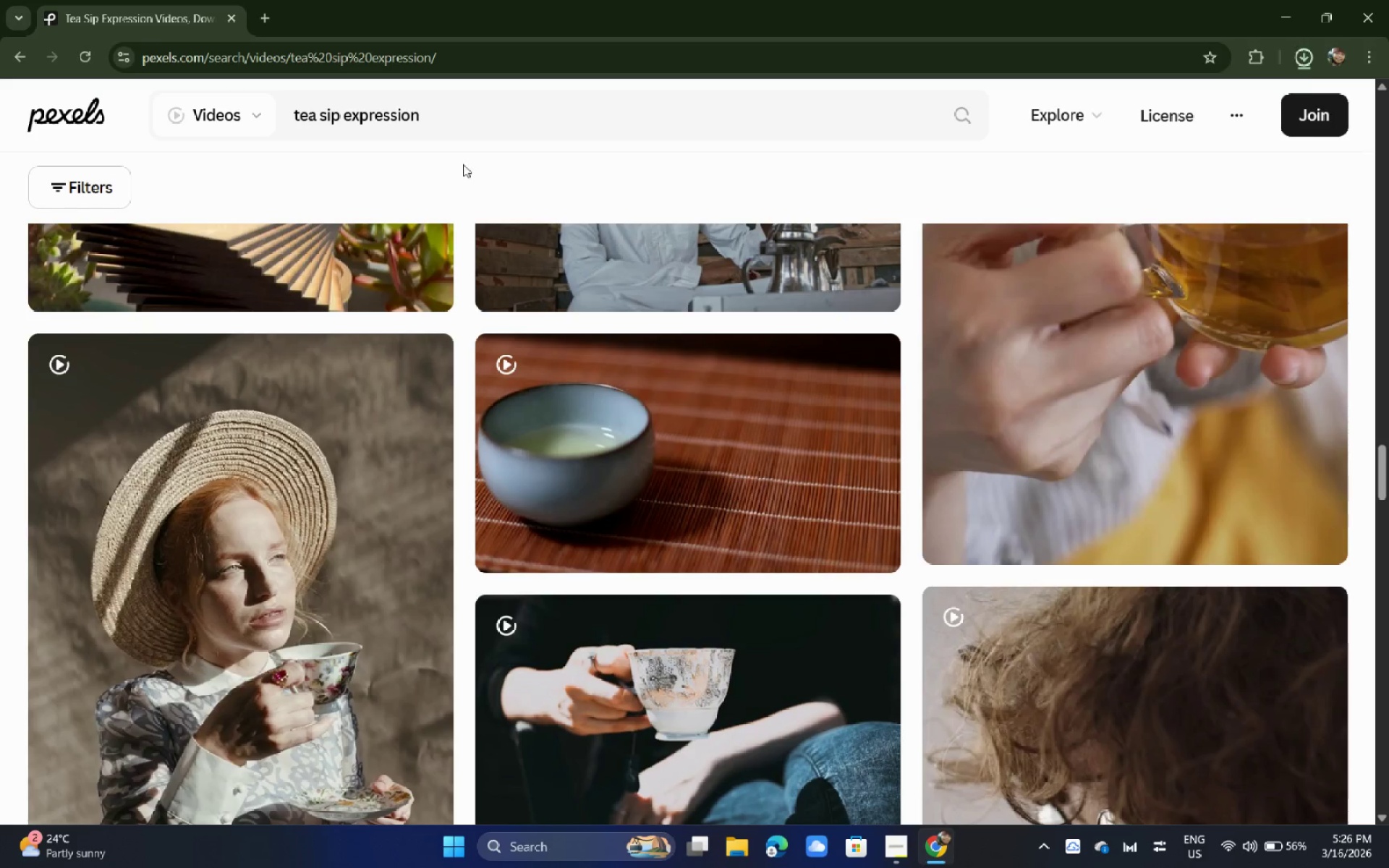 
wait(5.32)
 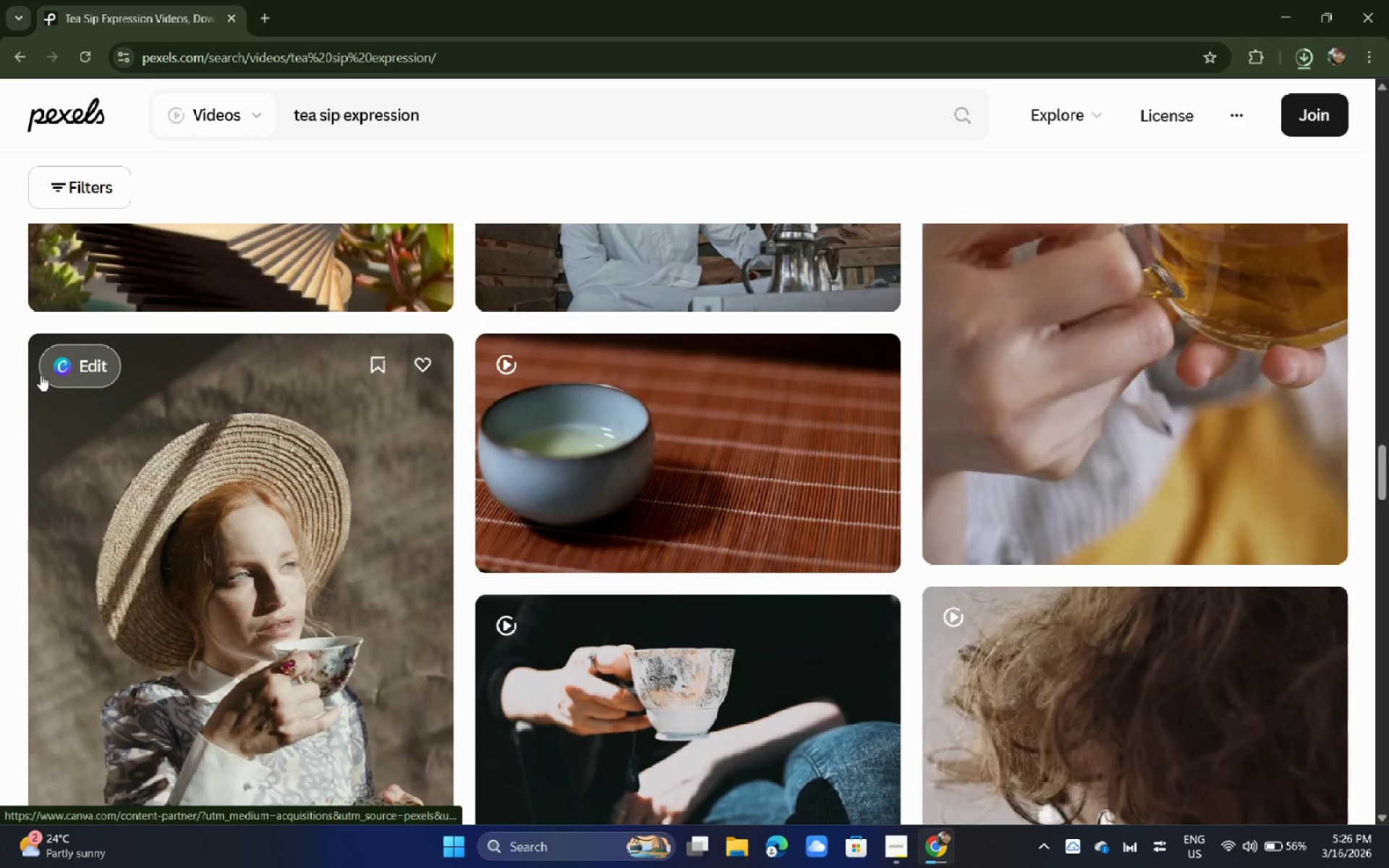 
left_click_drag(start_coordinate=[503, 121], to_coordinate=[268, 111])
 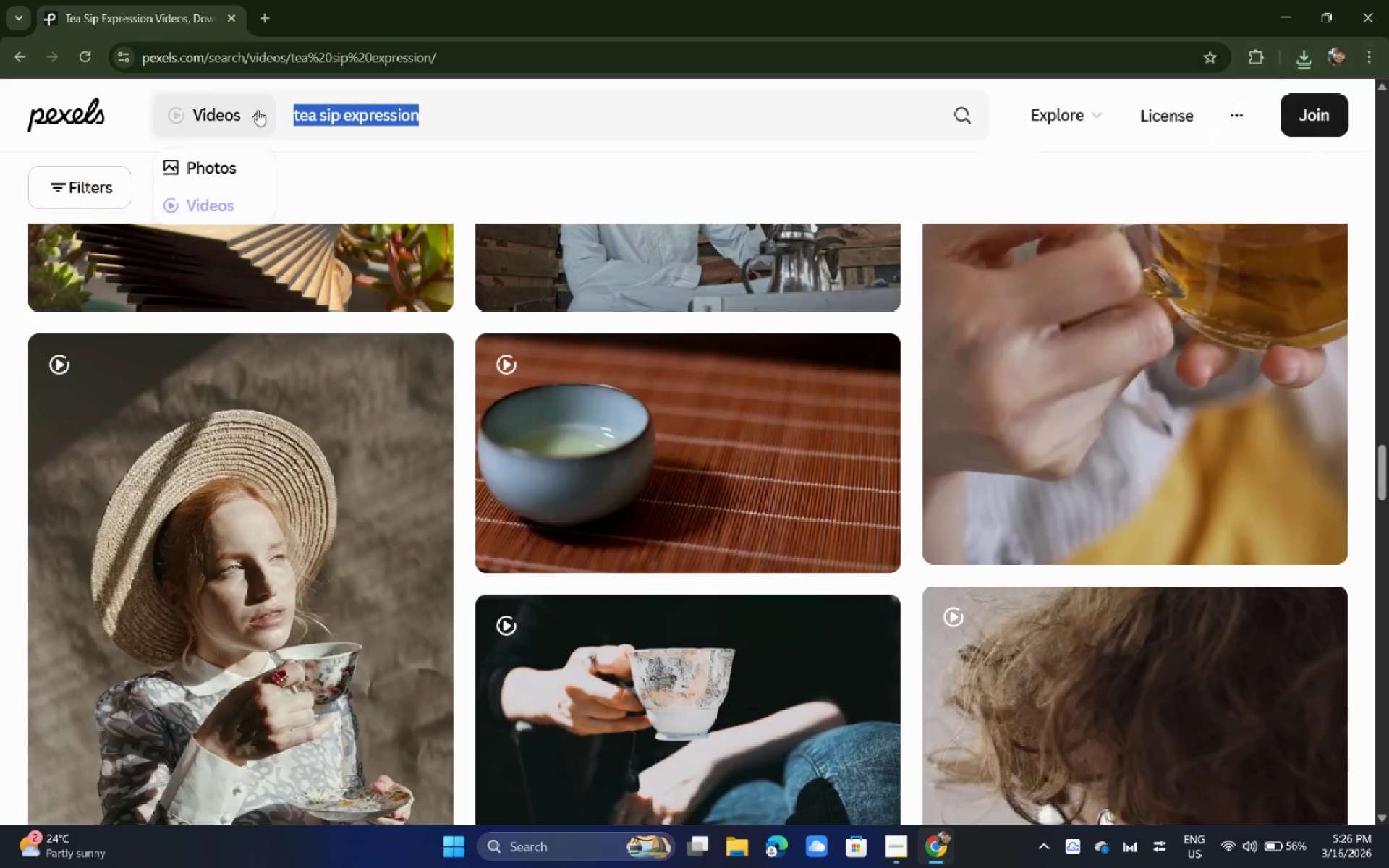 
type(group laig)
key(Backspace)
key(Backspace)
type(ughter fi)
key(Backspace)
key(Backspace)
key(Backspace)
type(])
key(Backspace)
type( in slo)
key(Backspace)
key(Backspace)
type(alomn)
key(Backspace)
key(Backspace)
type(n)
 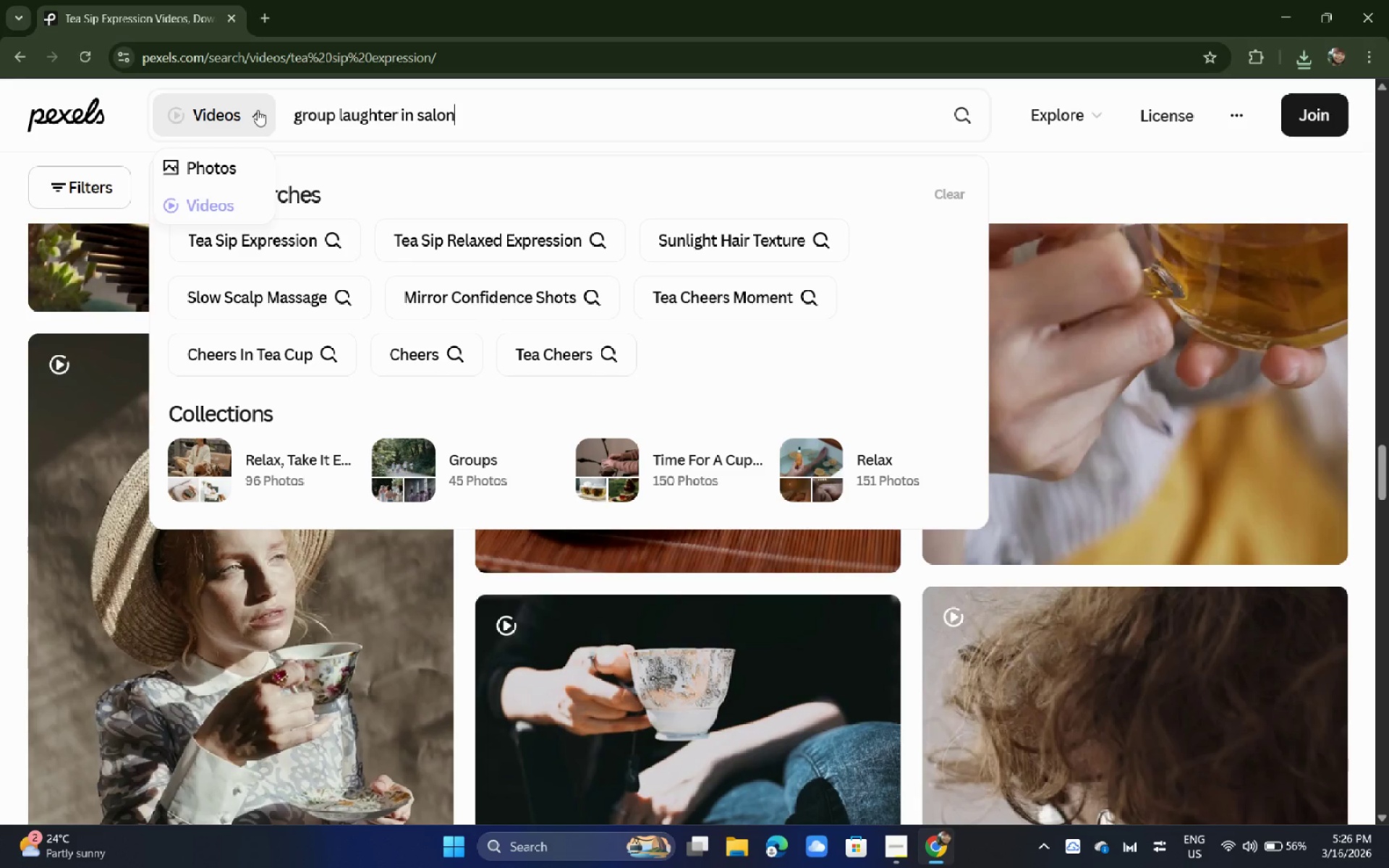 
key(Enter)
 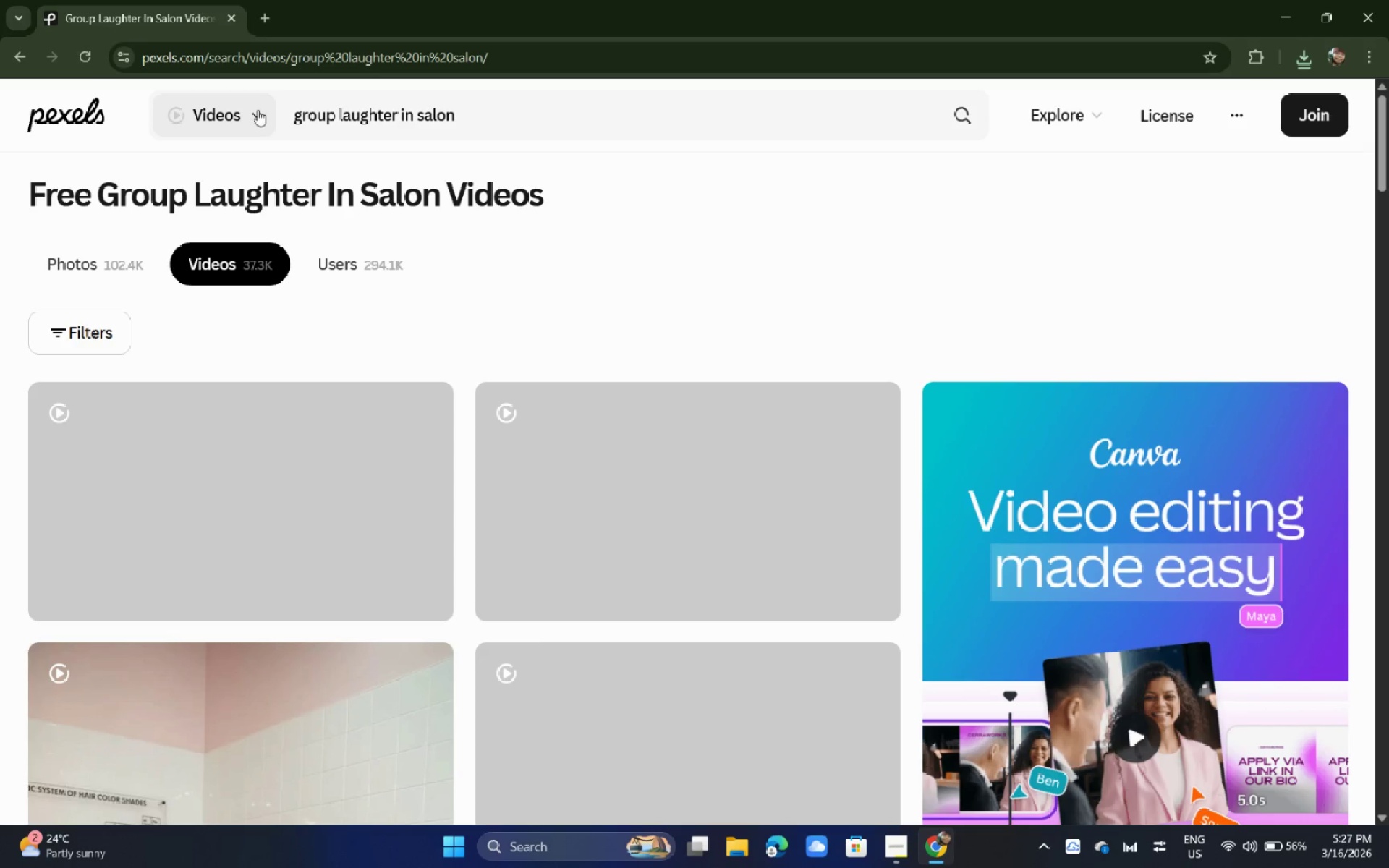 
wait(17.25)
 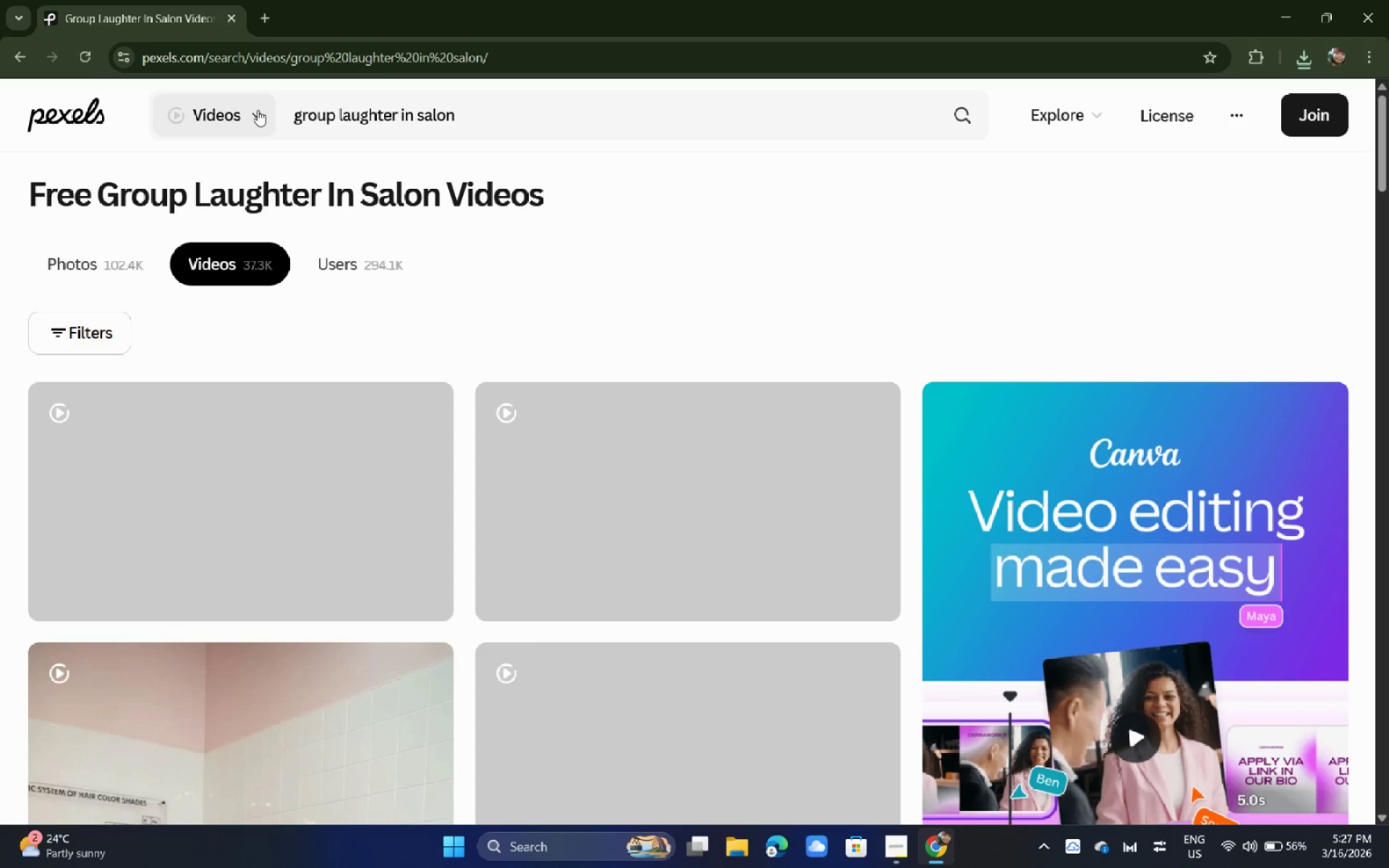 
scroll: coordinate [240, 391], scroll_direction: down, amount: 7.0
 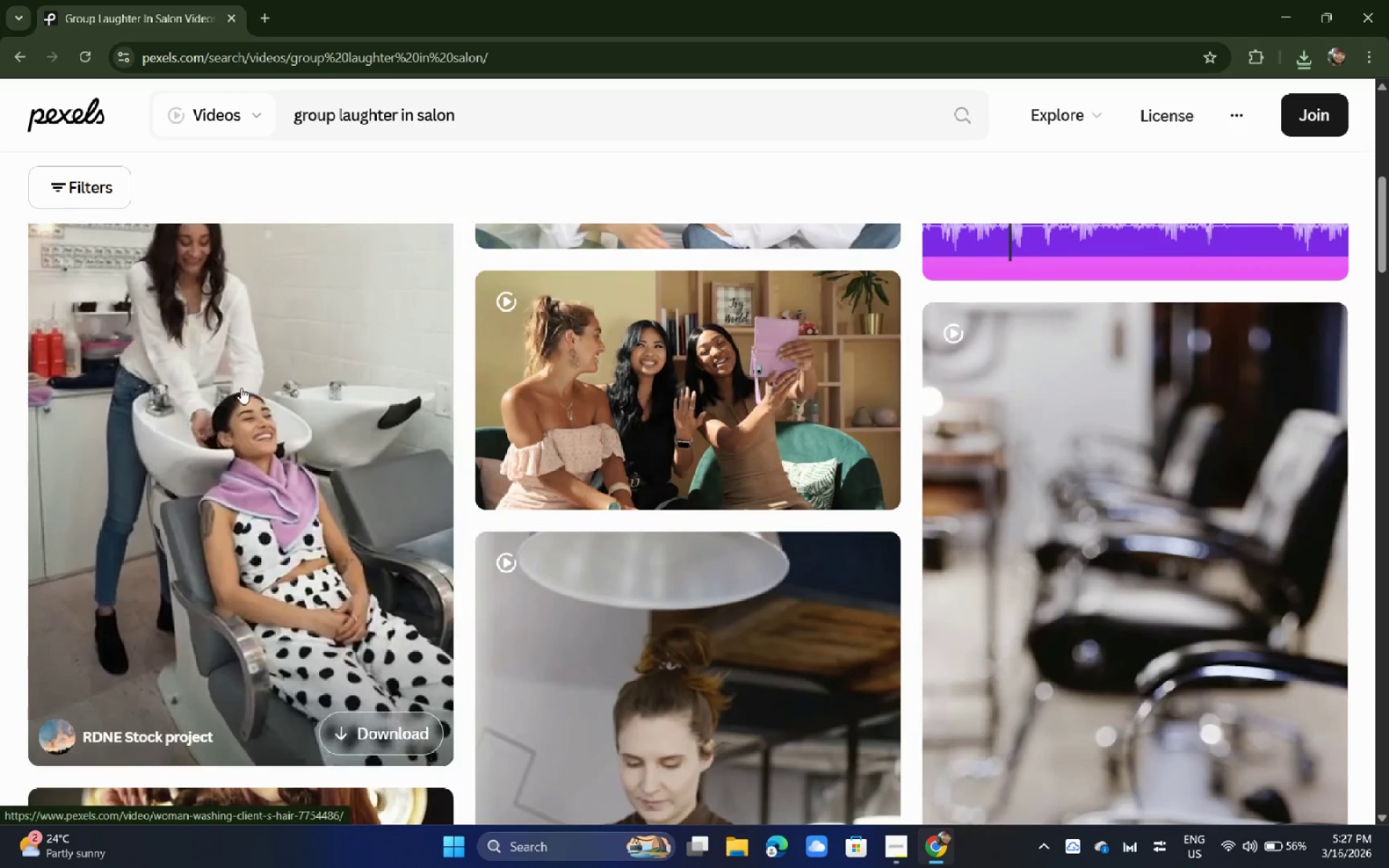 
left_click([241, 388])
 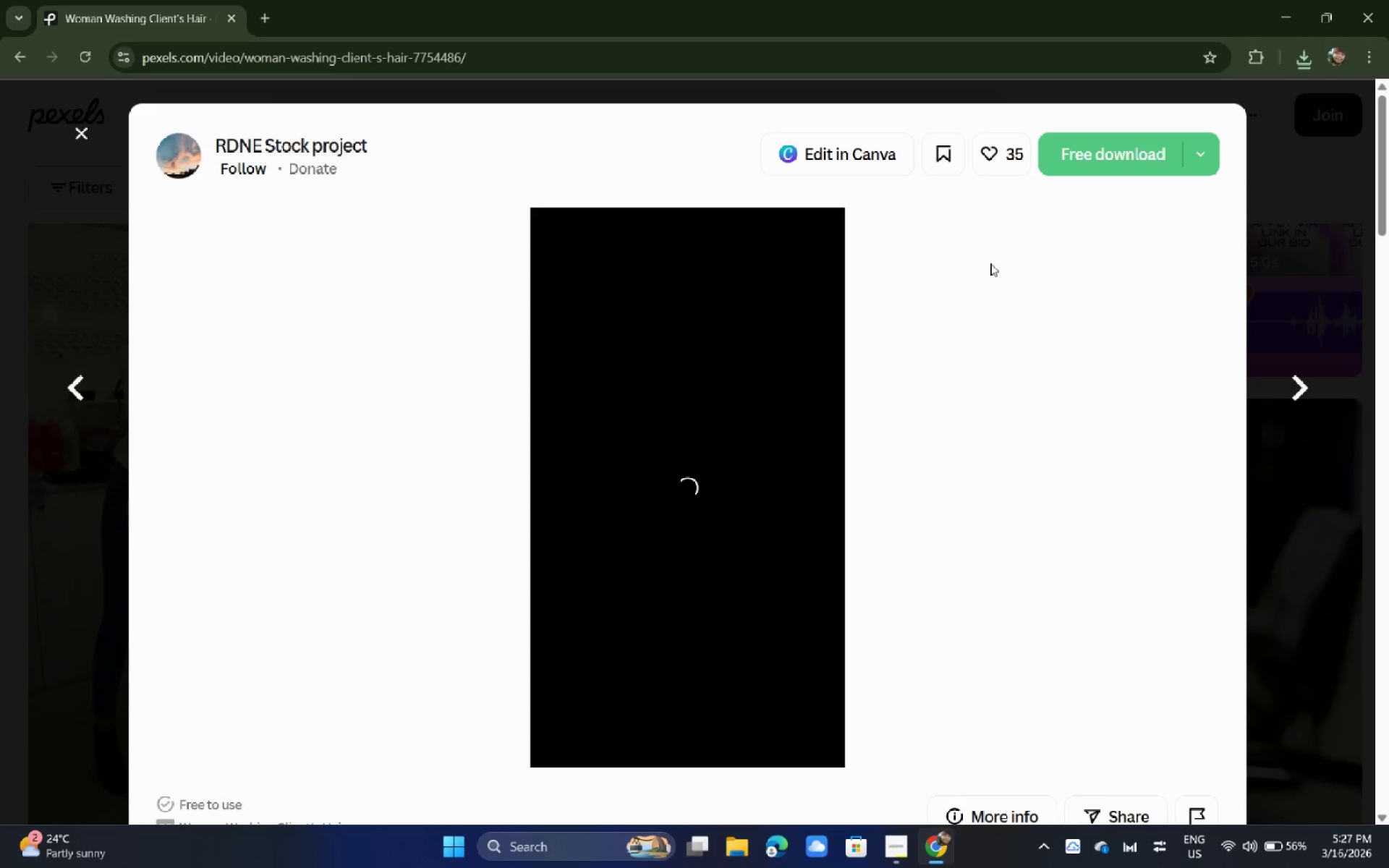 
scroll: coordinate [241, 388], scroll_direction: up, amount: 1.0
 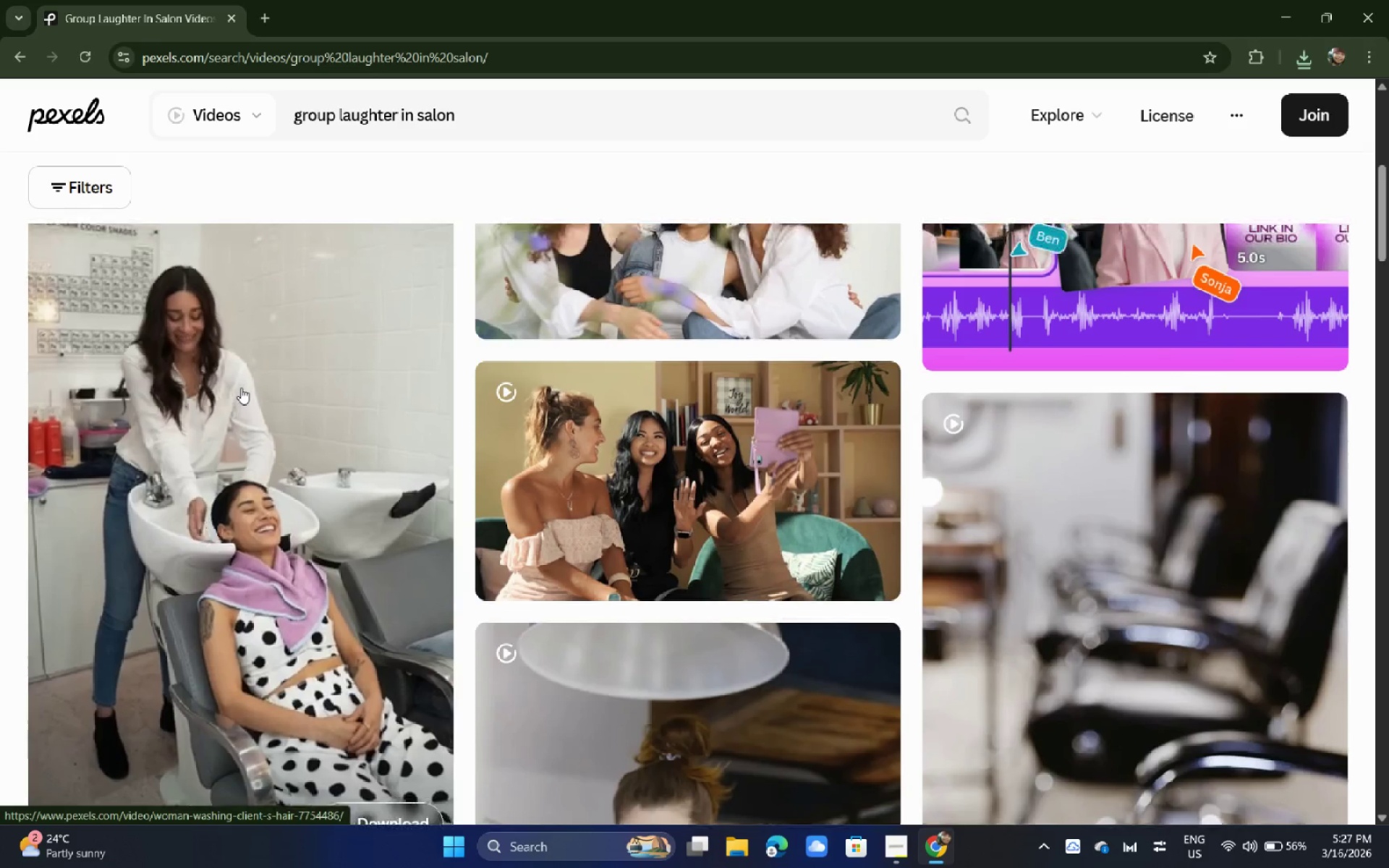 
wait(9.24)
 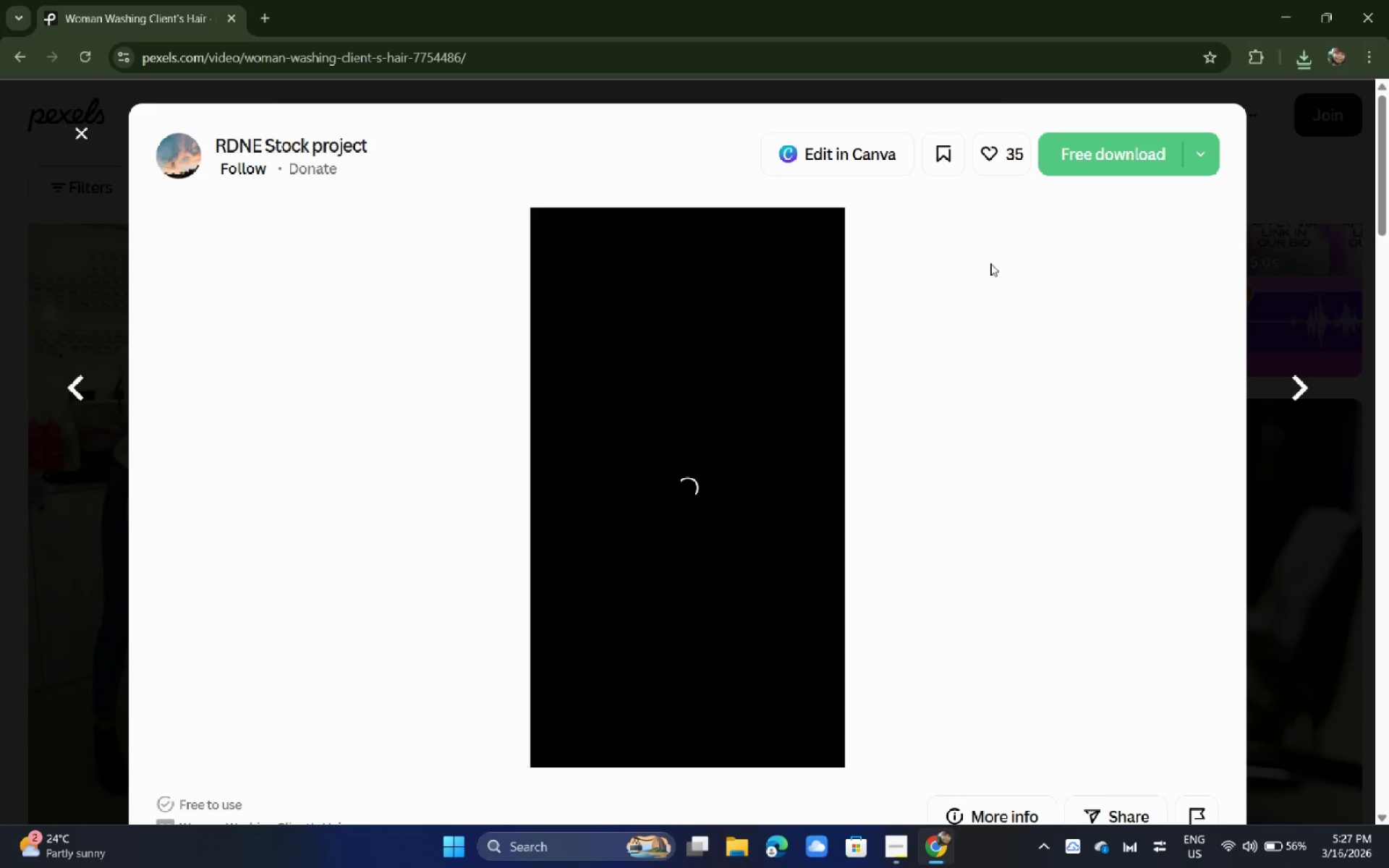 
left_click([1098, 152])
 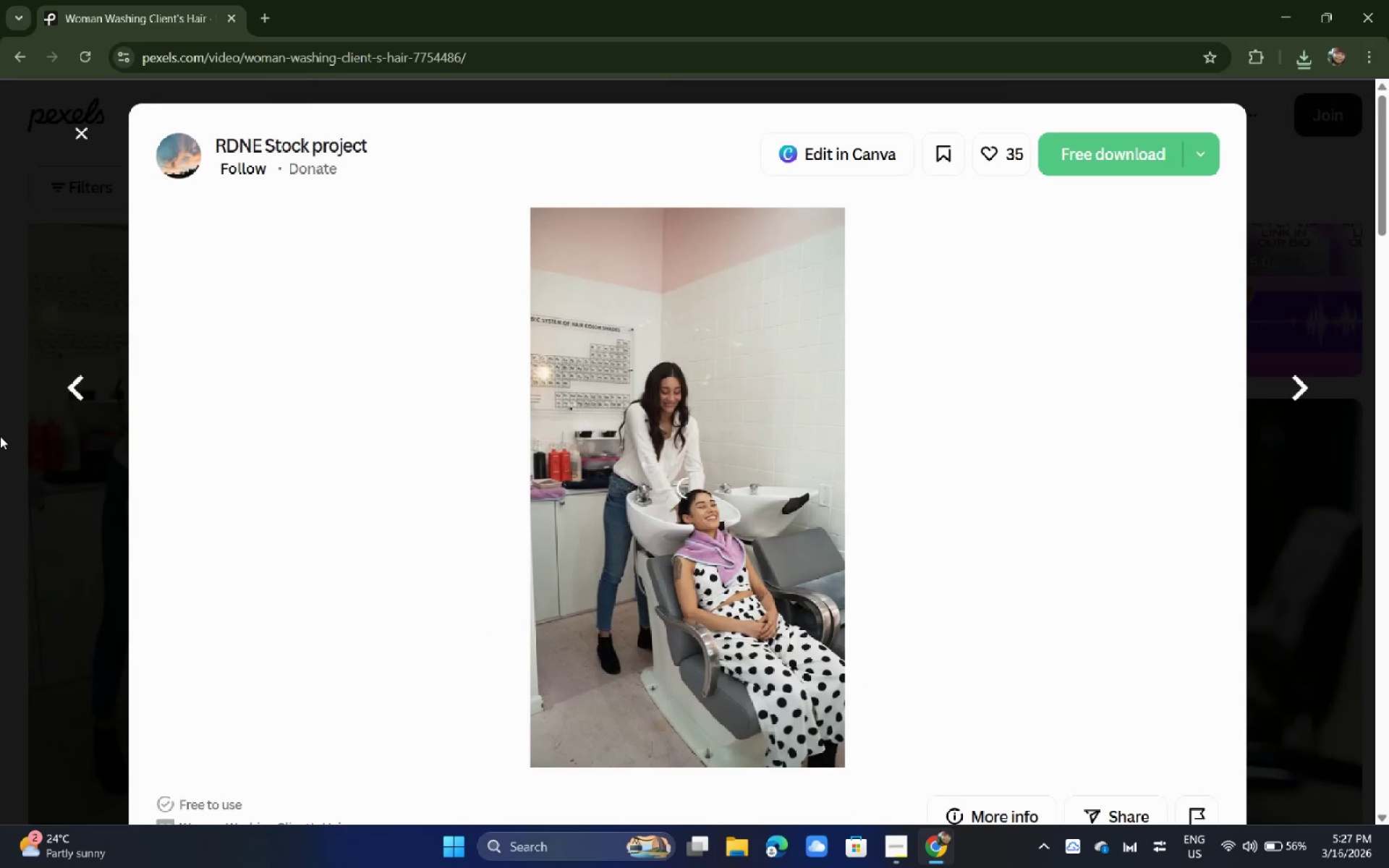 
double_click([0, 436])
 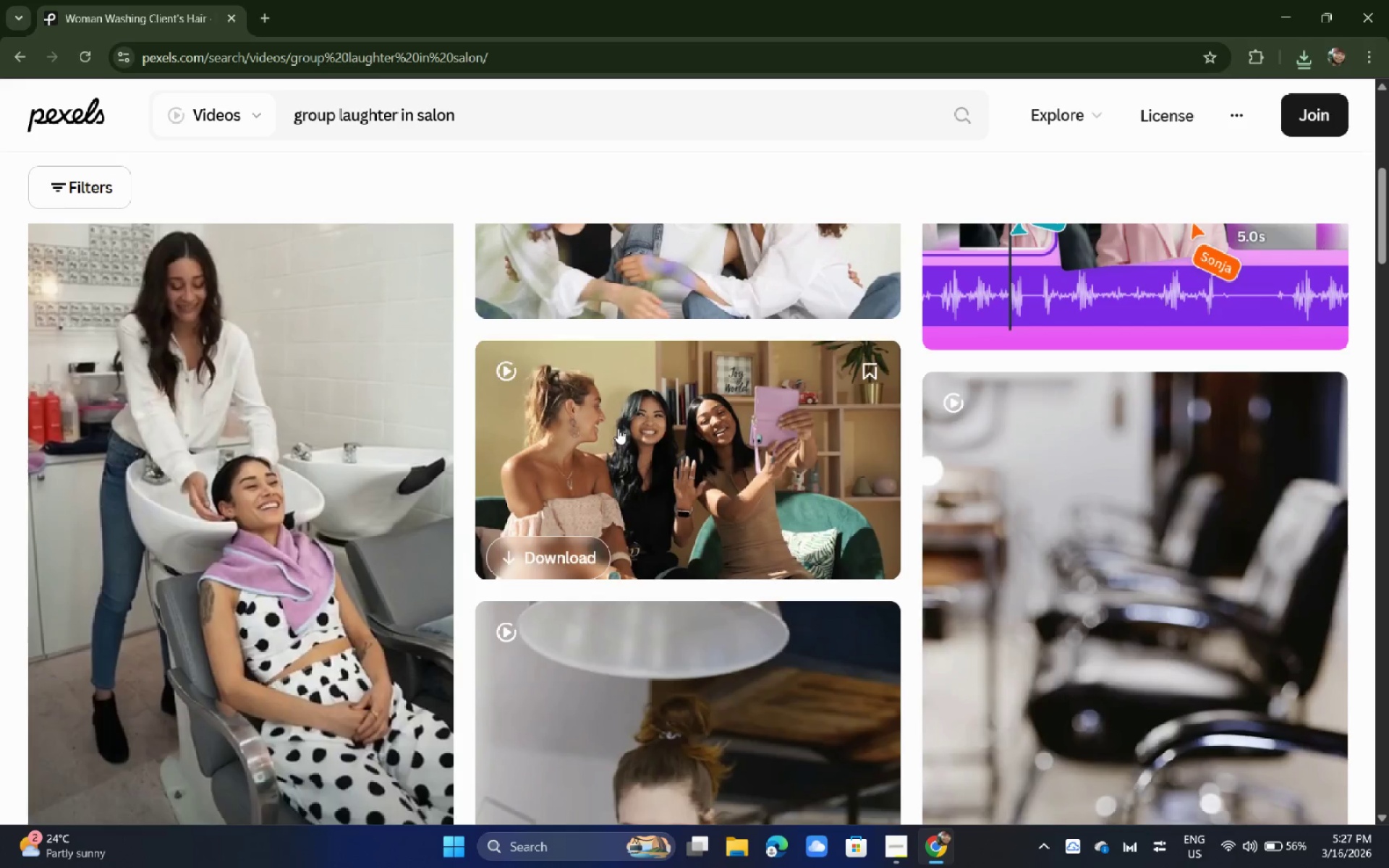 
scroll: coordinate [666, 428], scroll_direction: up, amount: 4.0
 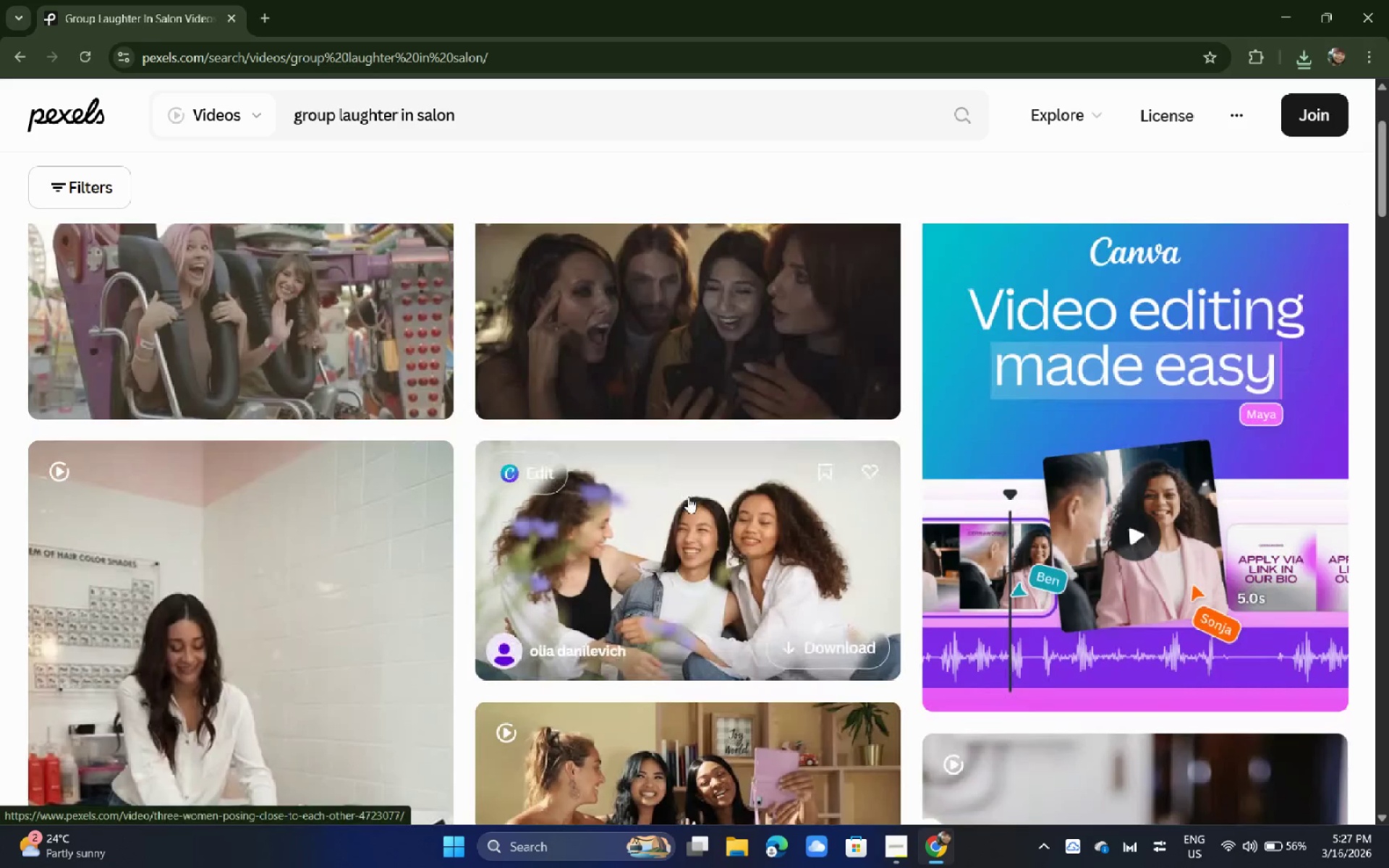 
left_click([688, 497])
 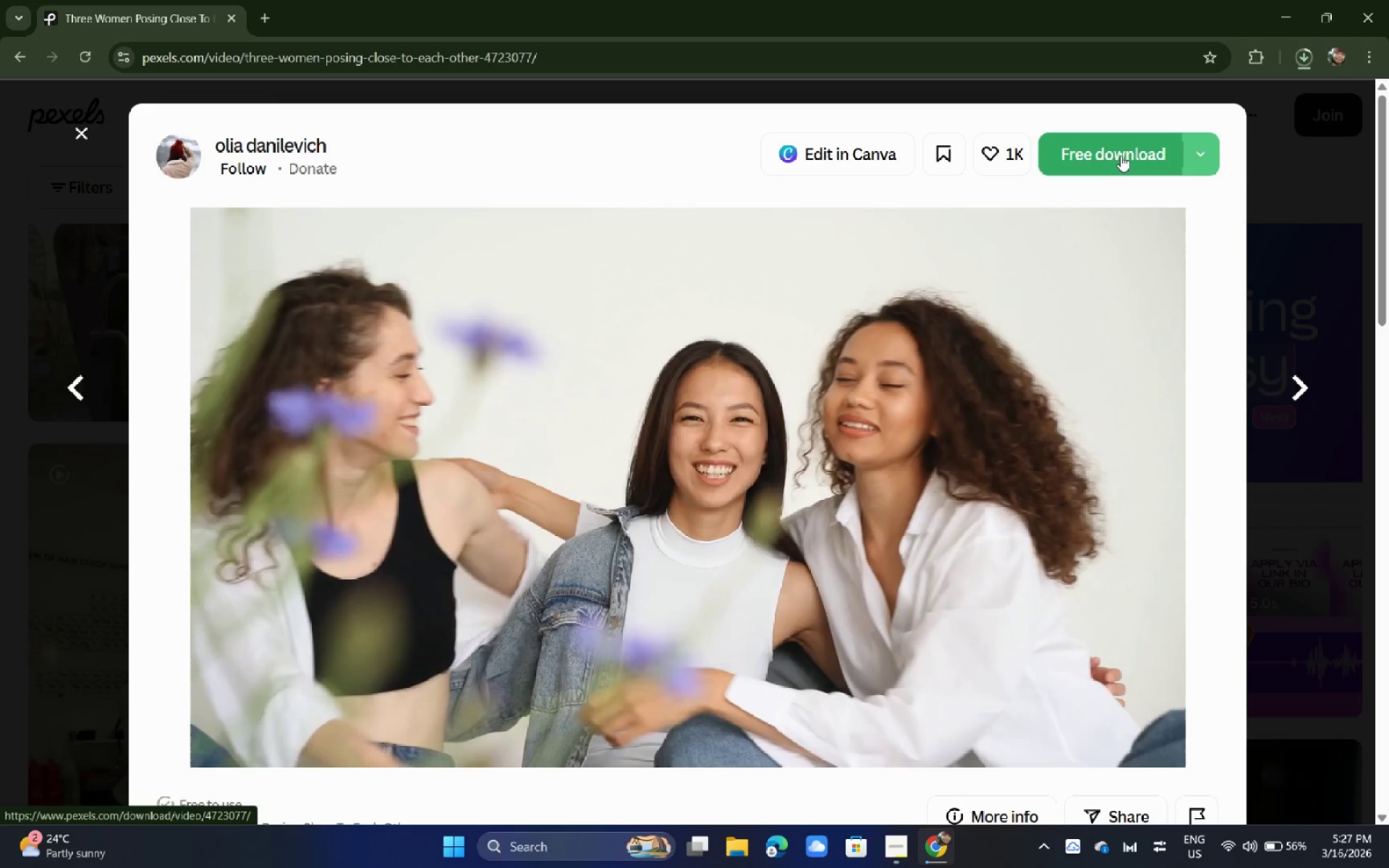 
wait(14.34)
 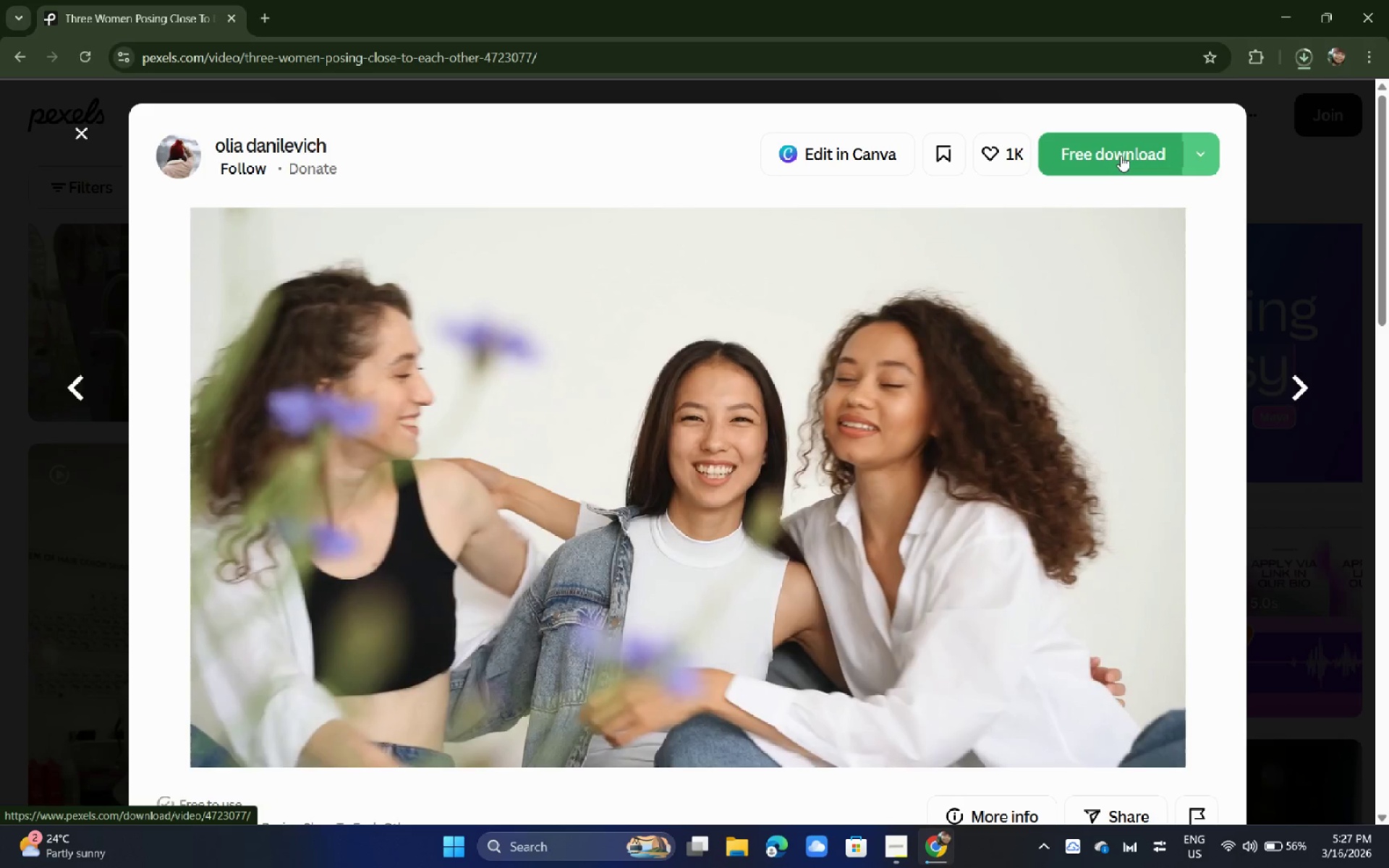 
left_click([1121, 156])
 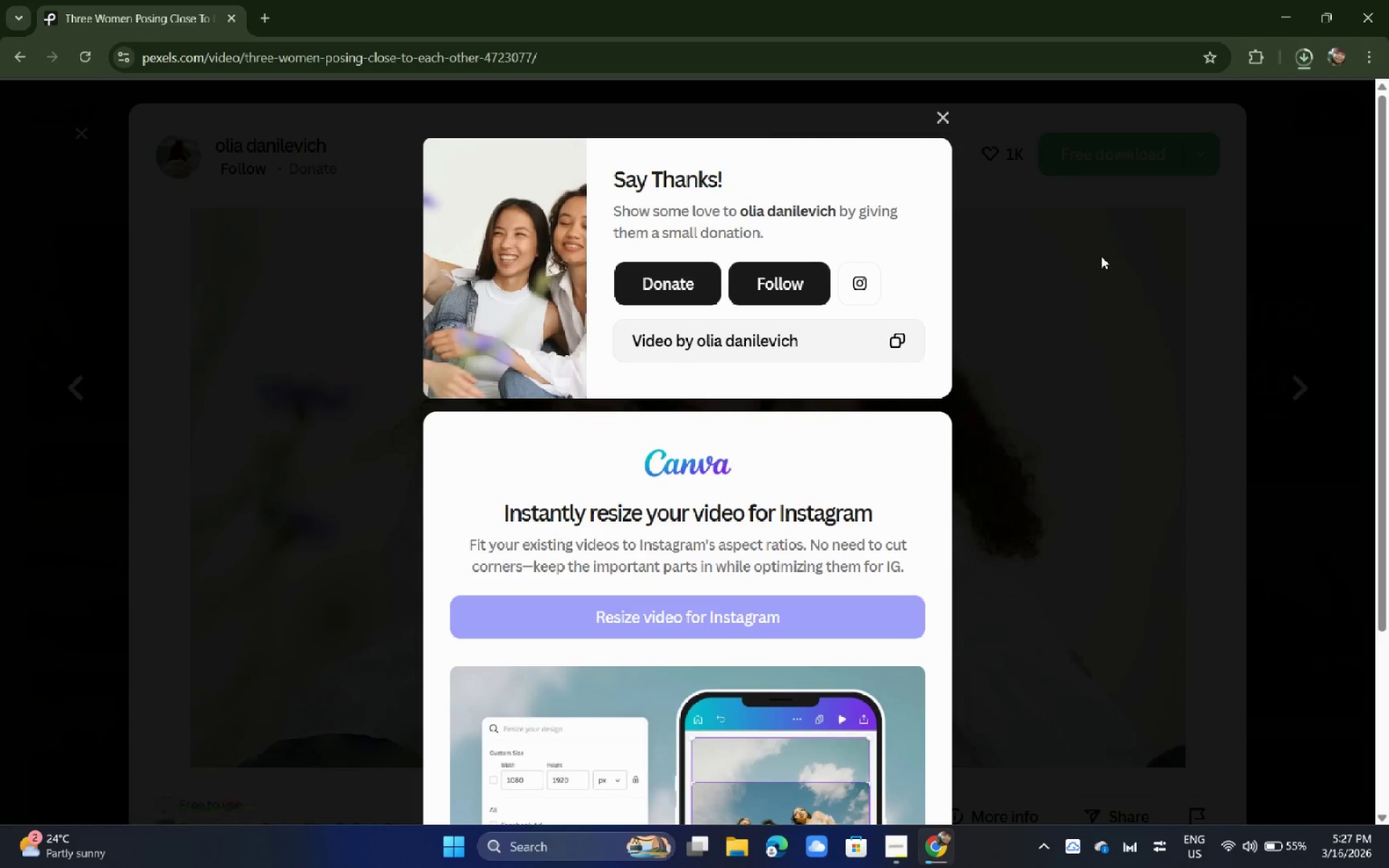 
left_click([1101, 256])
 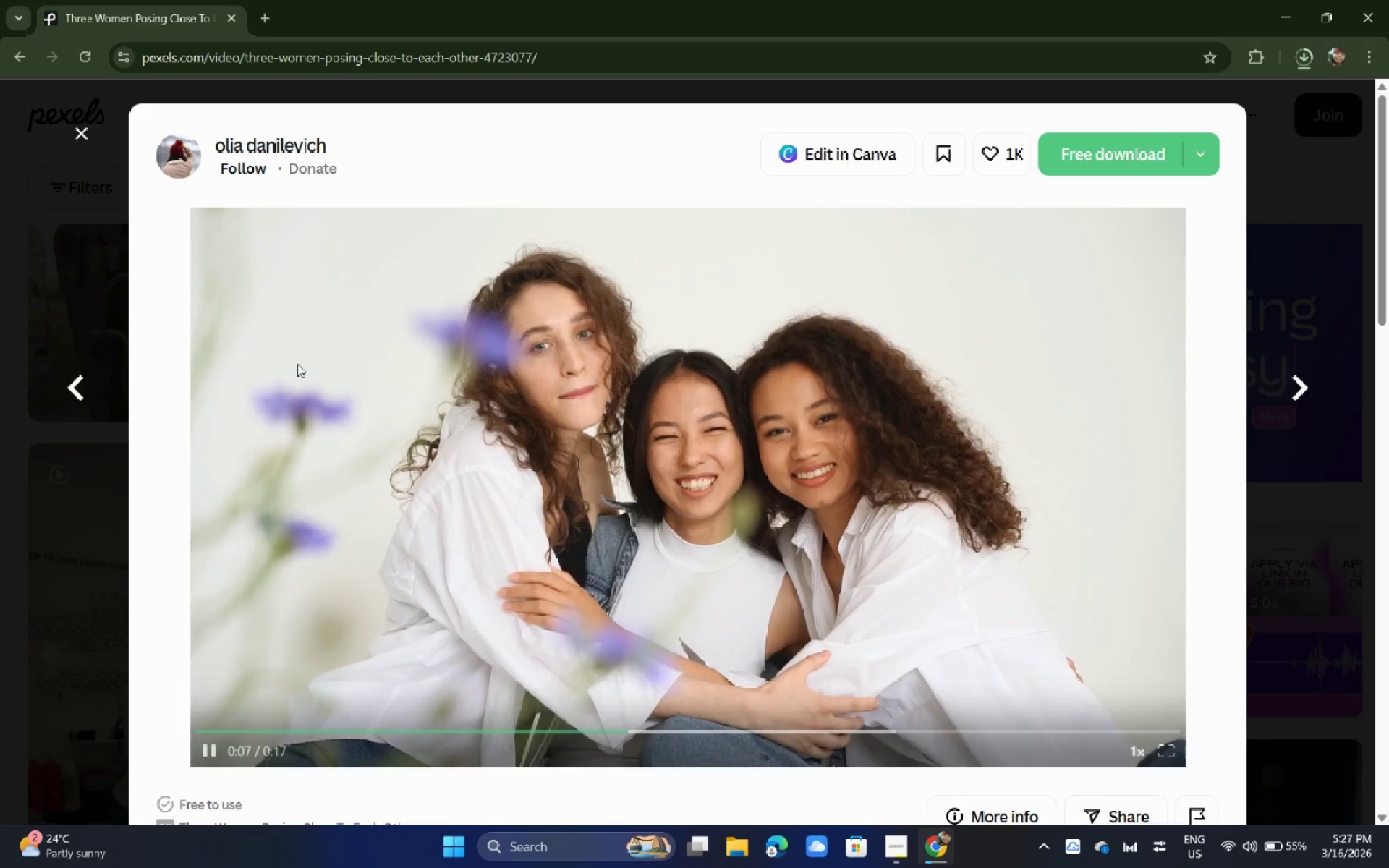 
double_click([0, 402])
 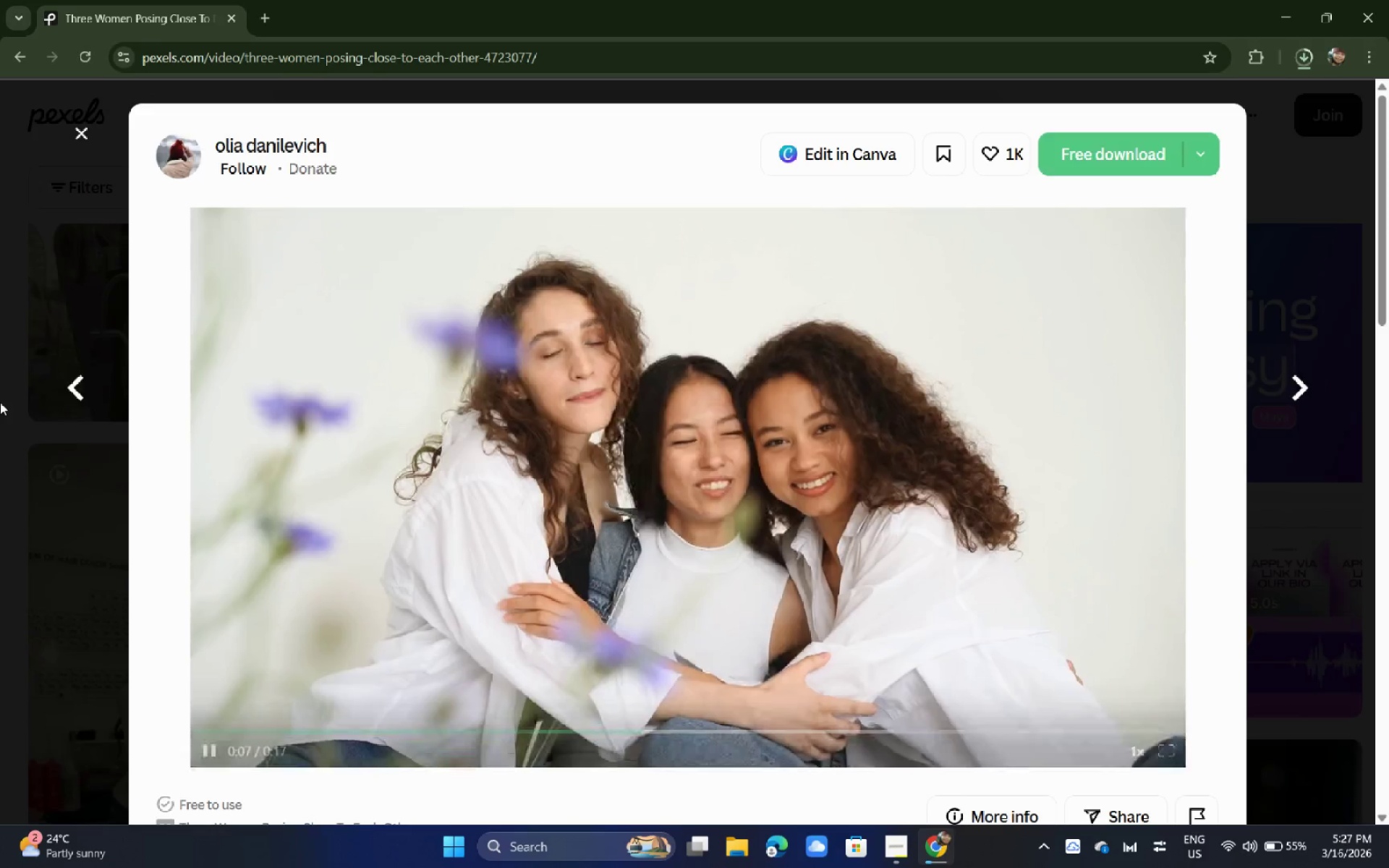 
scroll: coordinate [0, 411], scroll_direction: down, amount: 11.0
 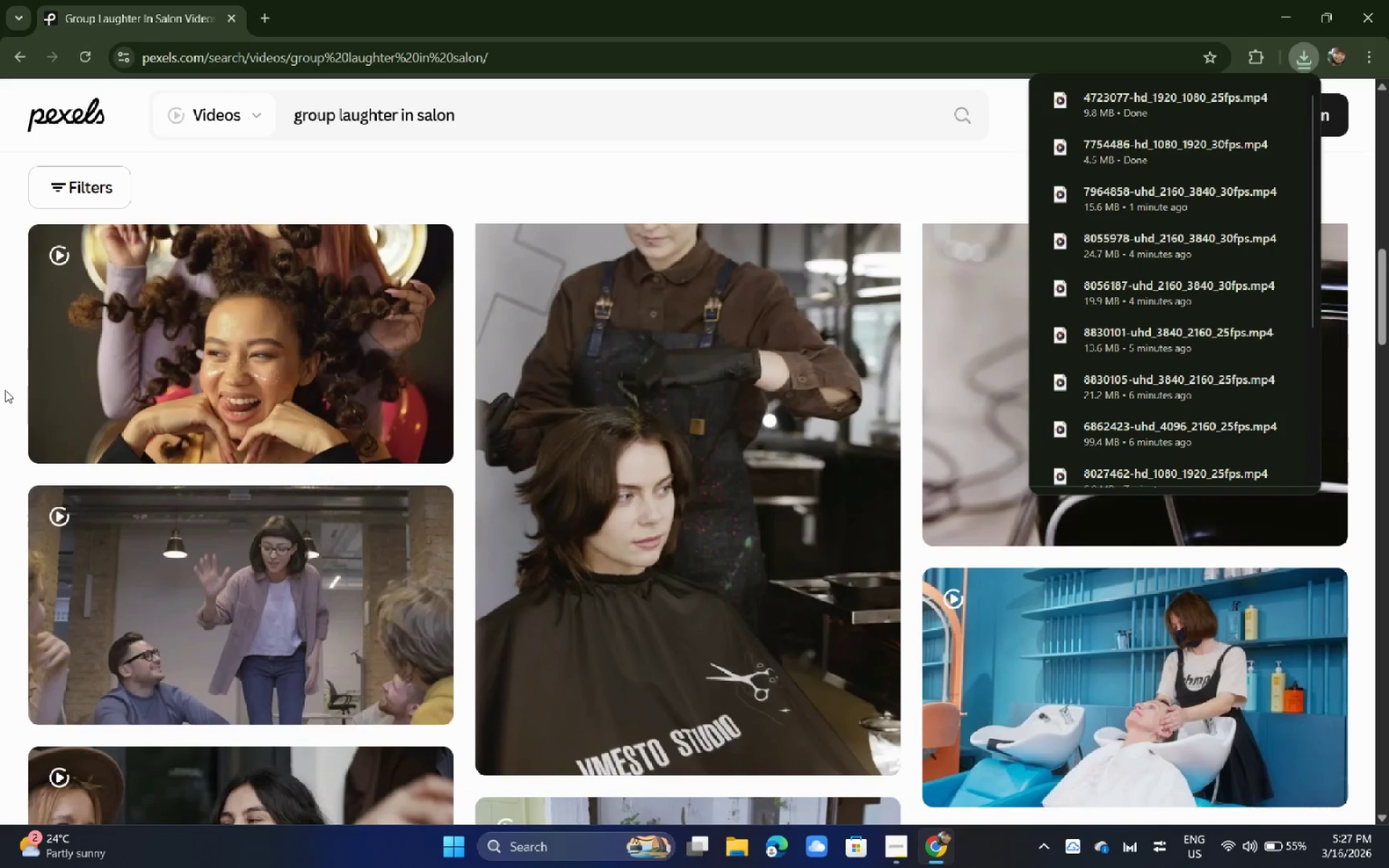 
wait(5.32)
 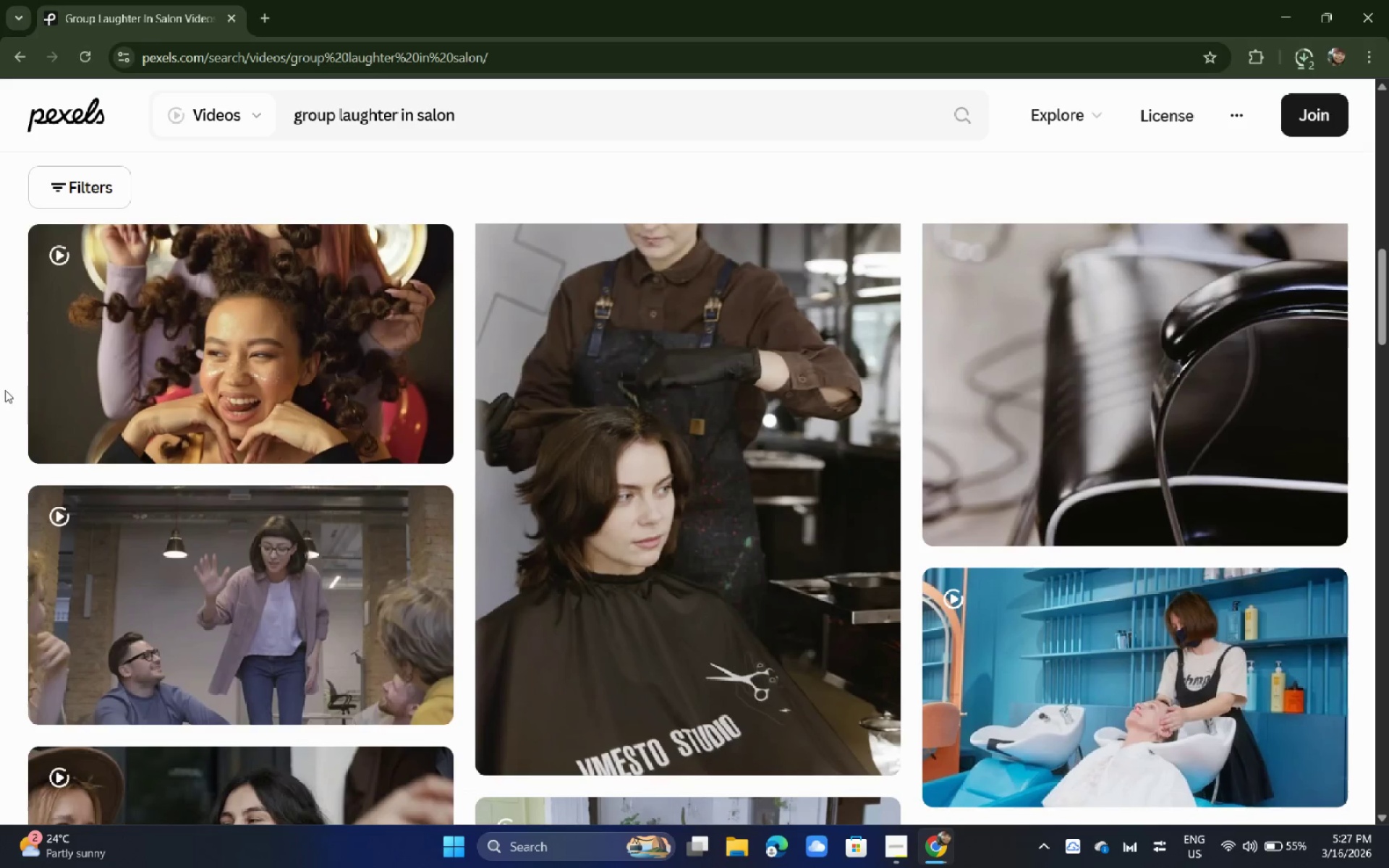 
left_click_drag(start_coordinate=[483, 120], to_coordinate=[21, 127])
 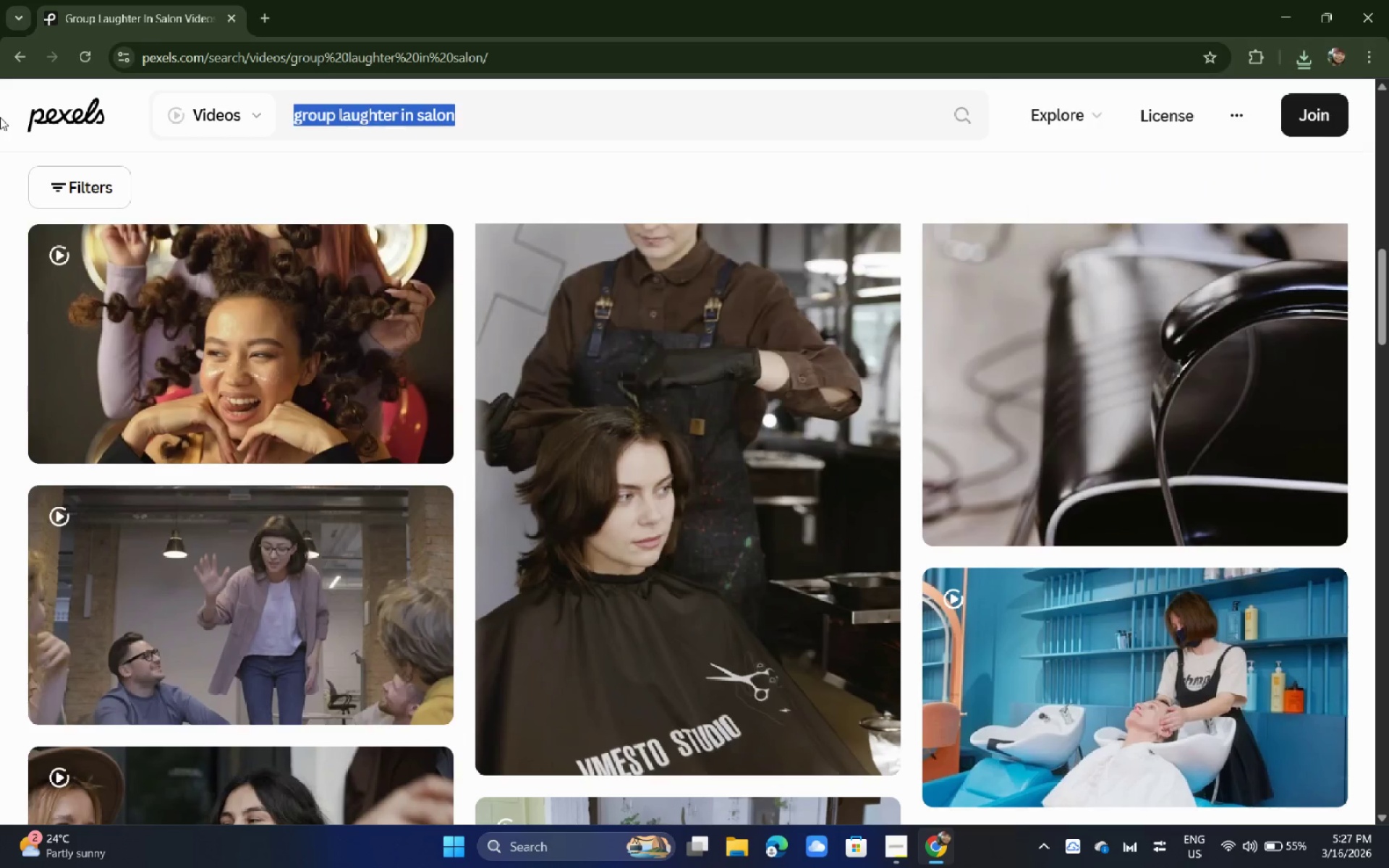 
type(confied)
key(Backspace)
key(Backspace)
type(dent hair flip)
 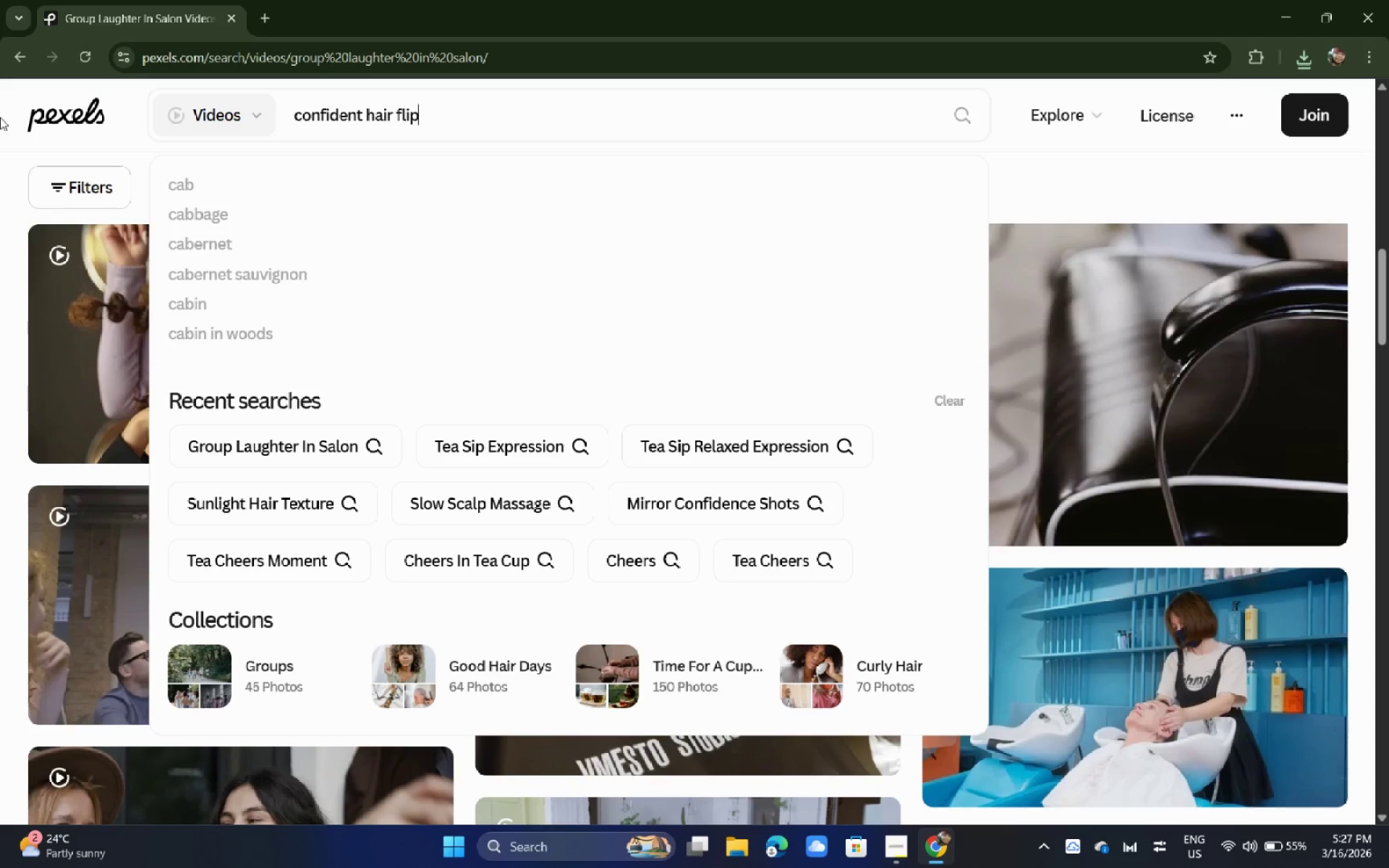 
key(Enter)
 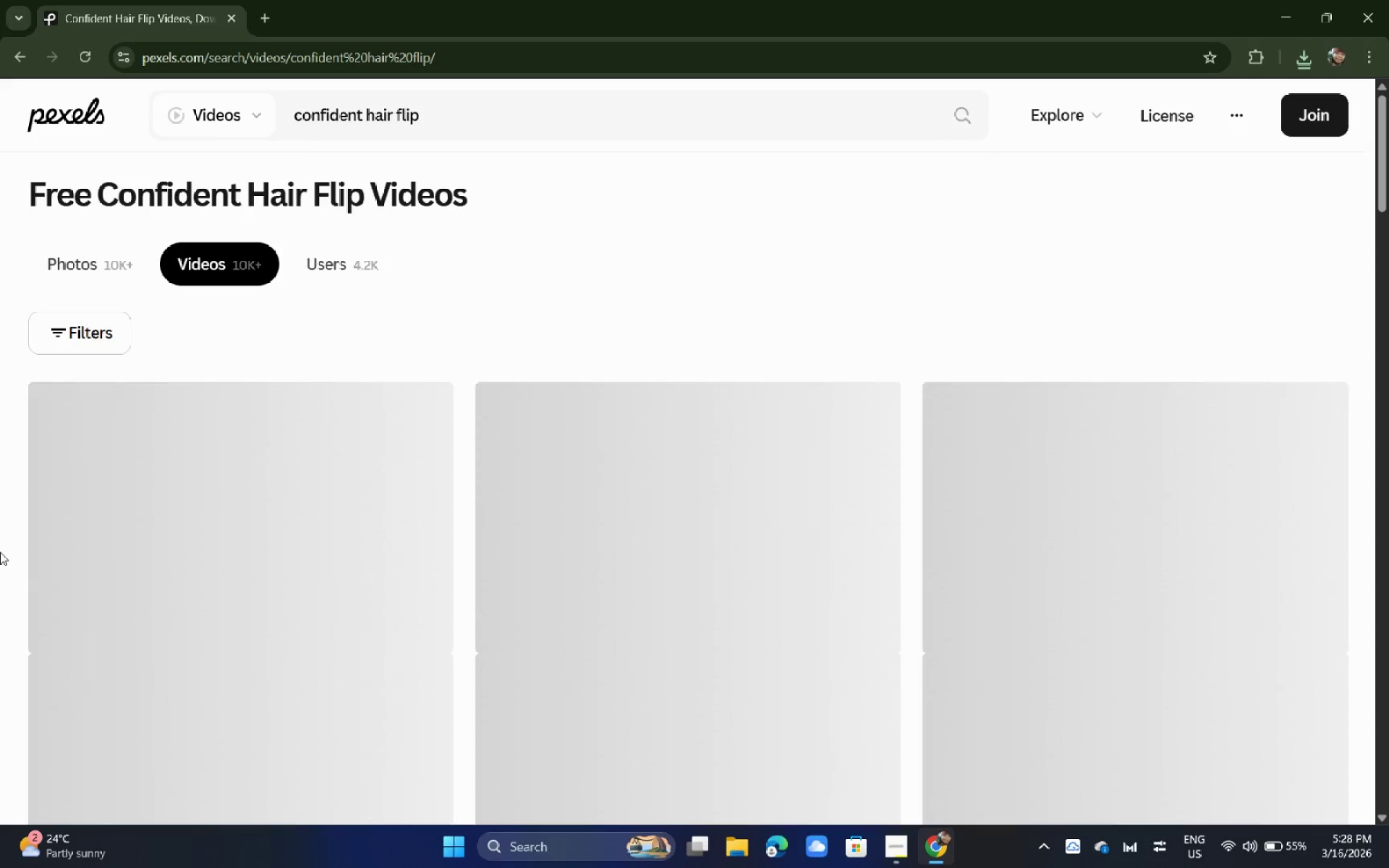 
wait(6.7)
 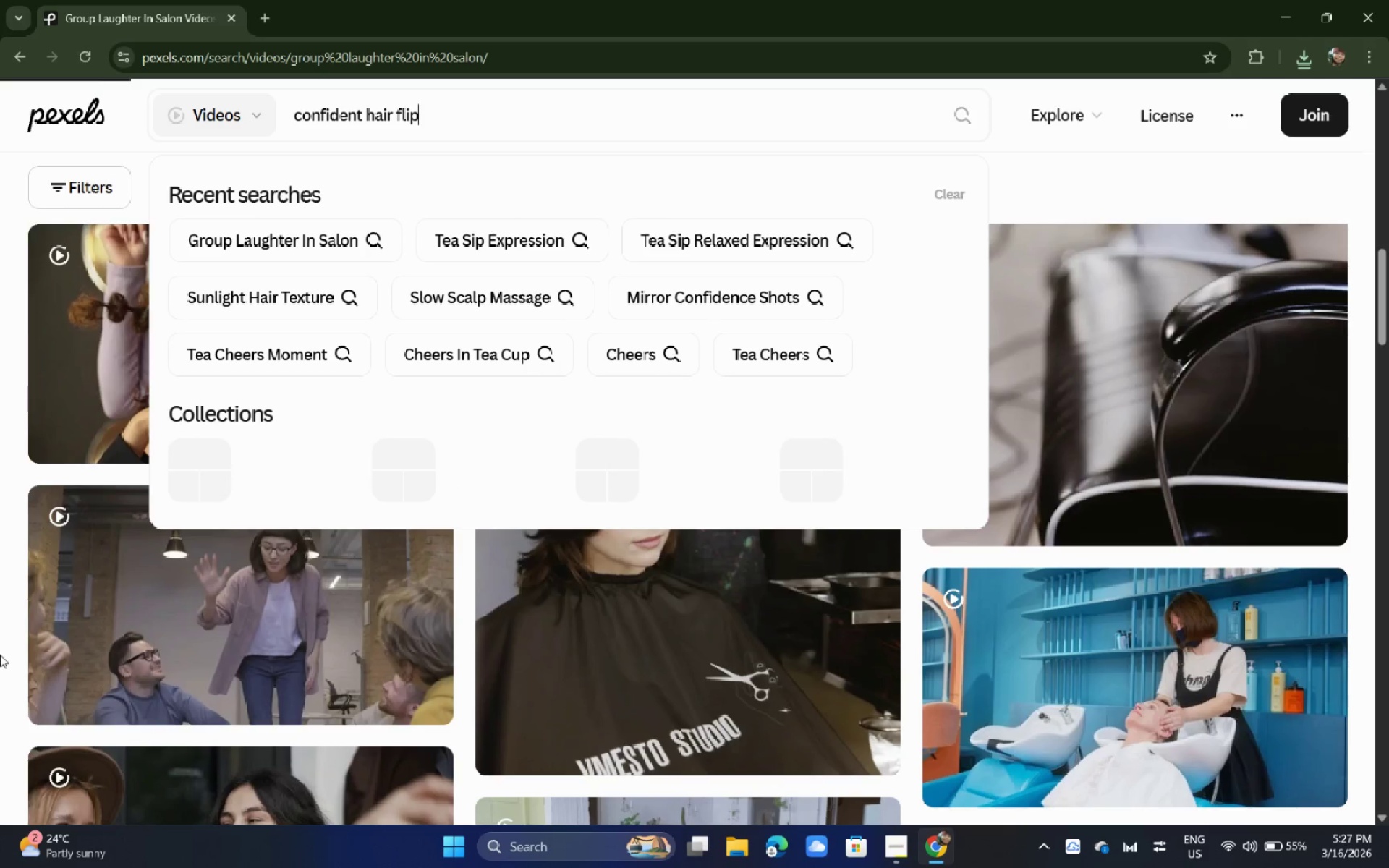 
scroll: coordinate [0, 552], scroll_direction: down, amount: 3.0
 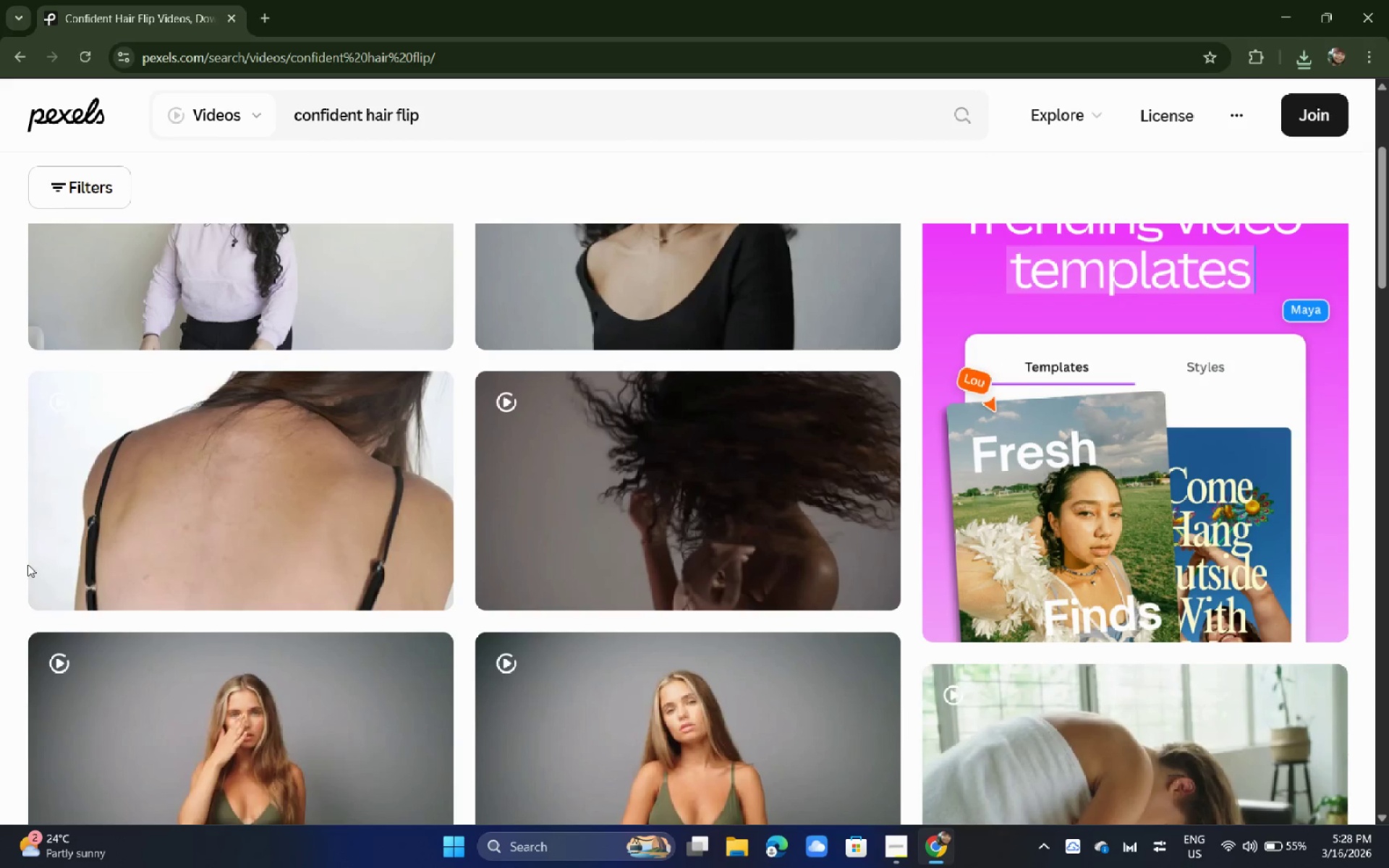 
scroll: coordinate [27, 564], scroll_direction: up, amount: 2.0
 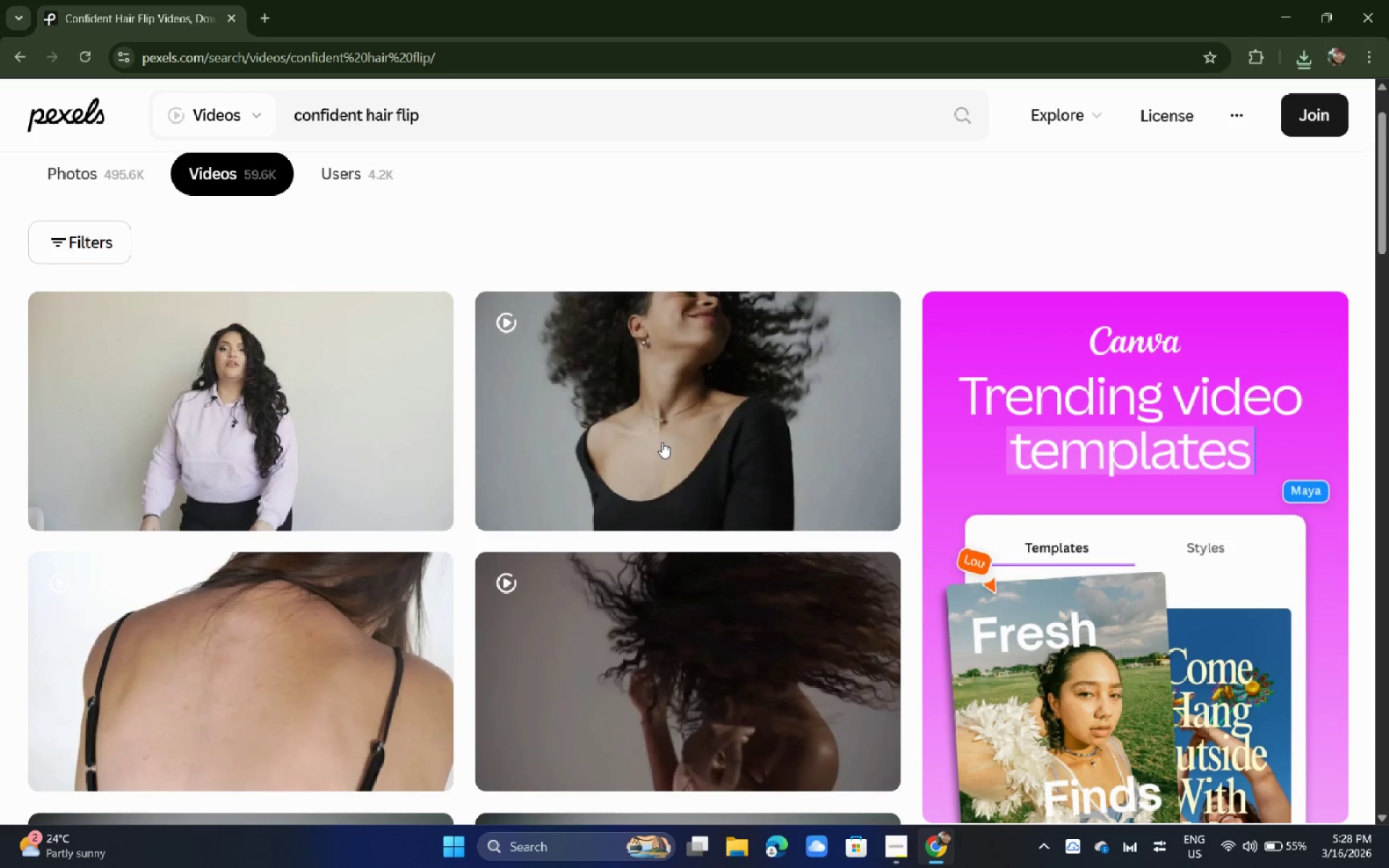 
left_click([714, 433])
 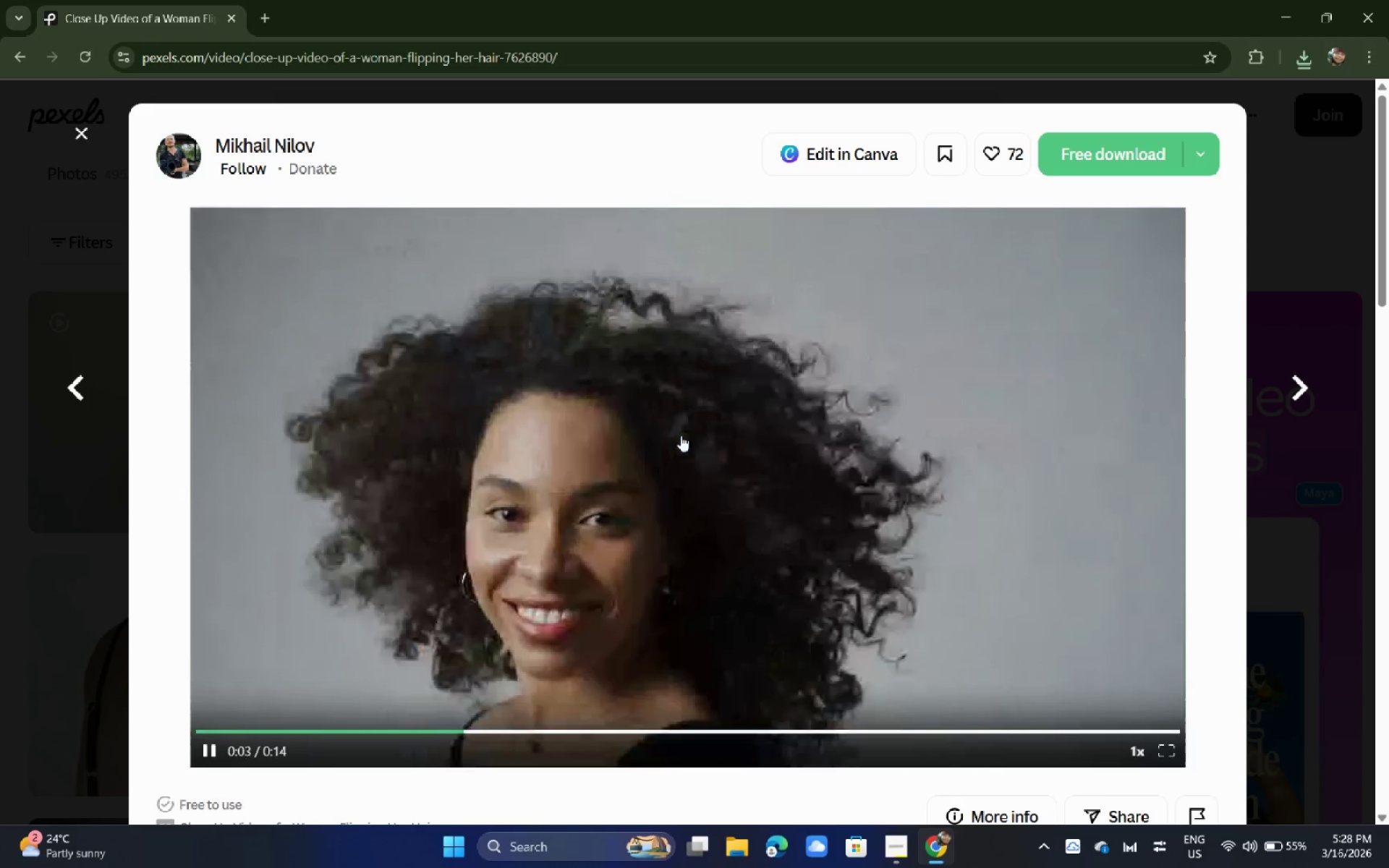 
wait(7.67)
 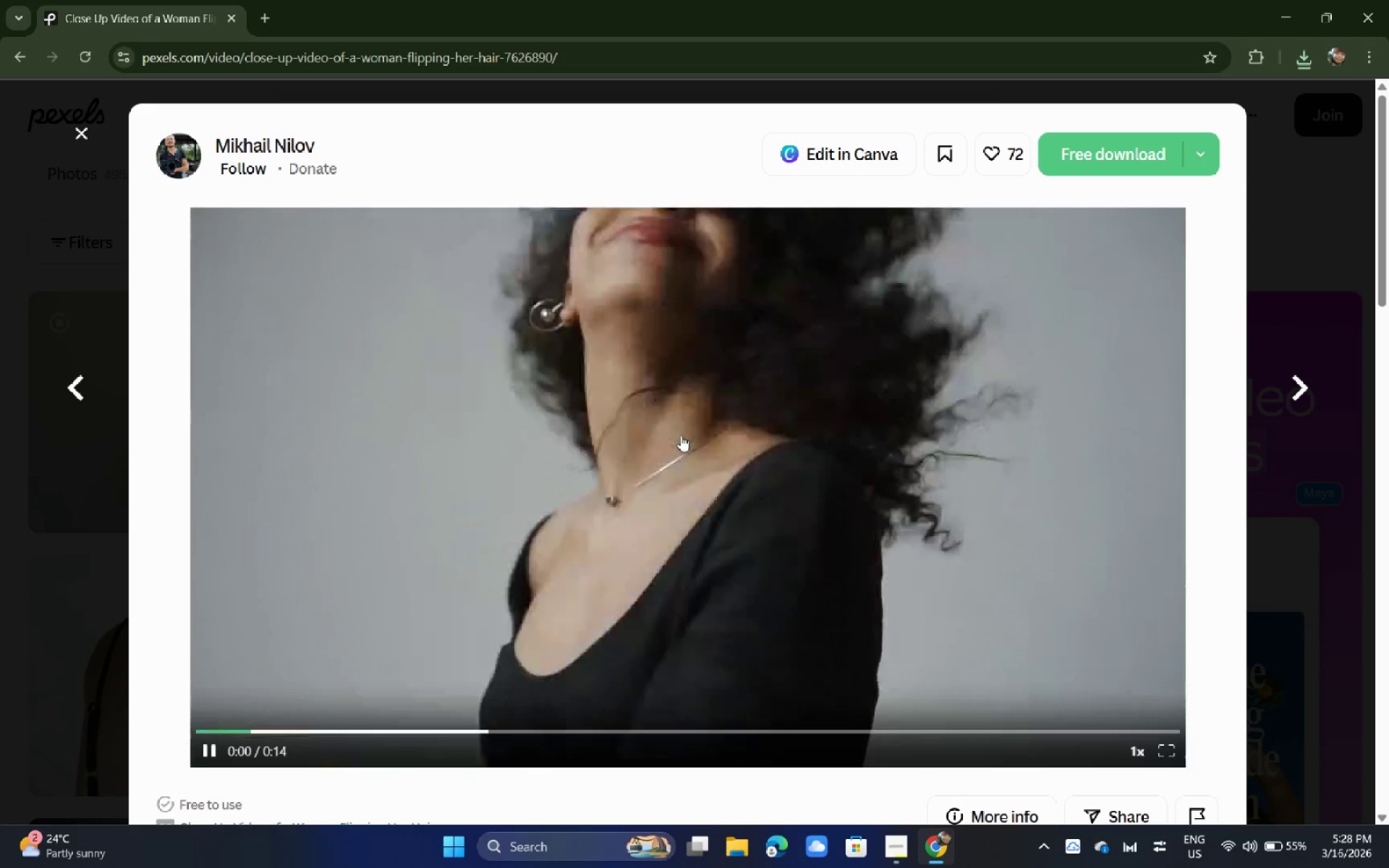 
left_click([1086, 163])
 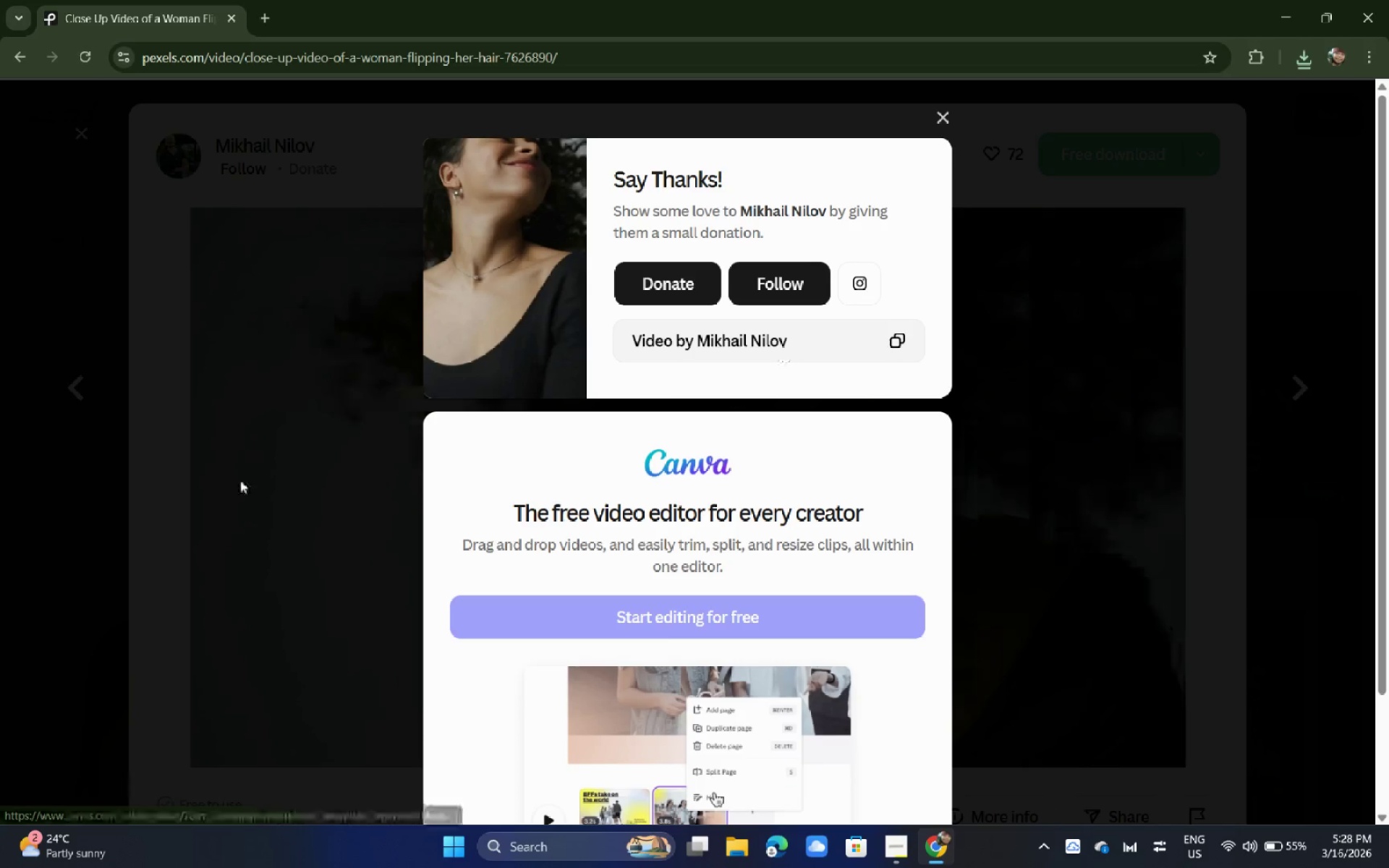 
left_click([234, 480])
 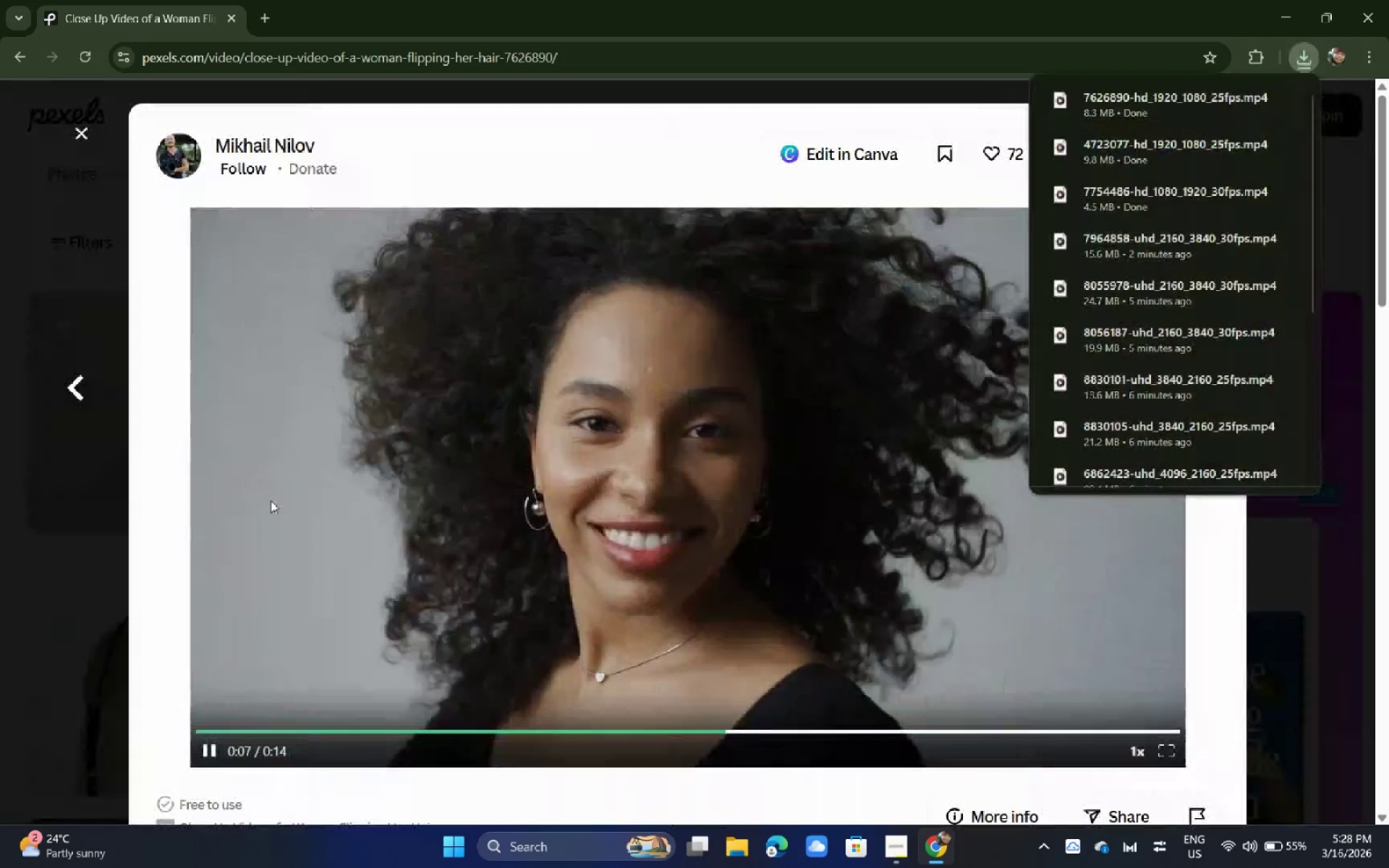 
scroll: coordinate [280, 503], scroll_direction: down, amount: 9.0
 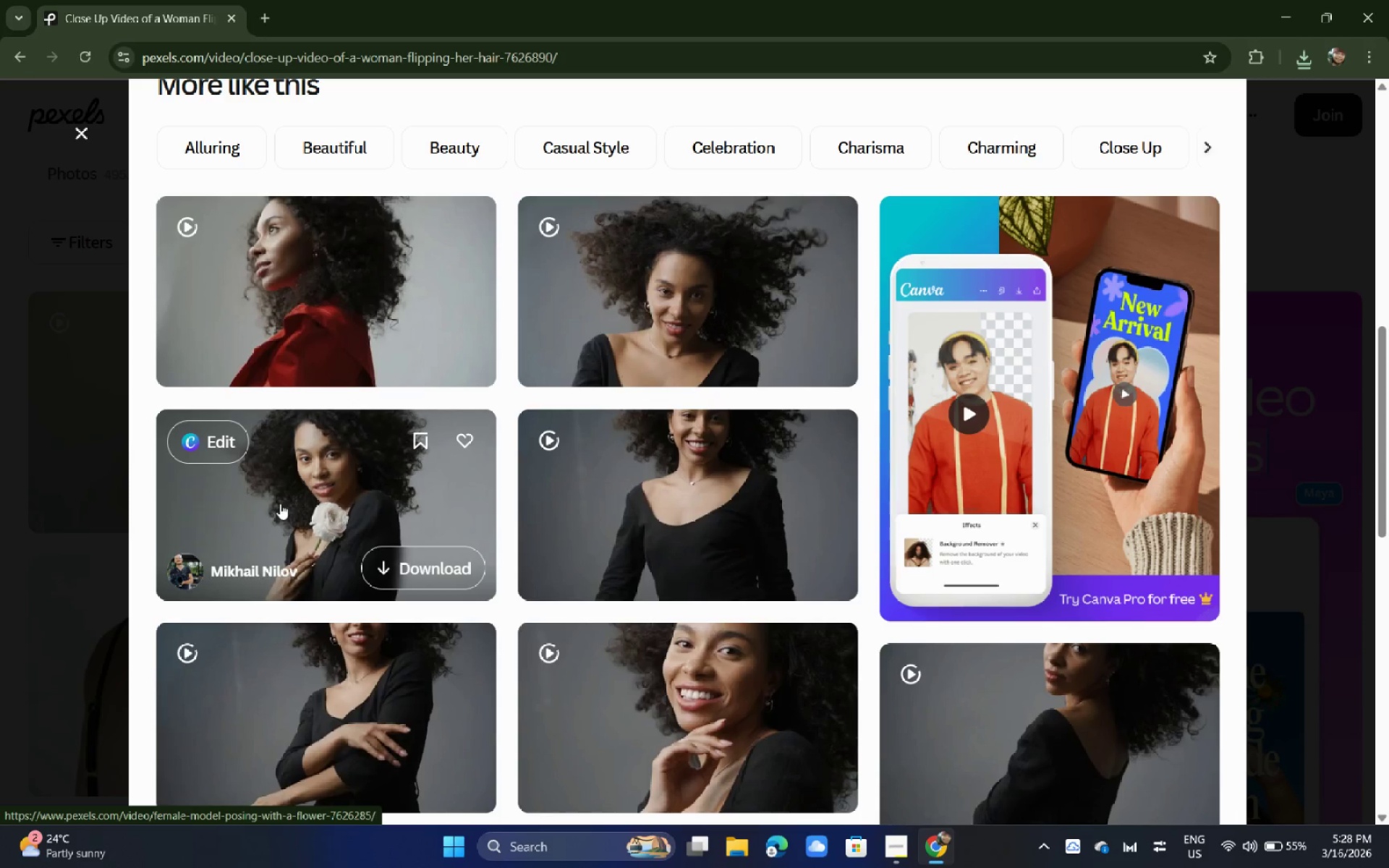 
wait(22.92)
 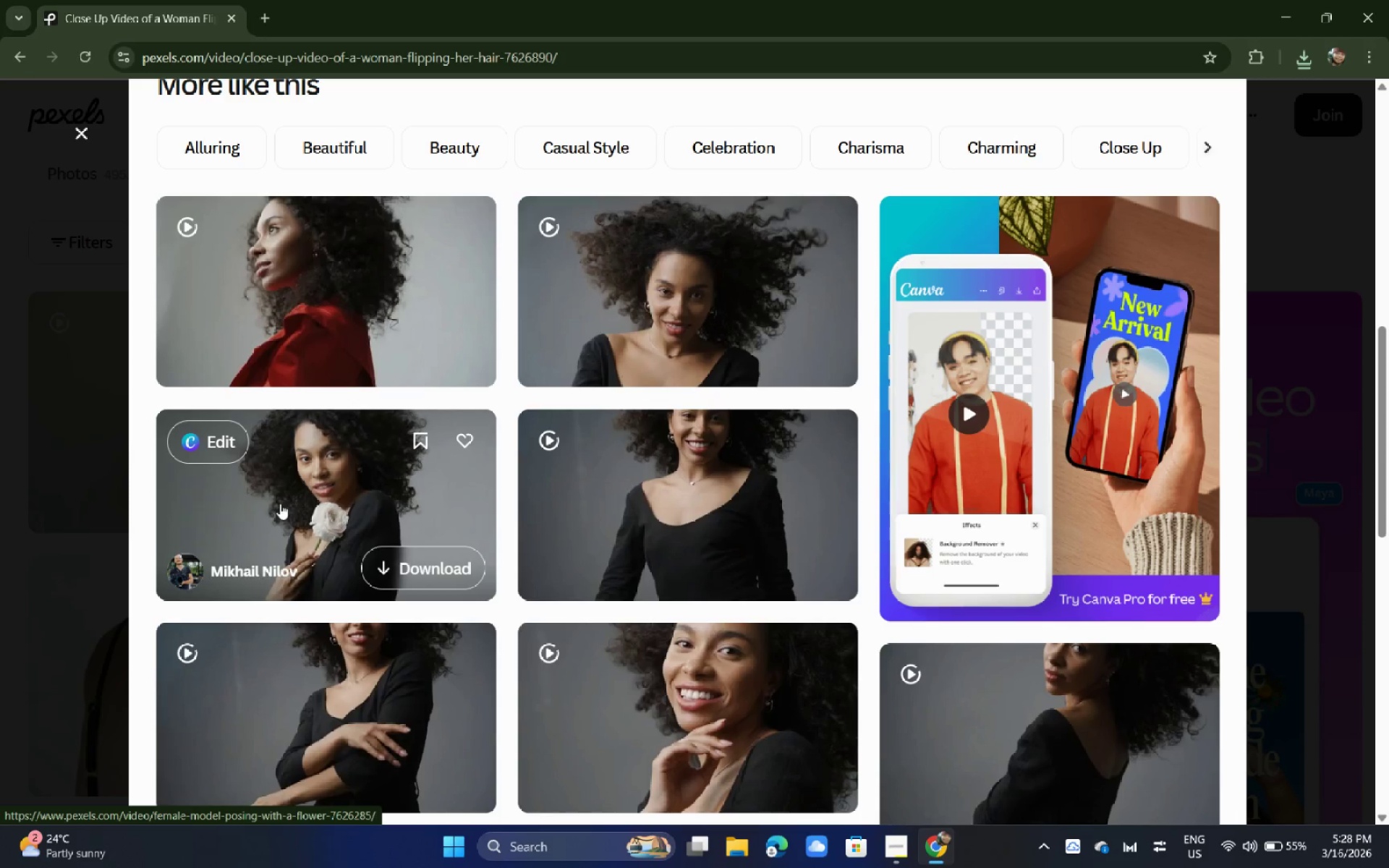 
scroll: coordinate [522, 867], scroll_direction: down, amount: 8.0
 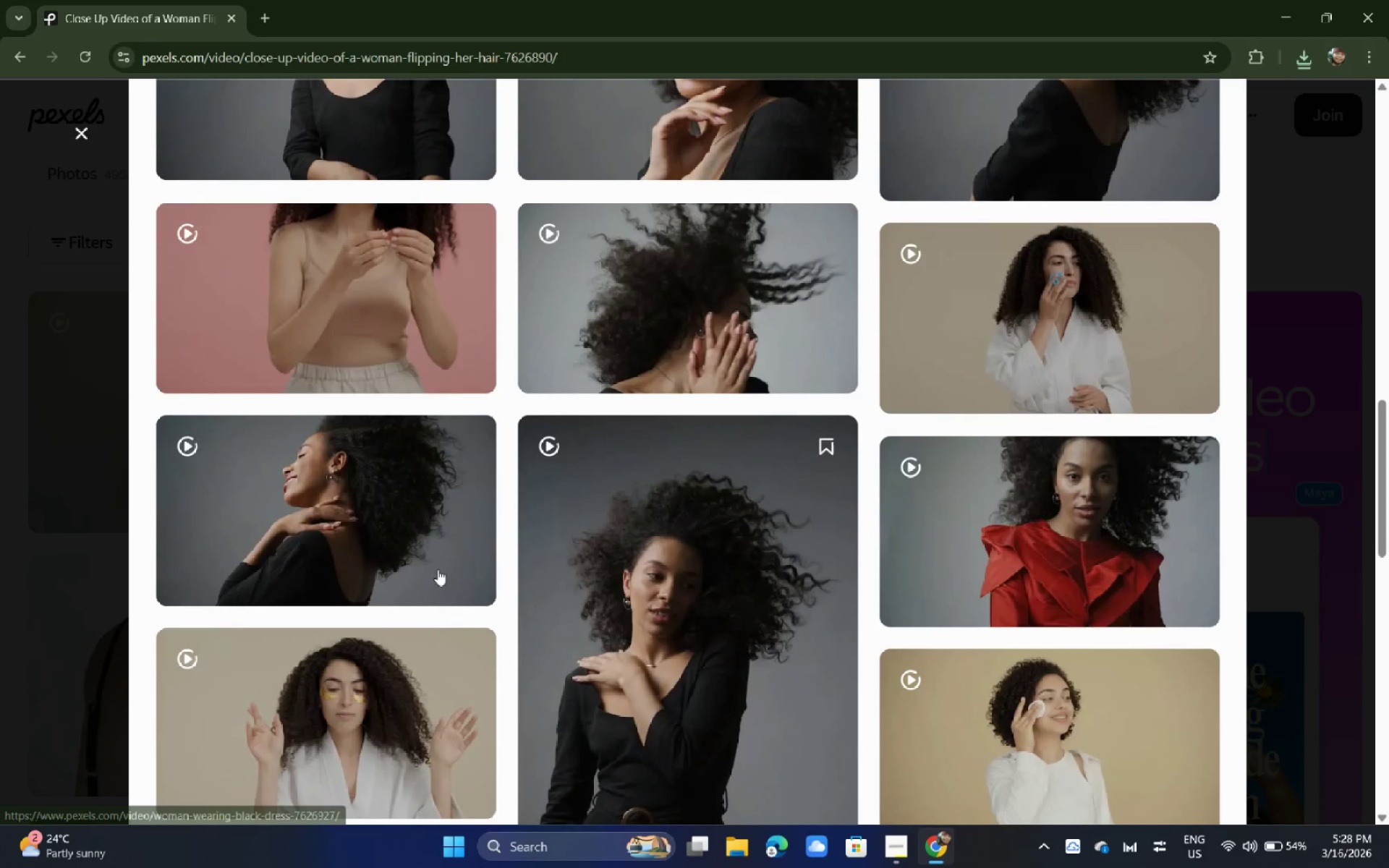 
mouse_move([355, 467])
 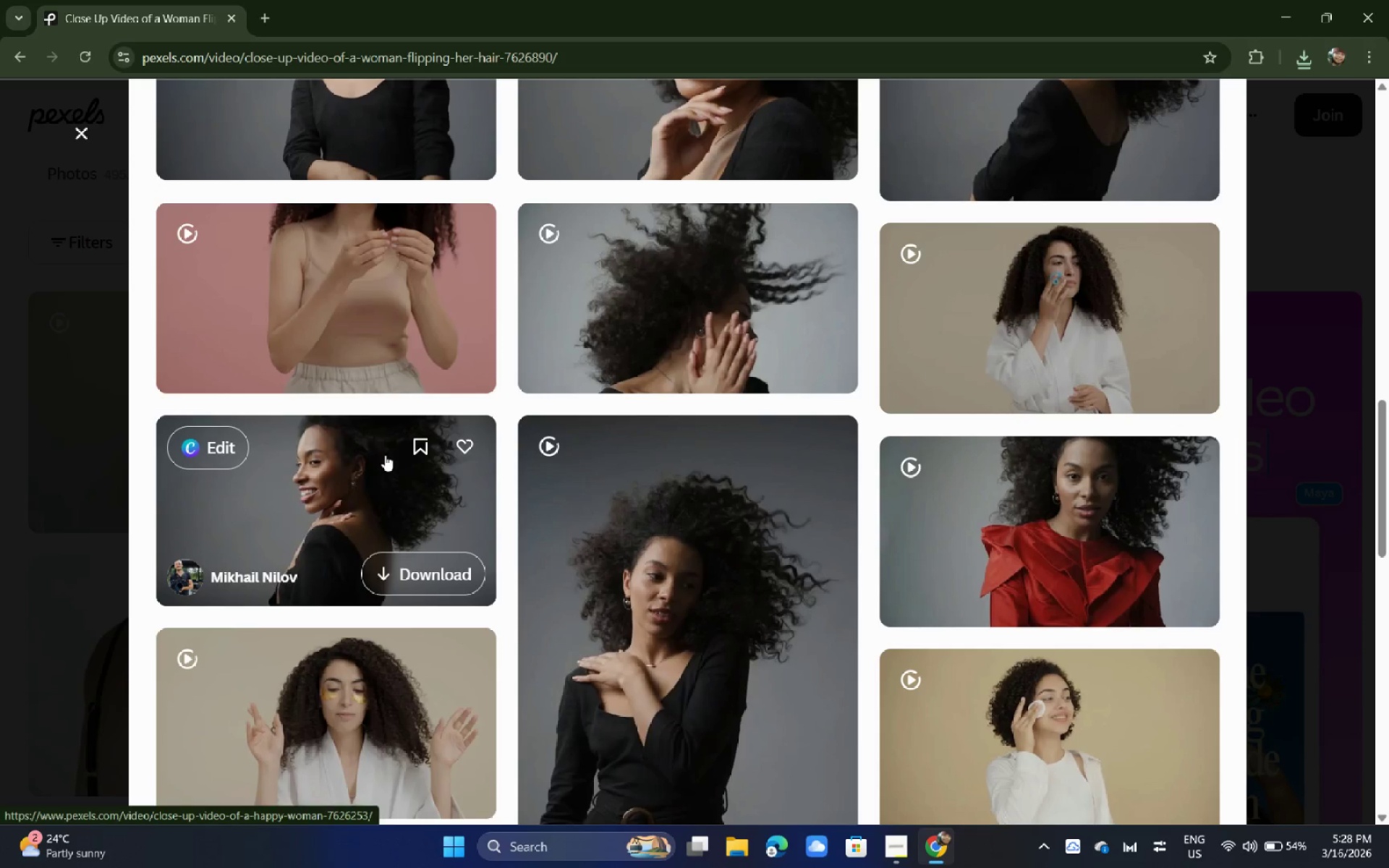 
left_click([385, 455])
 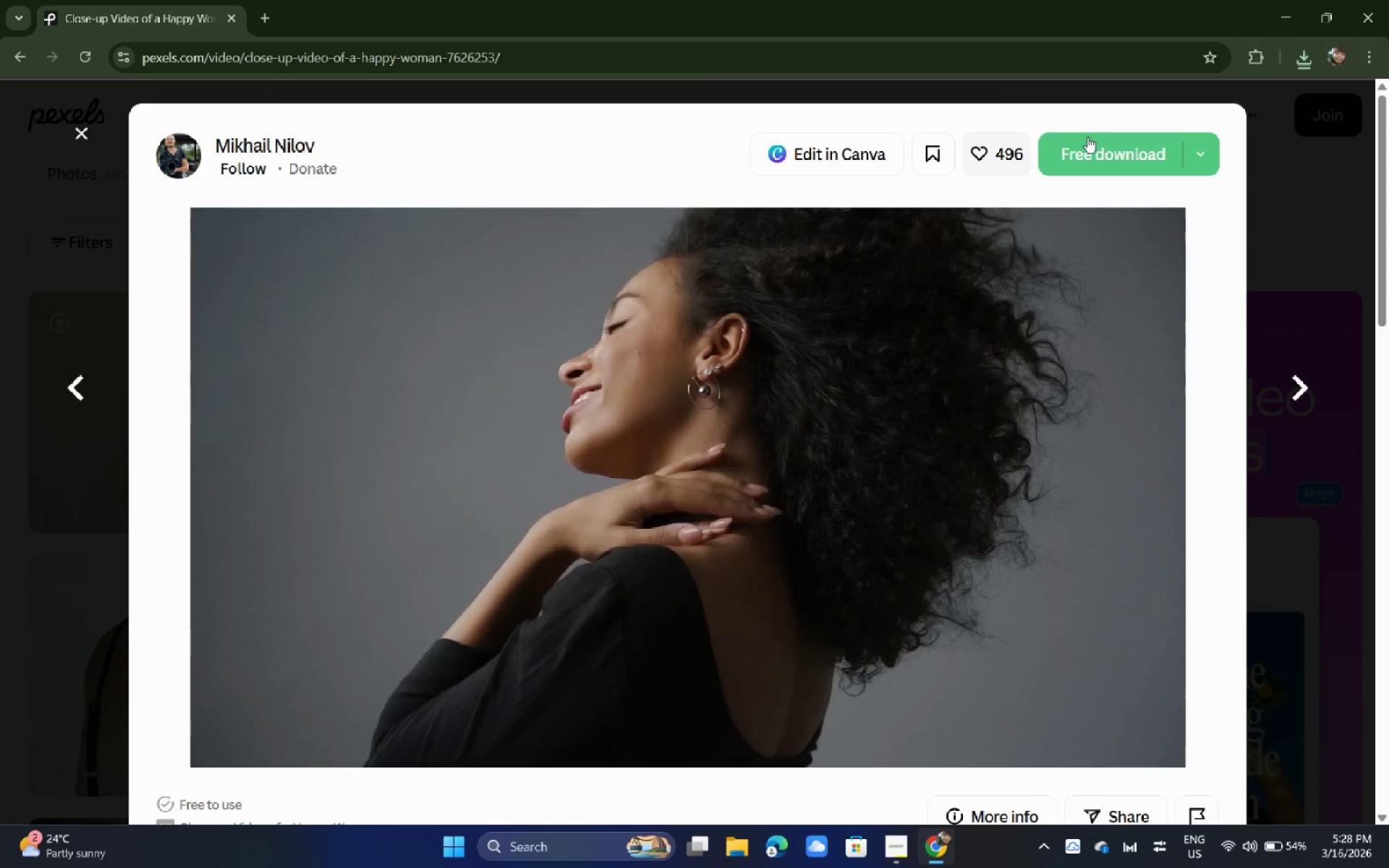 
left_click([1092, 144])
 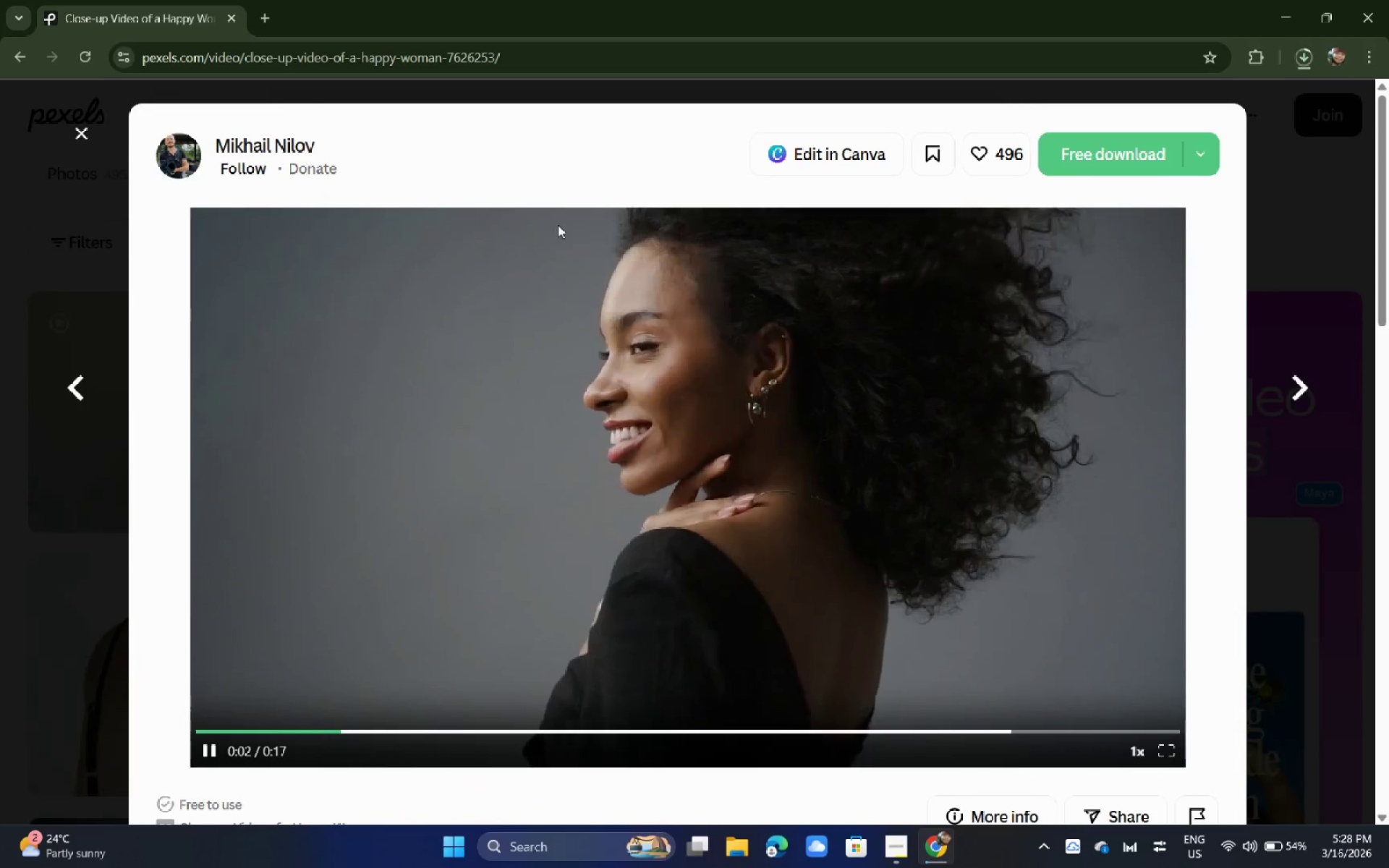 
scroll: coordinate [551, 494], scroll_direction: down, amount: 10.0
 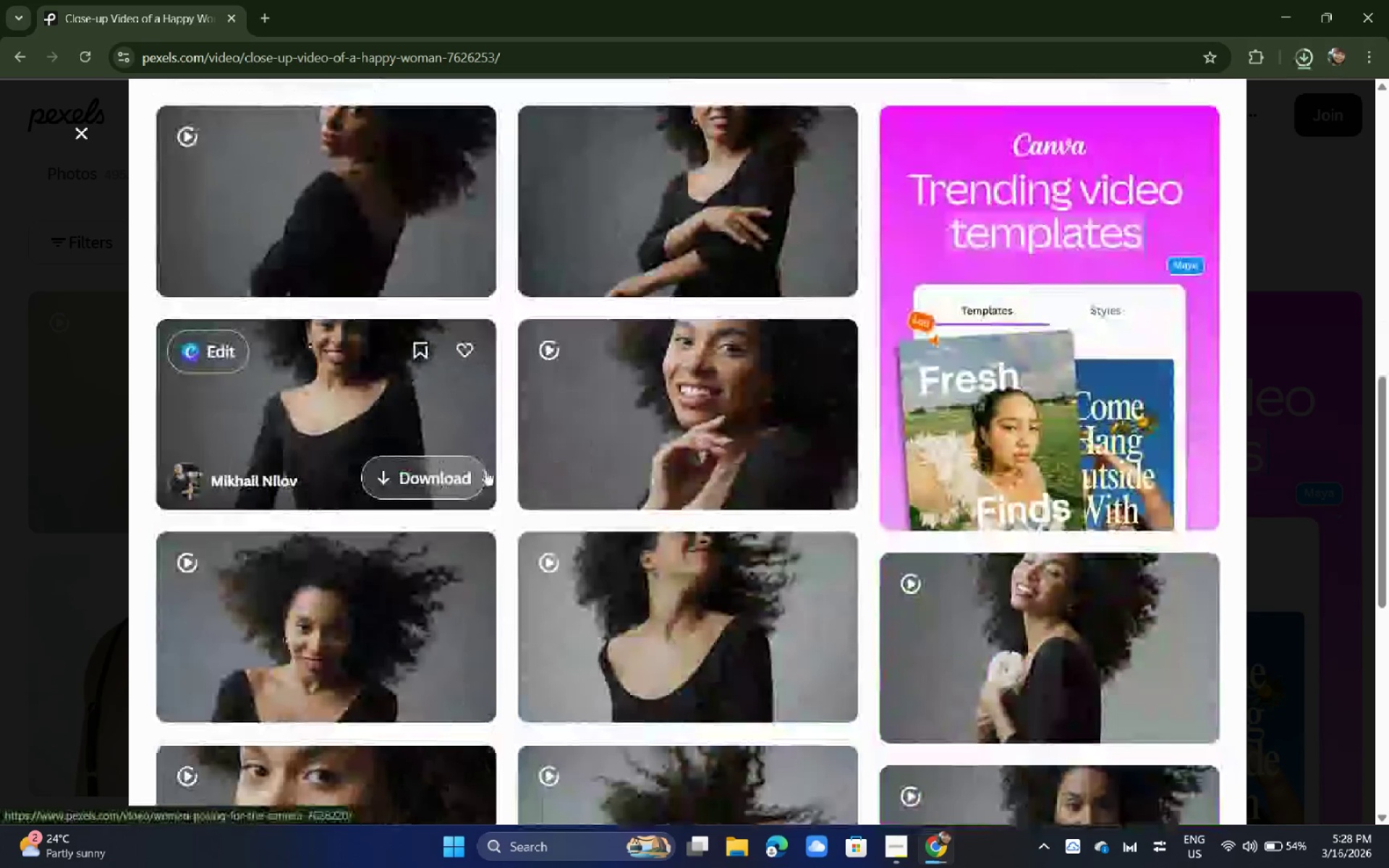 
left_click([0, 483])
 